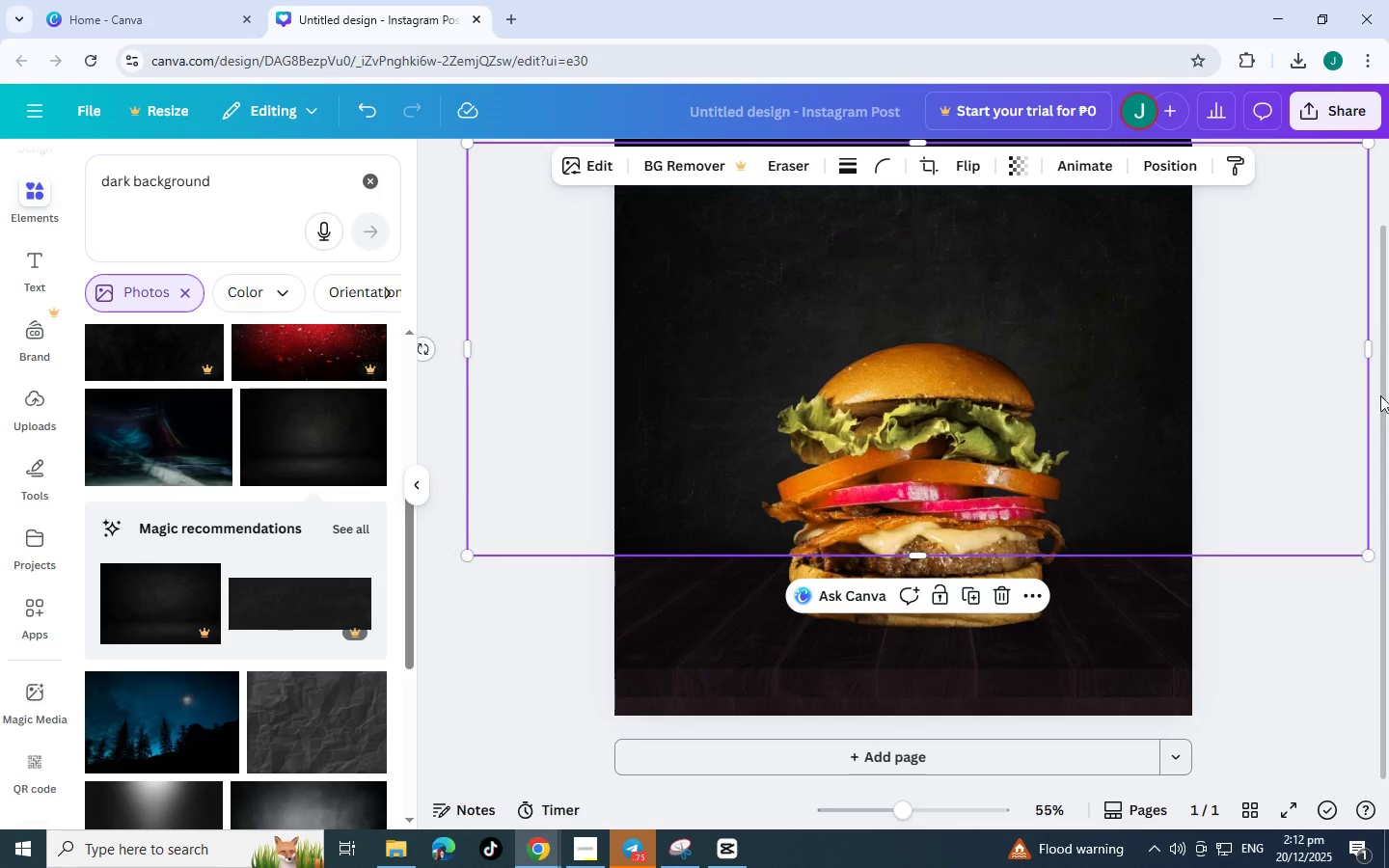 
left_click([1317, 686])
 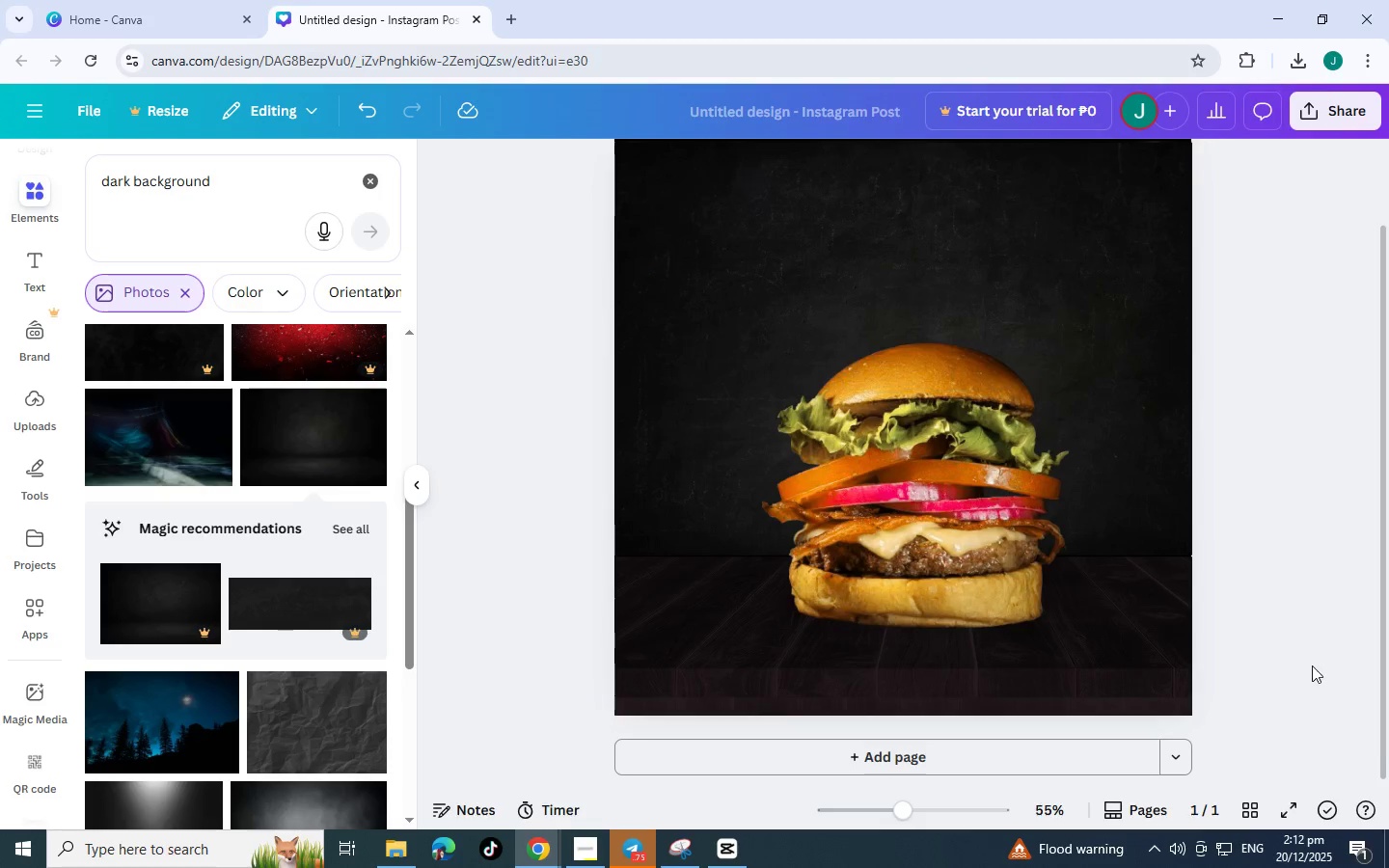 
scroll: coordinate [1312, 665], scroll_direction: up, amount: 3.0
 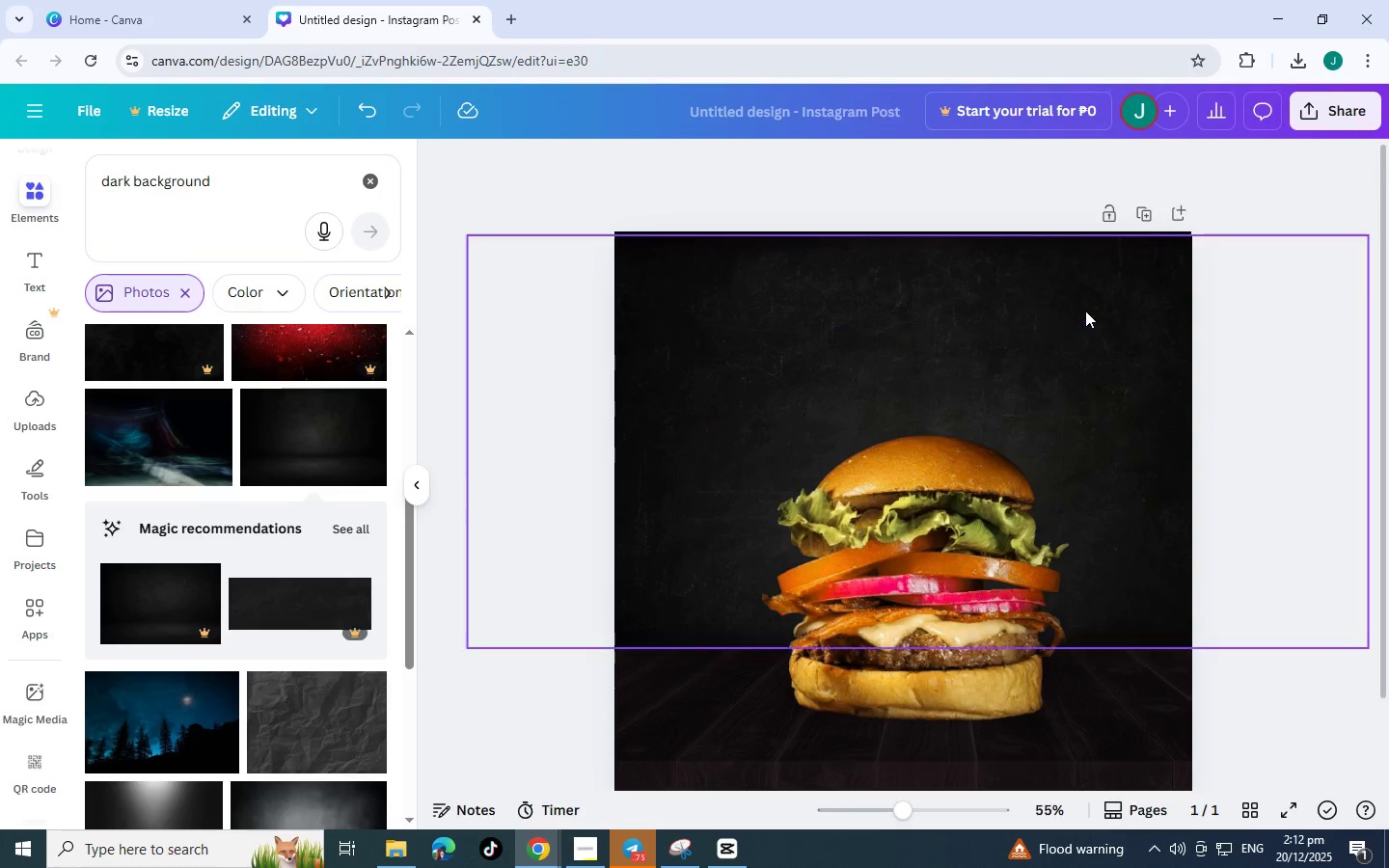 
left_click([1080, 285])
 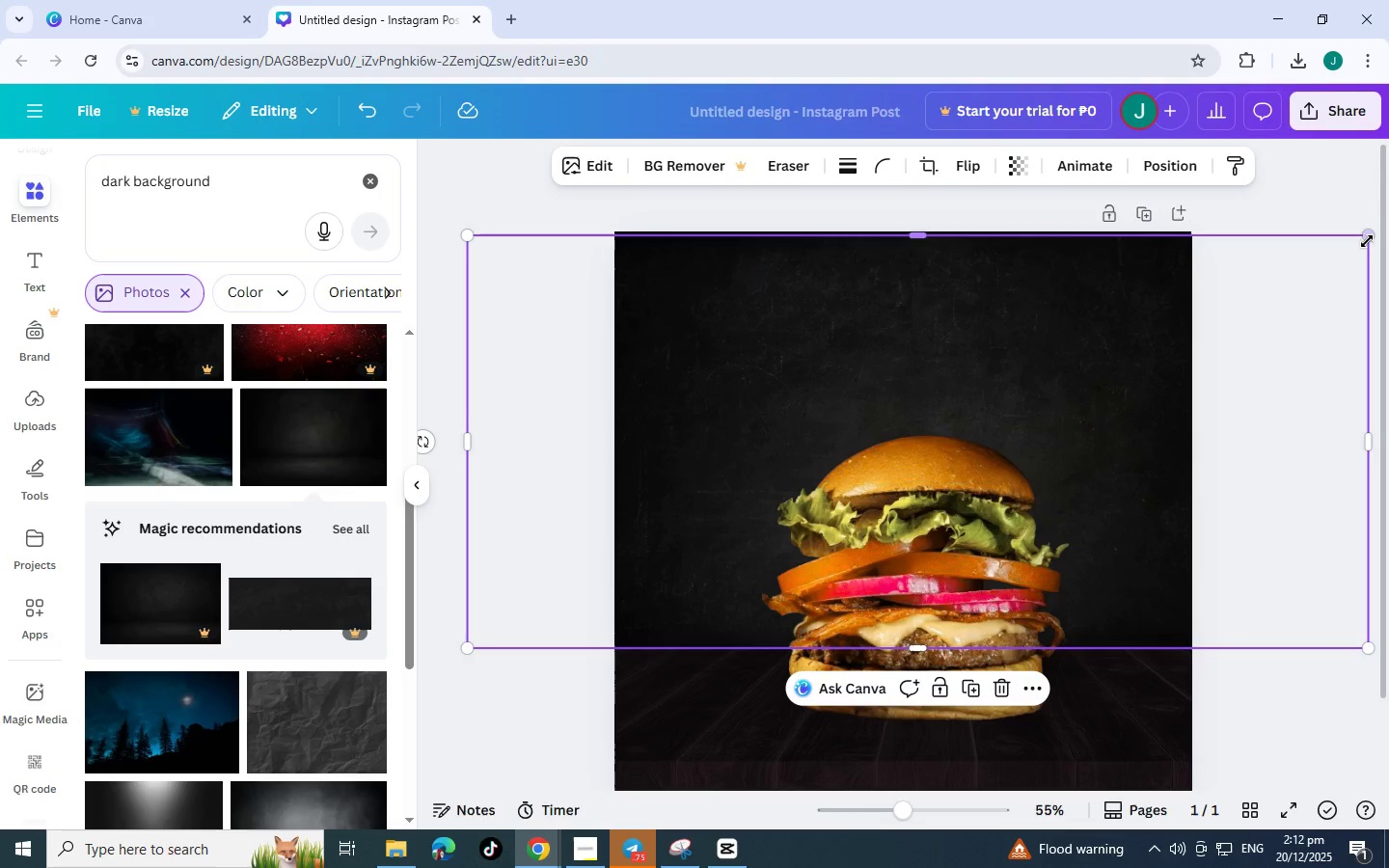 
left_click_drag(start_coordinate=[1367, 241], to_coordinate=[1370, 232])
 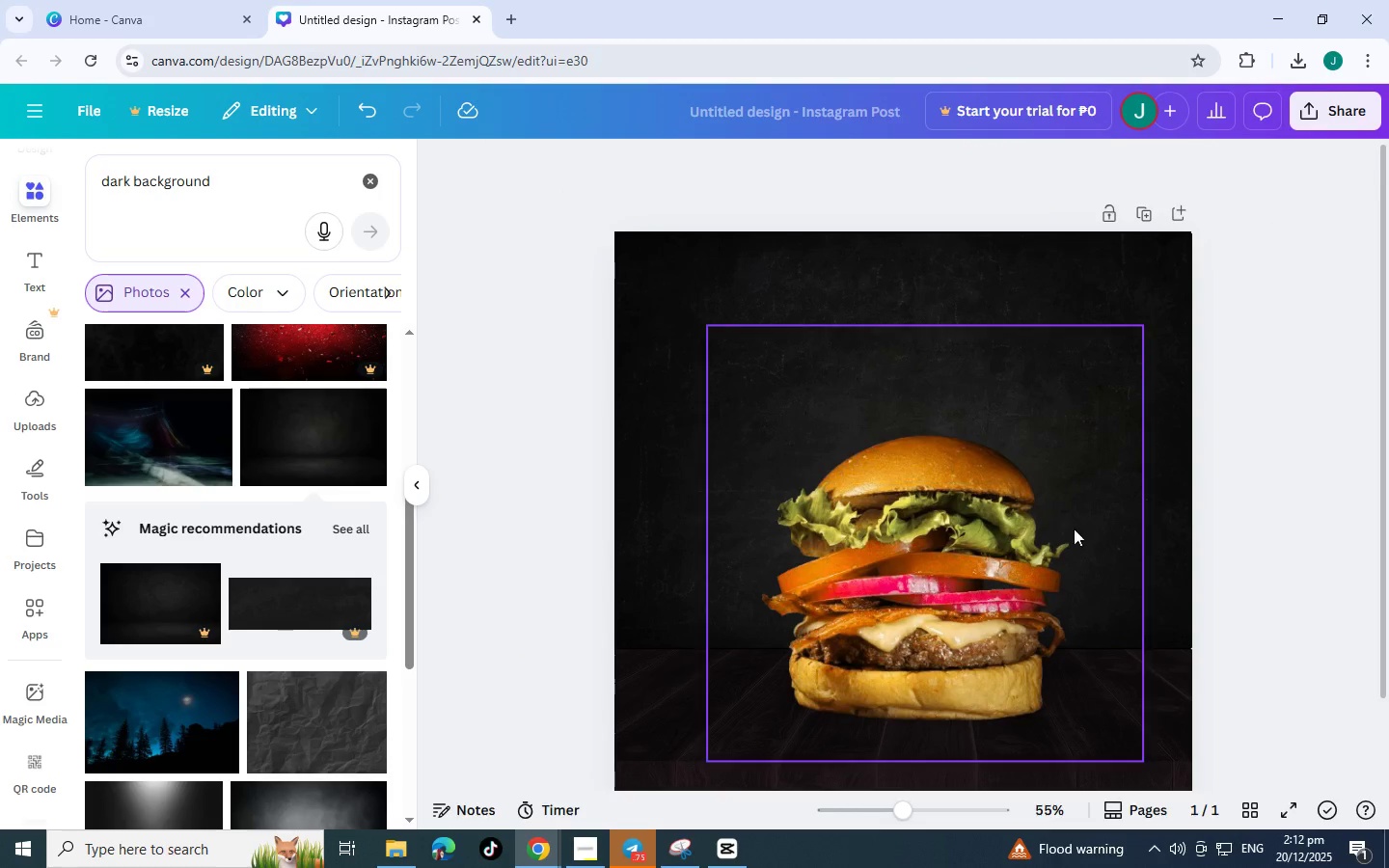 
left_click_drag(start_coordinate=[932, 602], to_coordinate=[906, 576])
 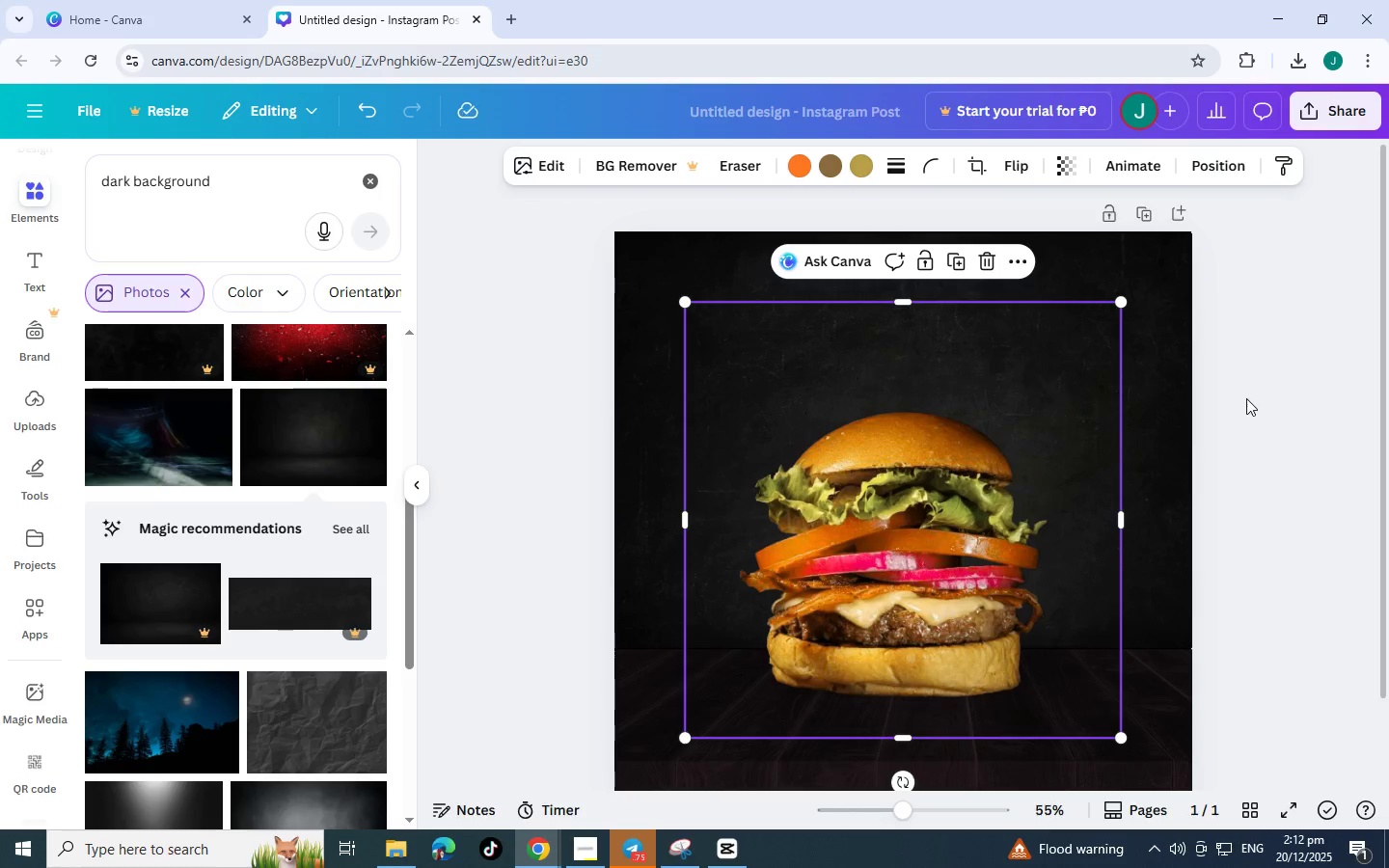 
left_click([1246, 398])
 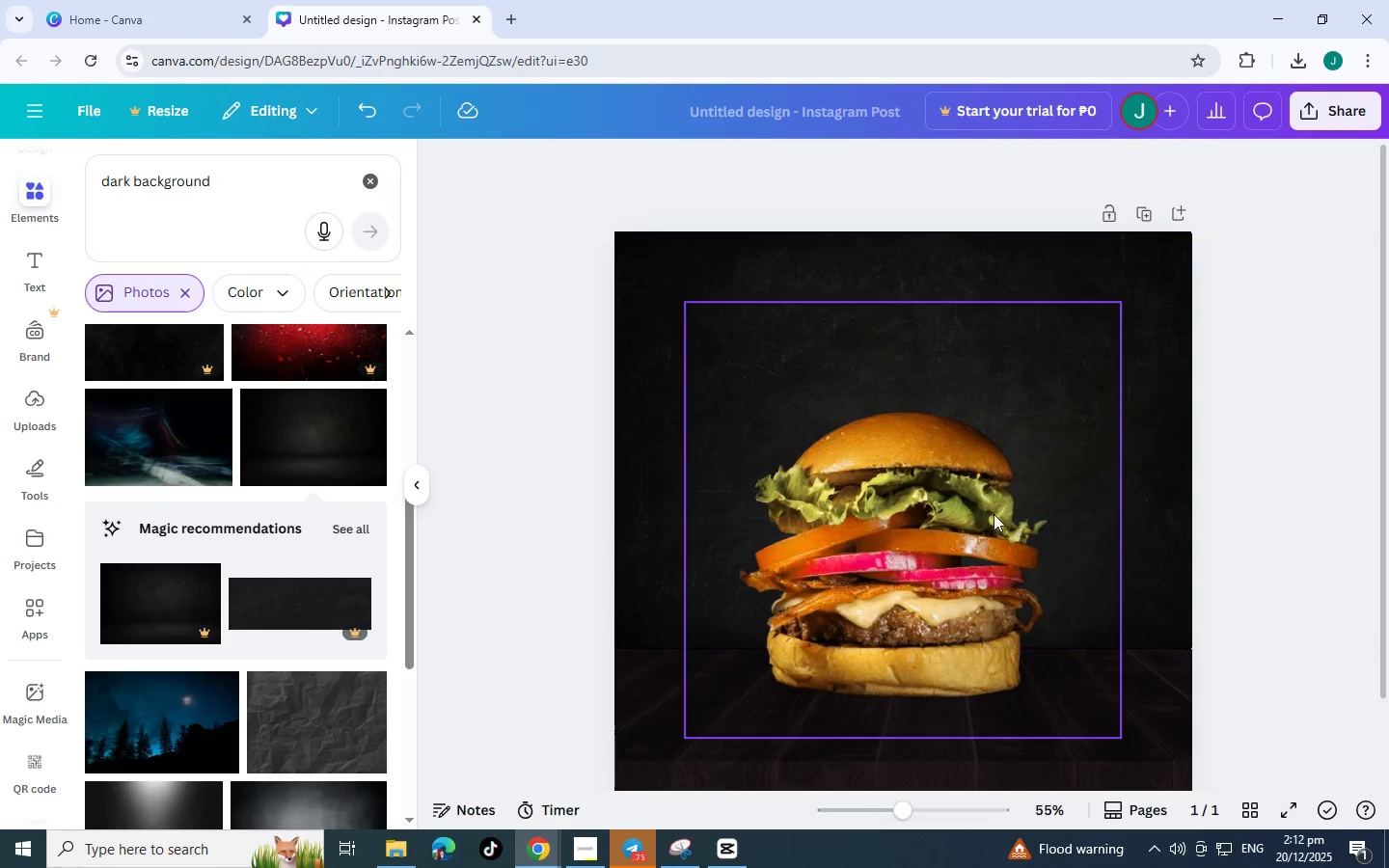 
left_click_drag(start_coordinate=[994, 514], to_coordinate=[996, 529])
 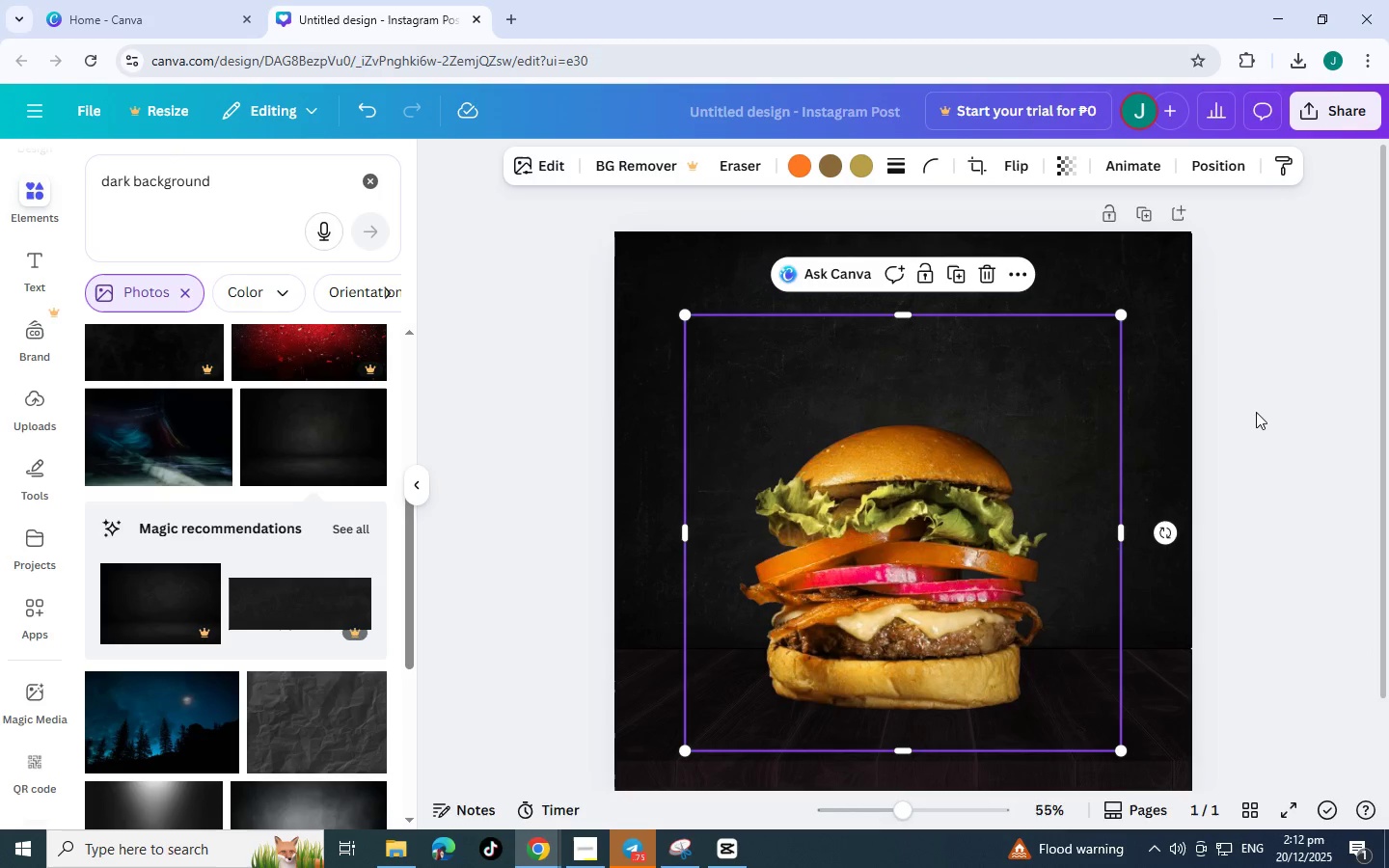 
left_click([1256, 412])
 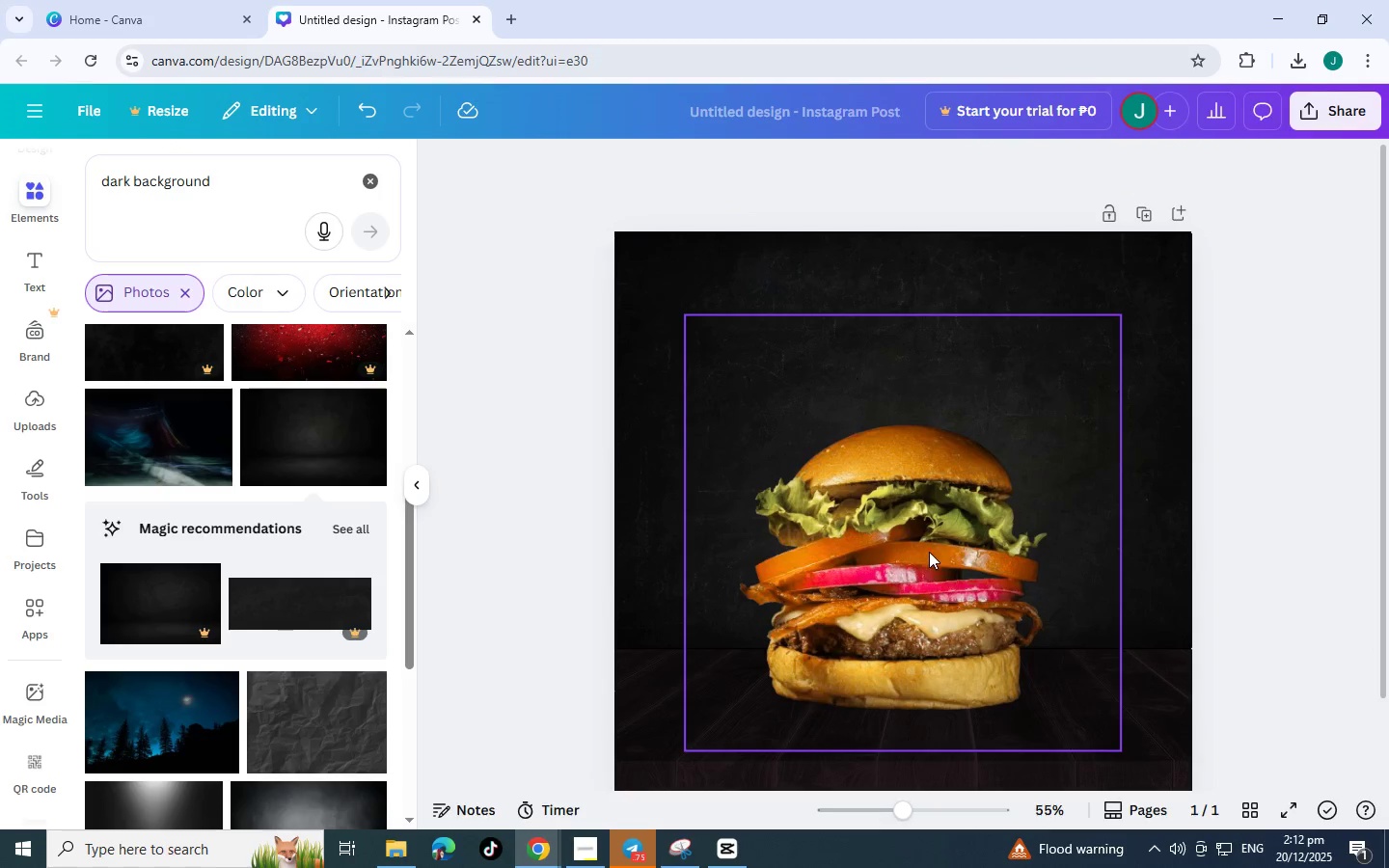 
left_click_drag(start_coordinate=[932, 548], to_coordinate=[942, 543])
 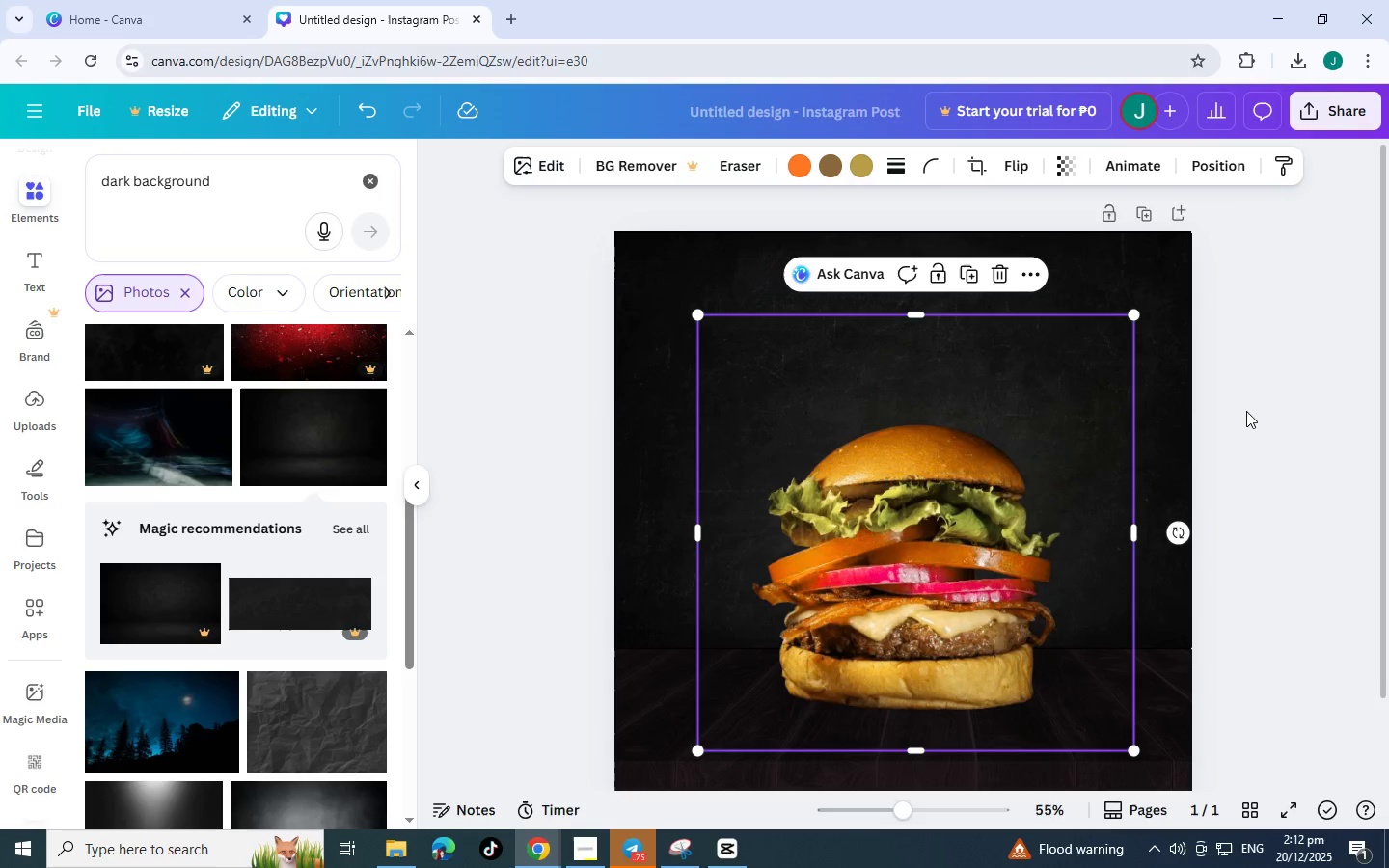 
left_click([1303, 398])
 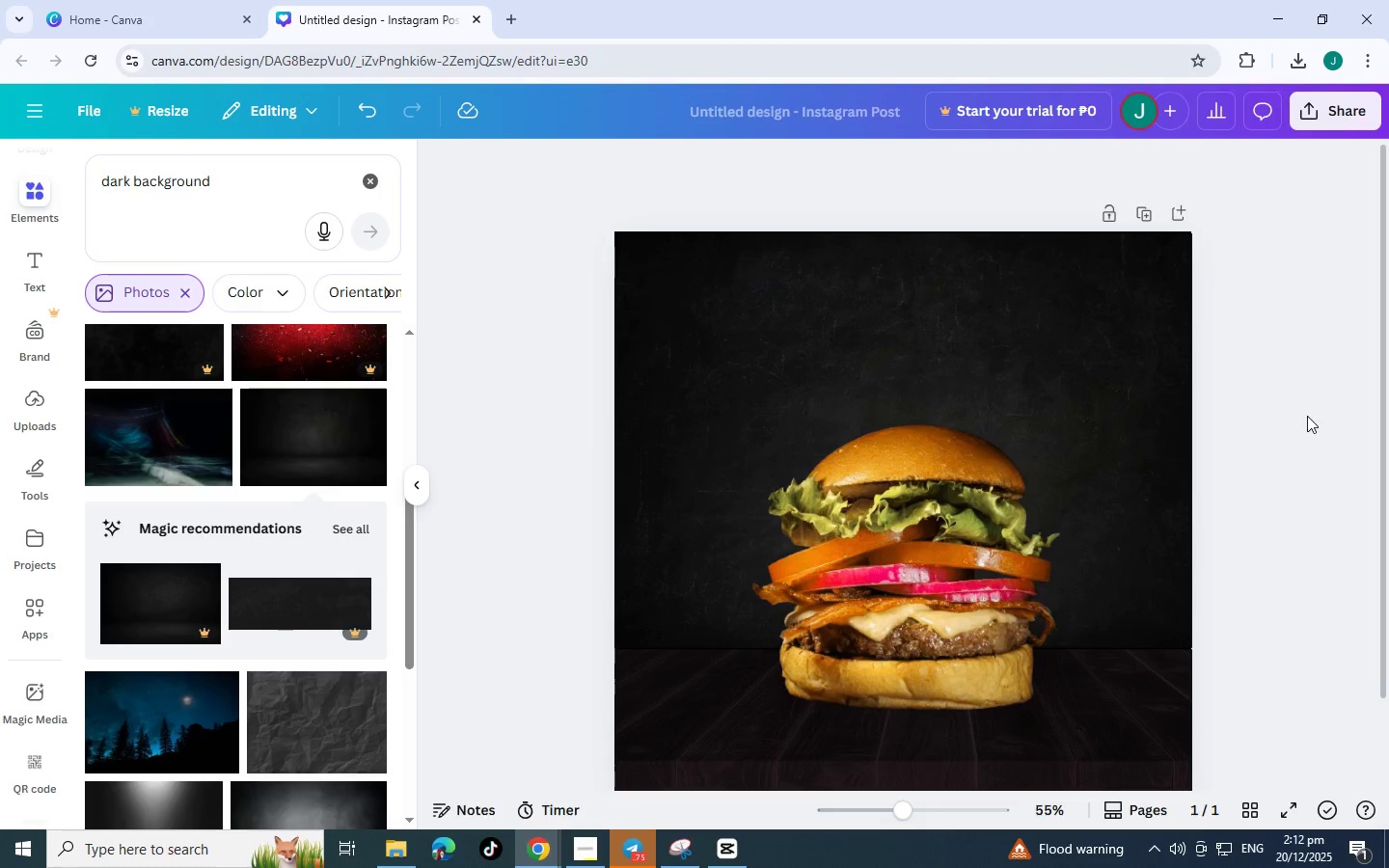 
scroll: coordinate [1307, 416], scroll_direction: down, amount: 2.0
 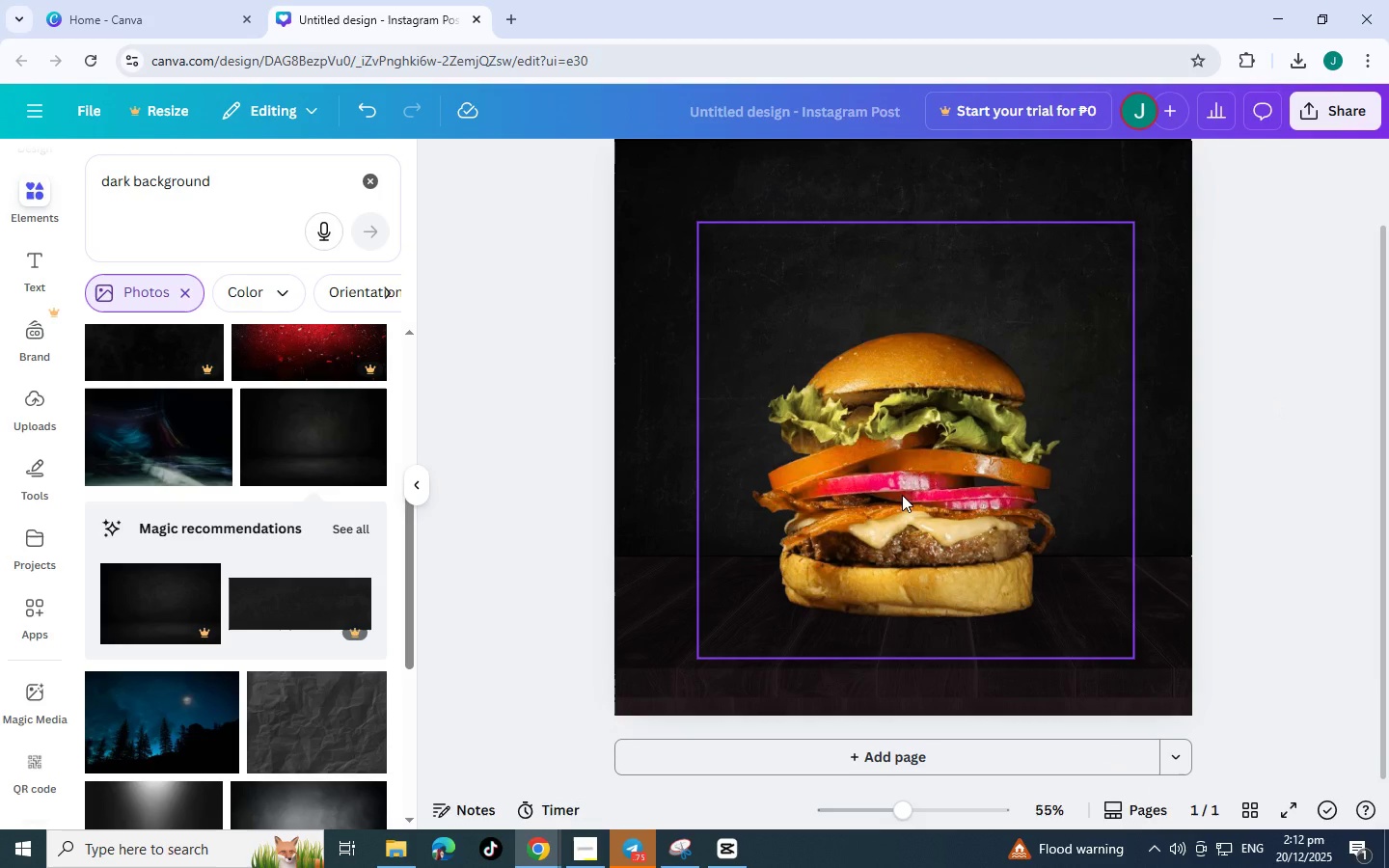 
left_click([902, 495])
 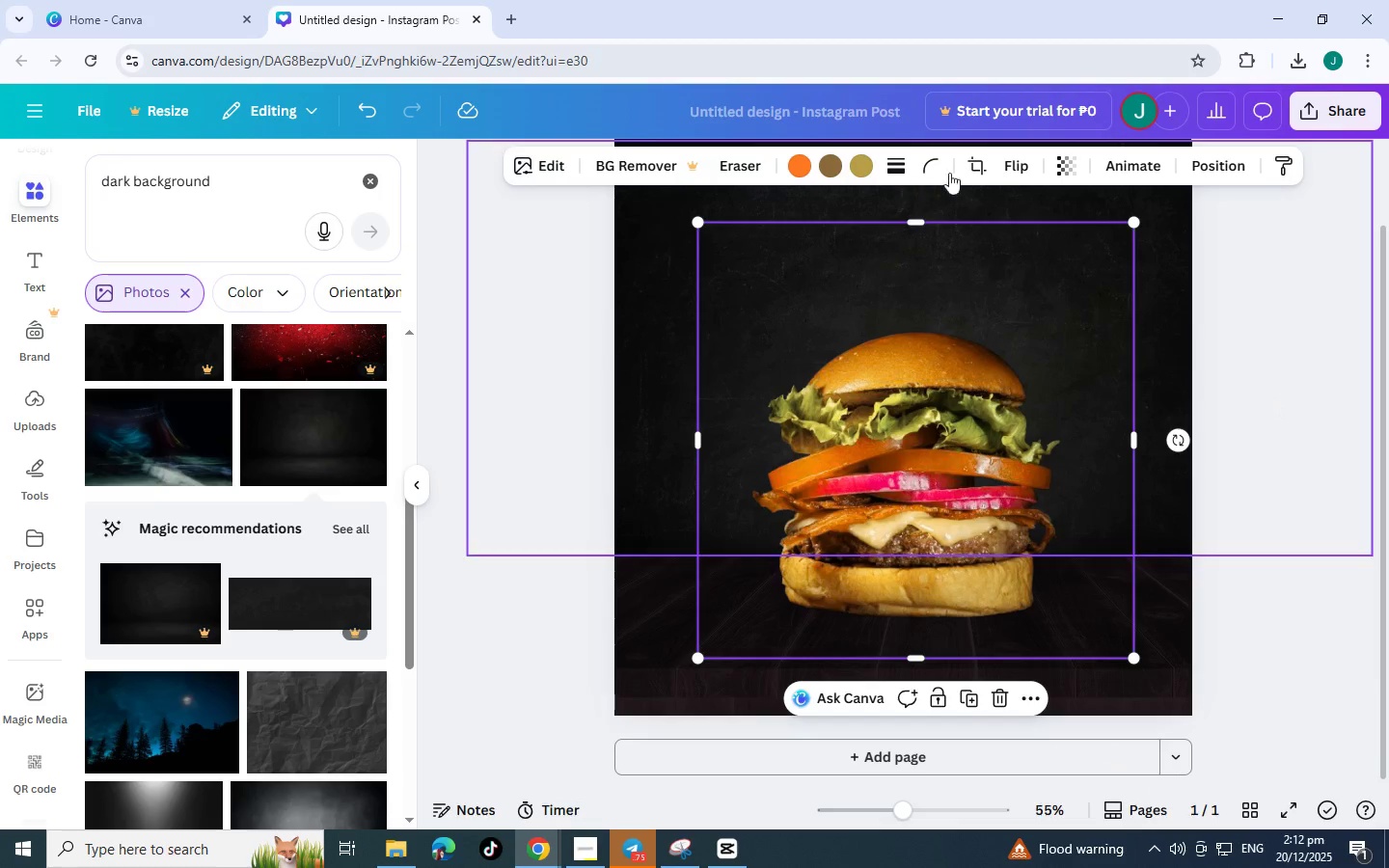 
left_click([982, 172])
 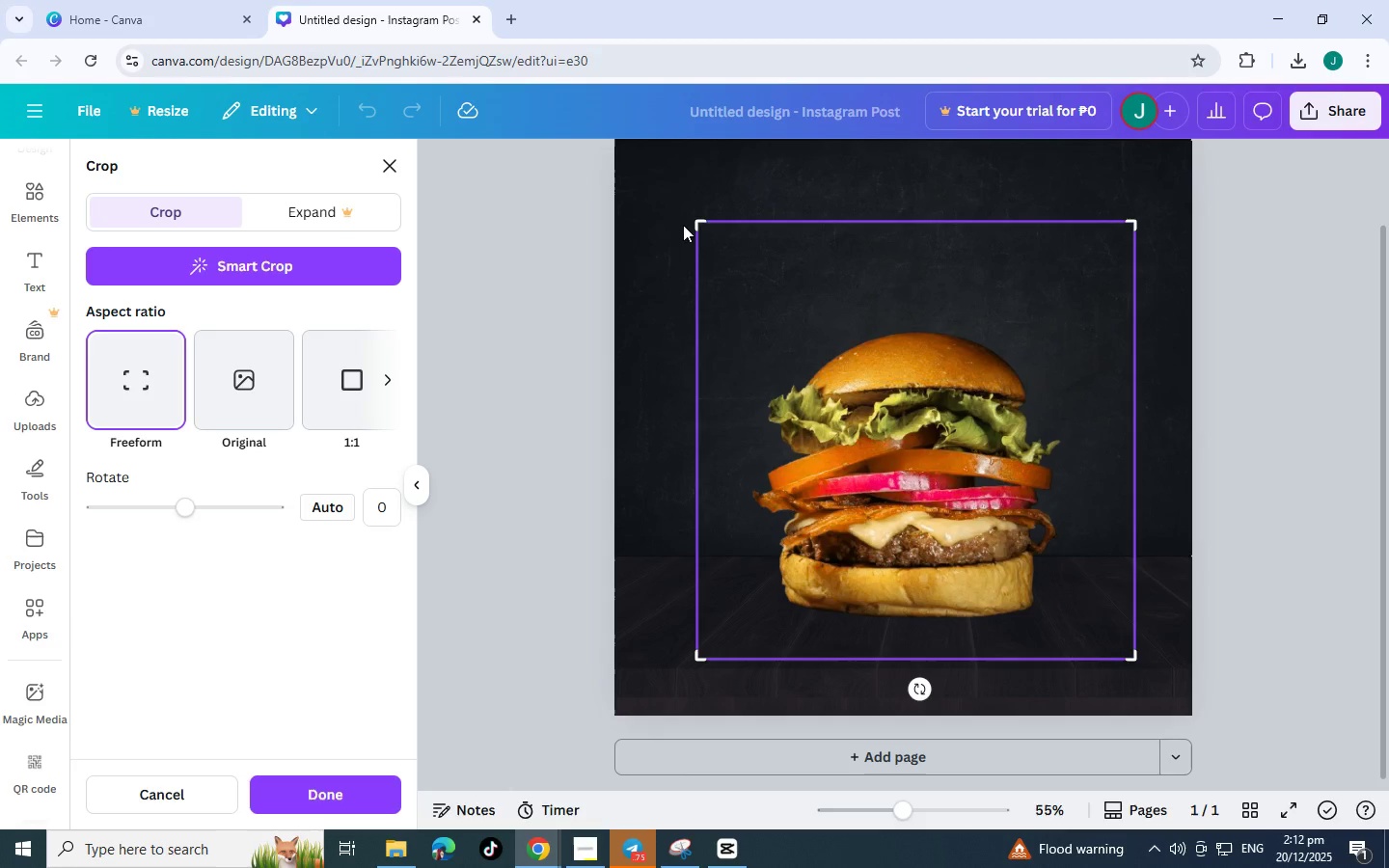 
left_click_drag(start_coordinate=[700, 223], to_coordinate=[693, 321])
 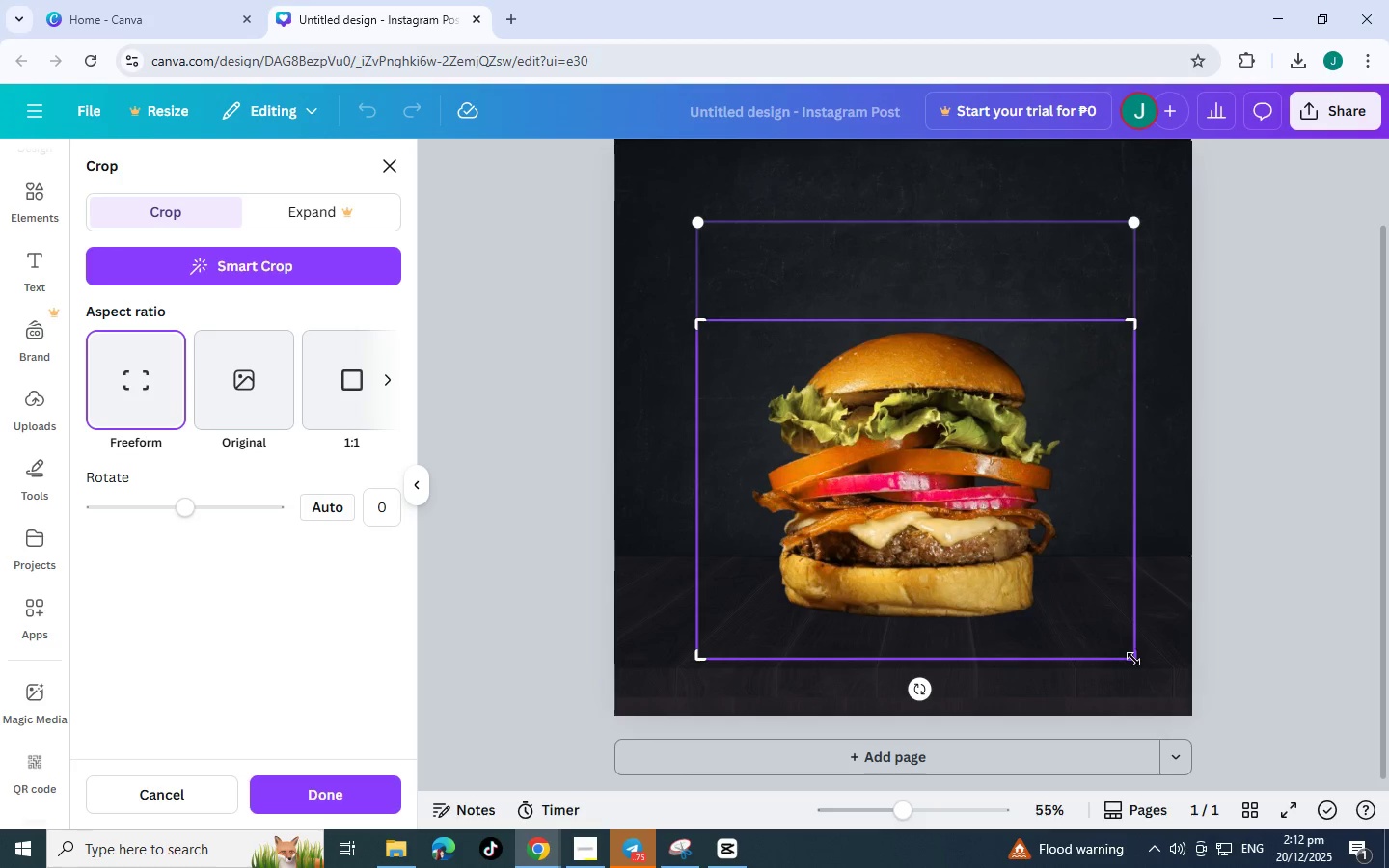 
left_click_drag(start_coordinate=[1133, 659], to_coordinate=[1073, 617])
 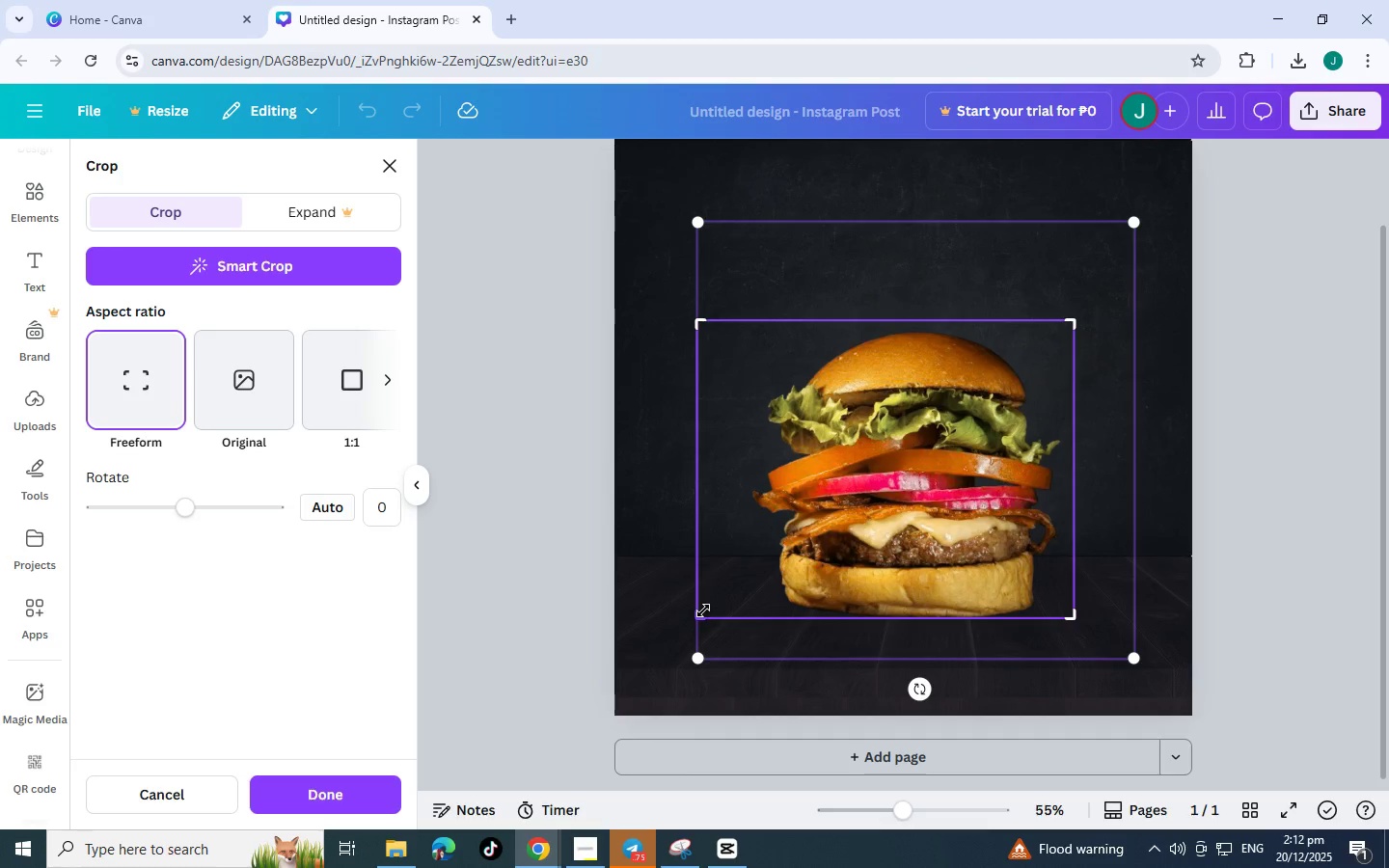 
left_click_drag(start_coordinate=[702, 611], to_coordinate=[746, 620])
 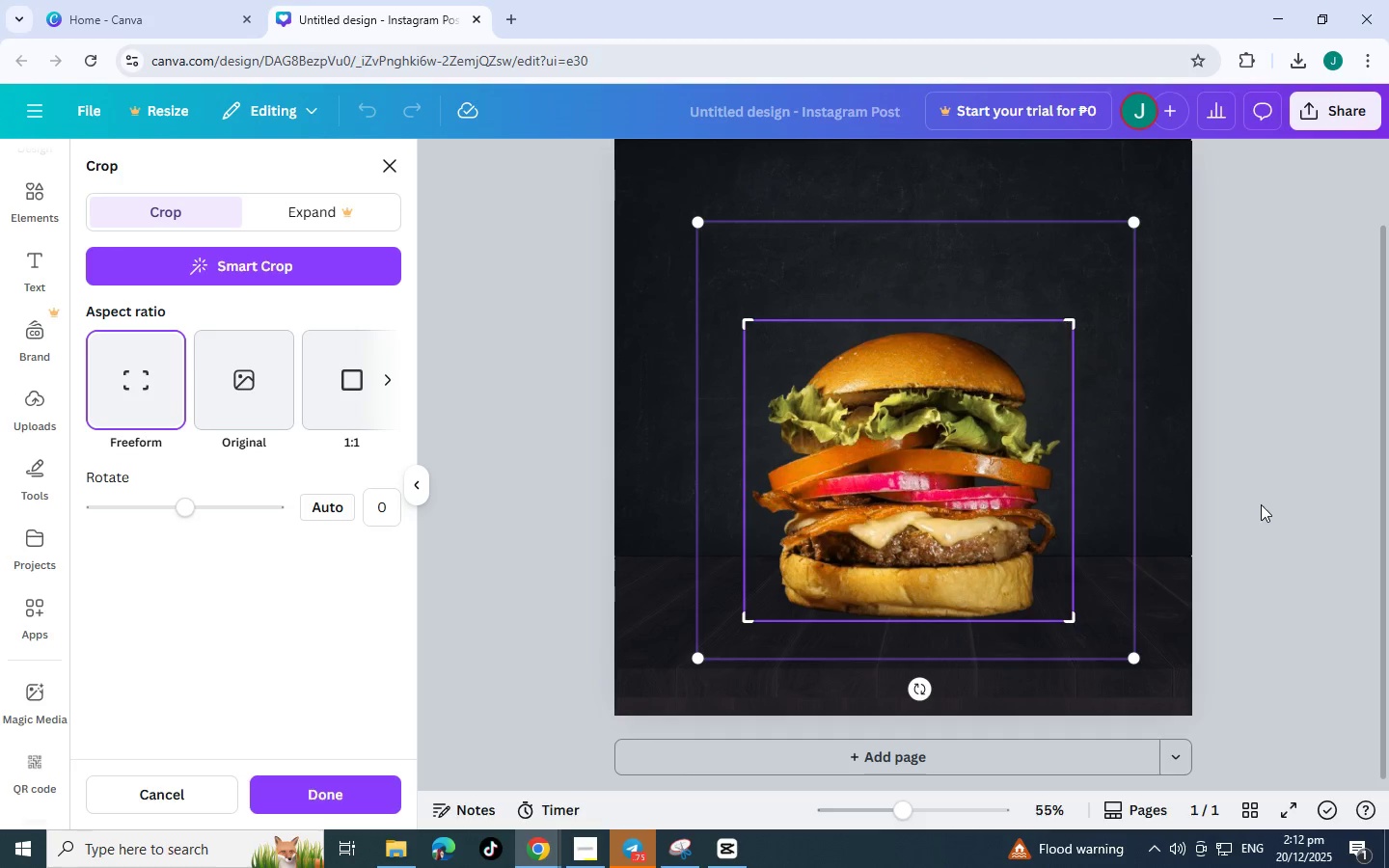 
left_click([1261, 504])
 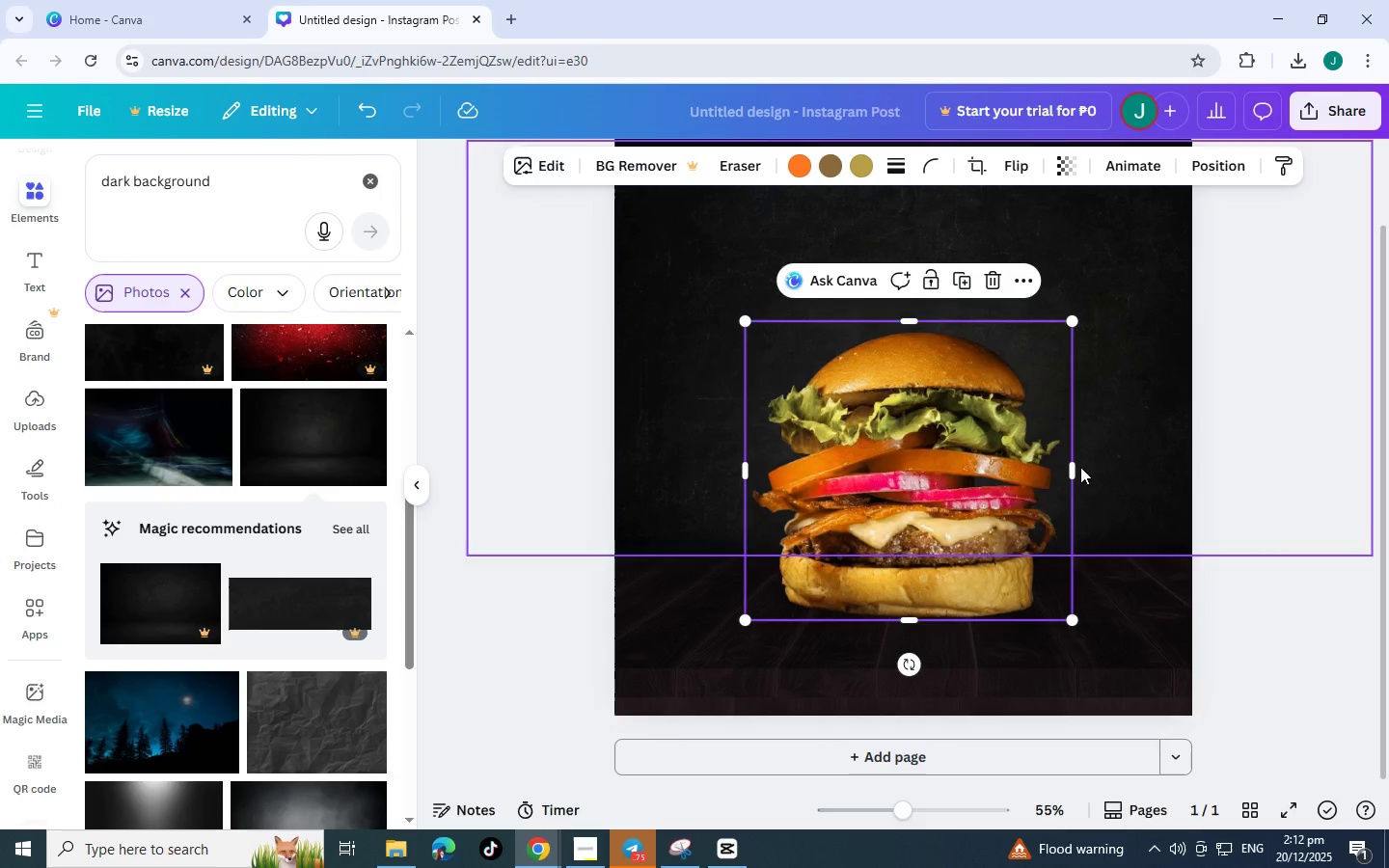 
left_click([1067, 482])
 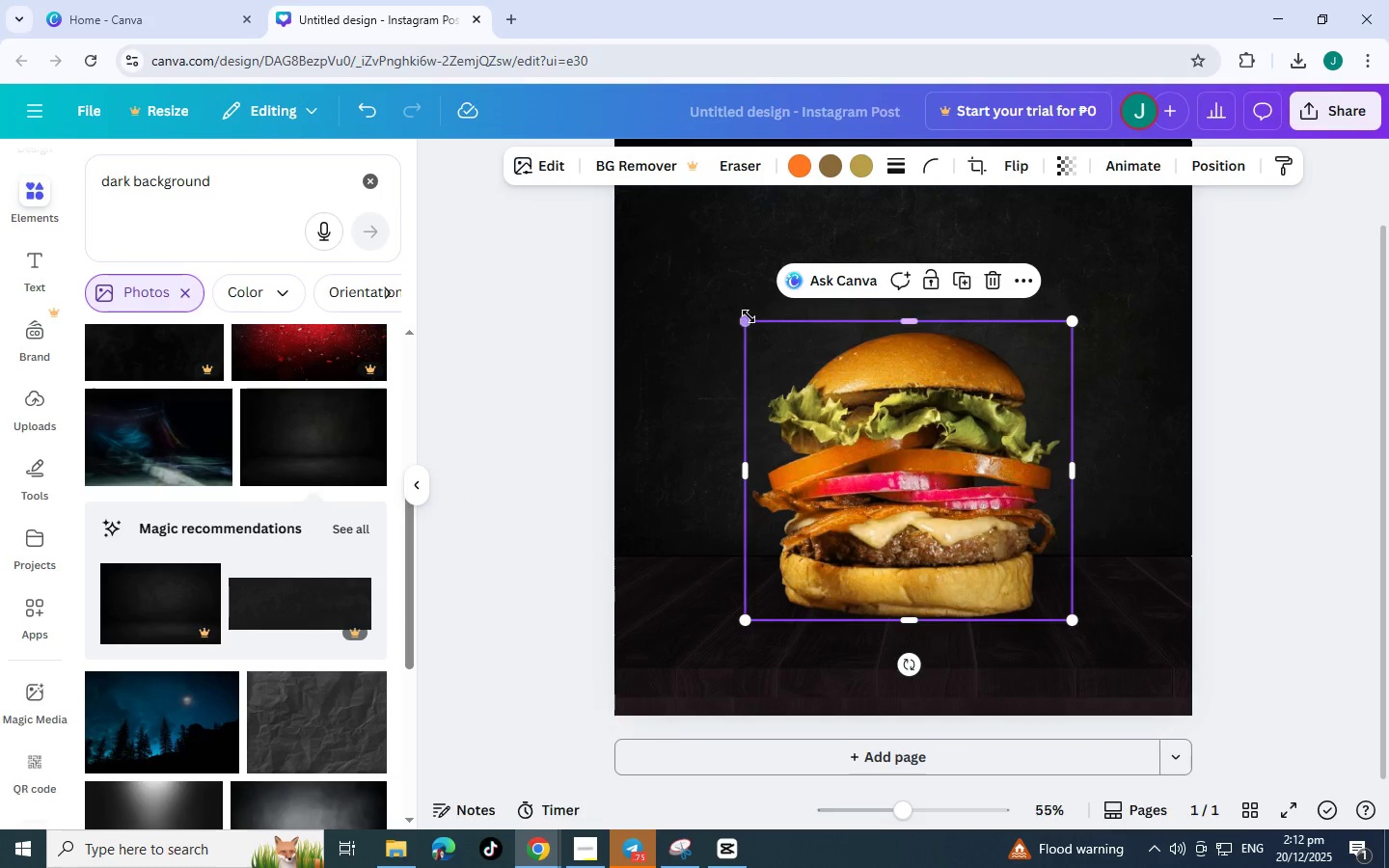 
left_click_drag(start_coordinate=[745, 317], to_coordinate=[667, 289])
 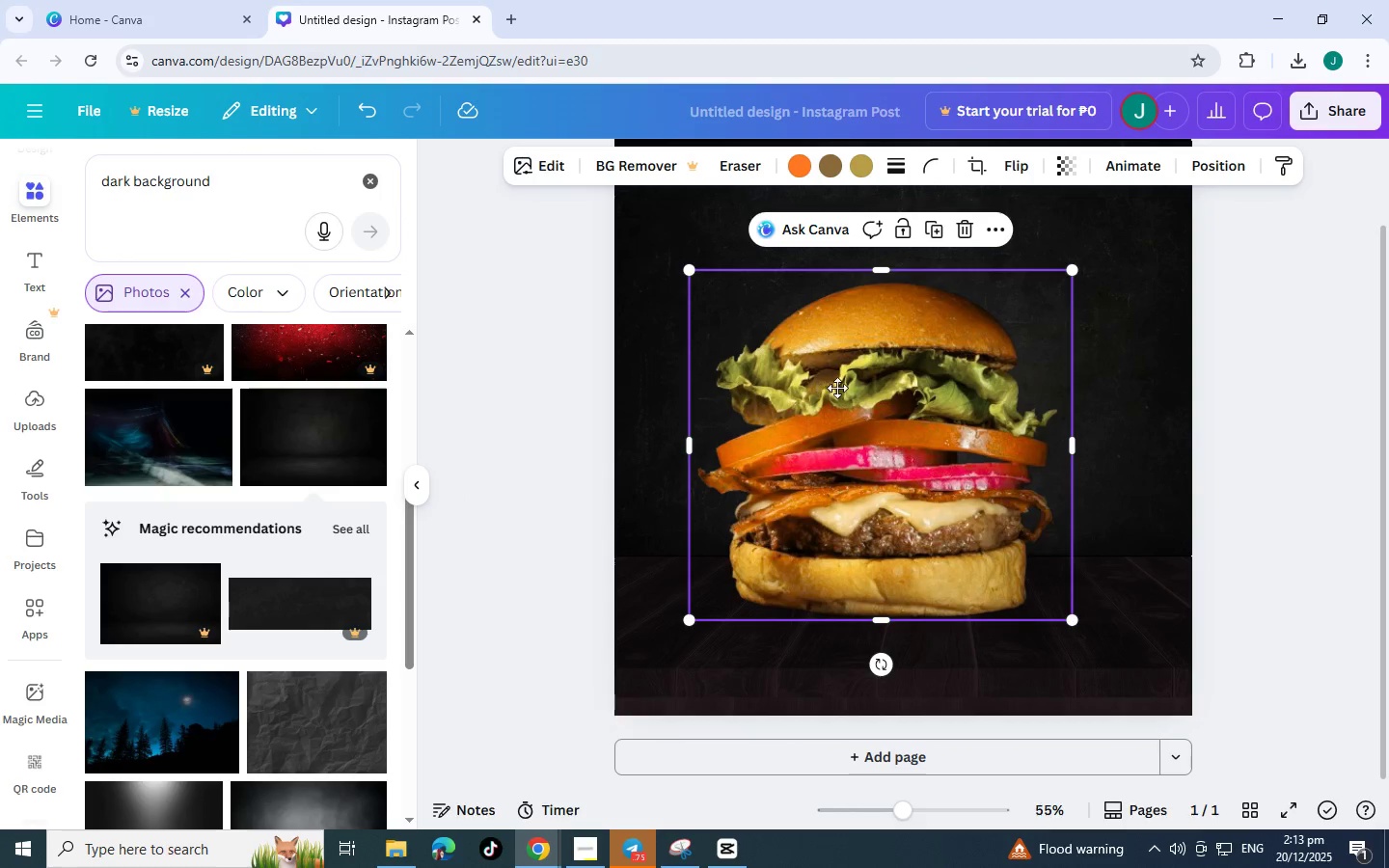 
left_click_drag(start_coordinate=[816, 373], to_coordinate=[854, 396])
 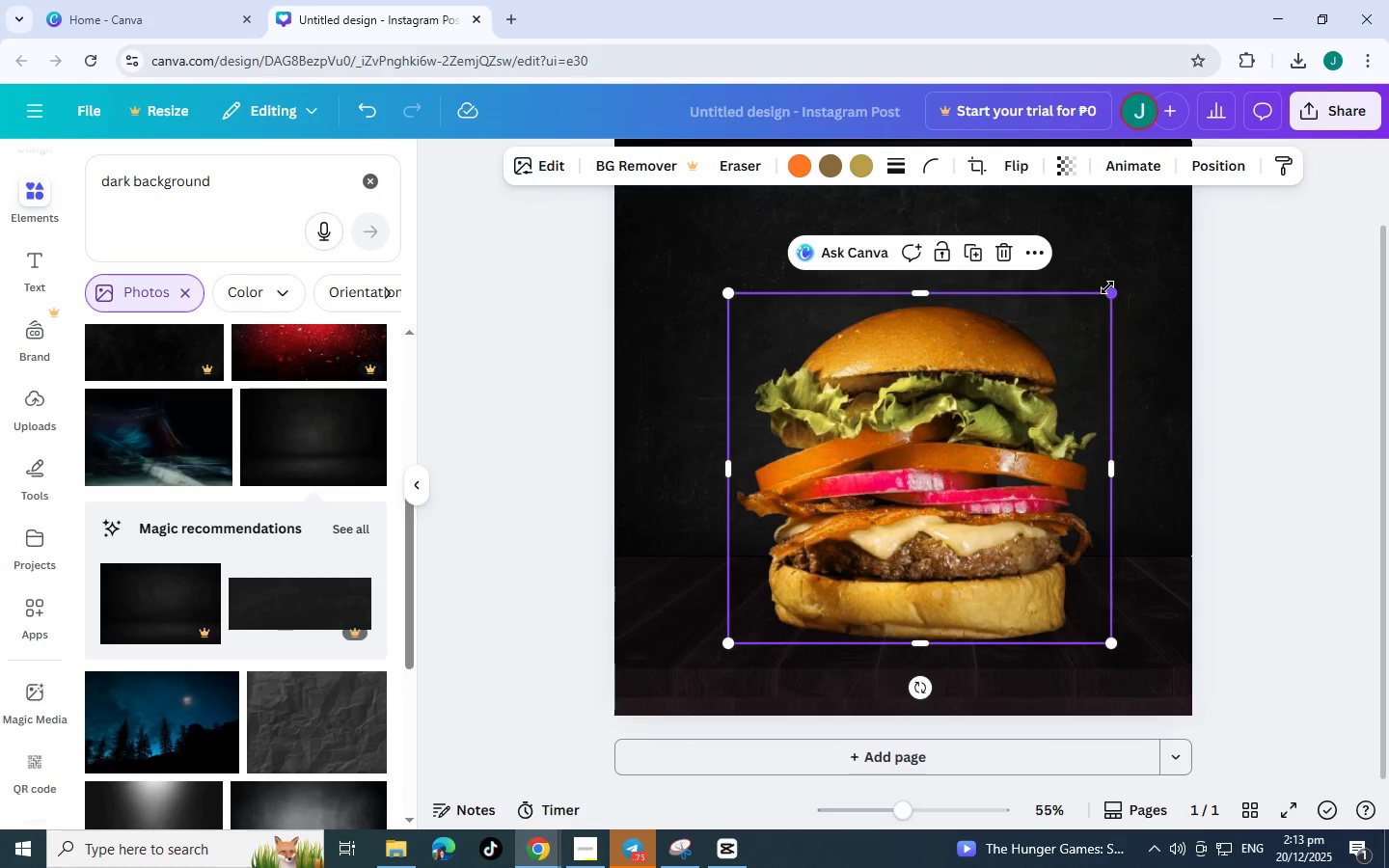 
left_click_drag(start_coordinate=[1110, 287], to_coordinate=[1099, 314])
 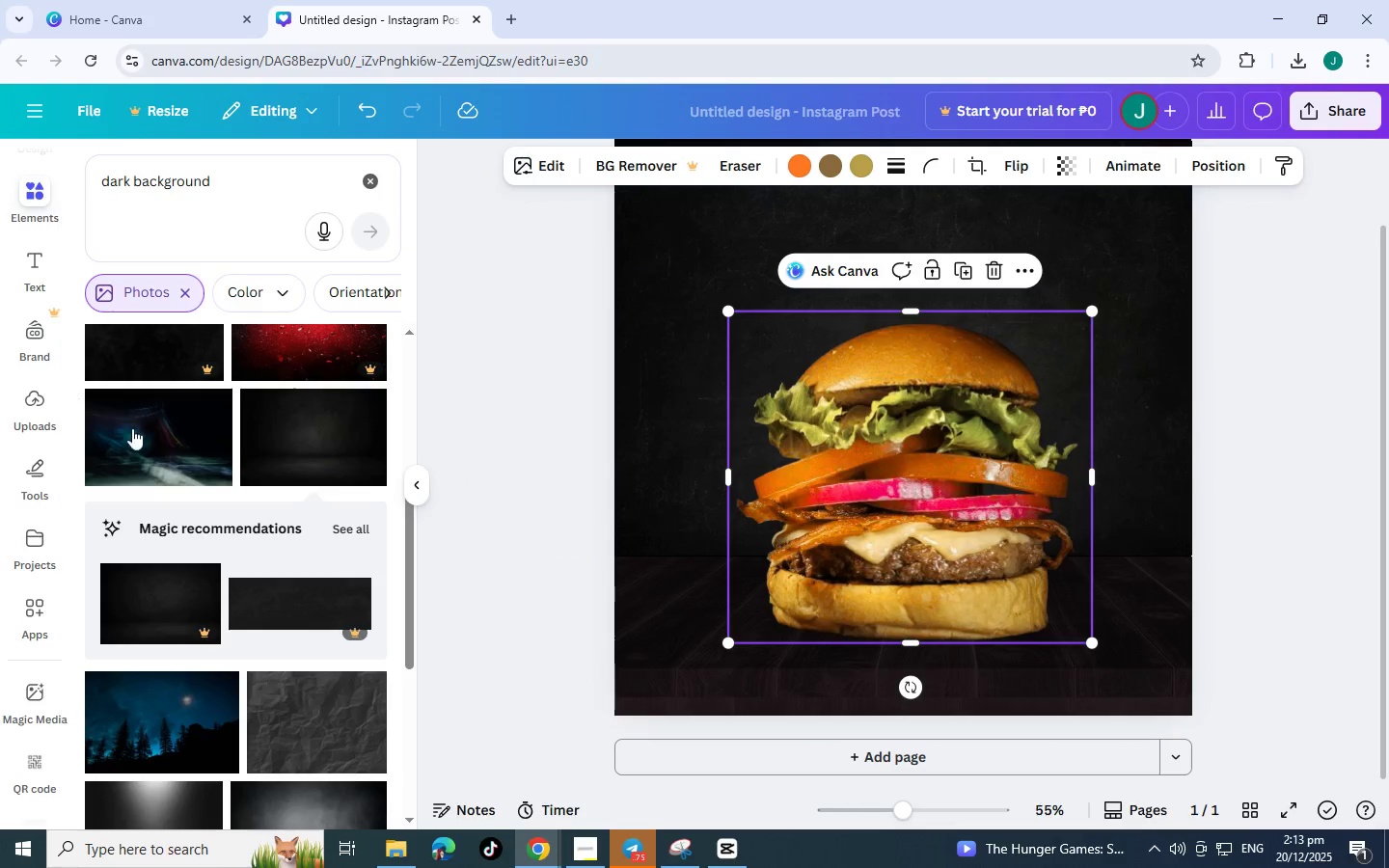 
scroll: coordinate [134, 476], scroll_direction: down, amount: 5.0
 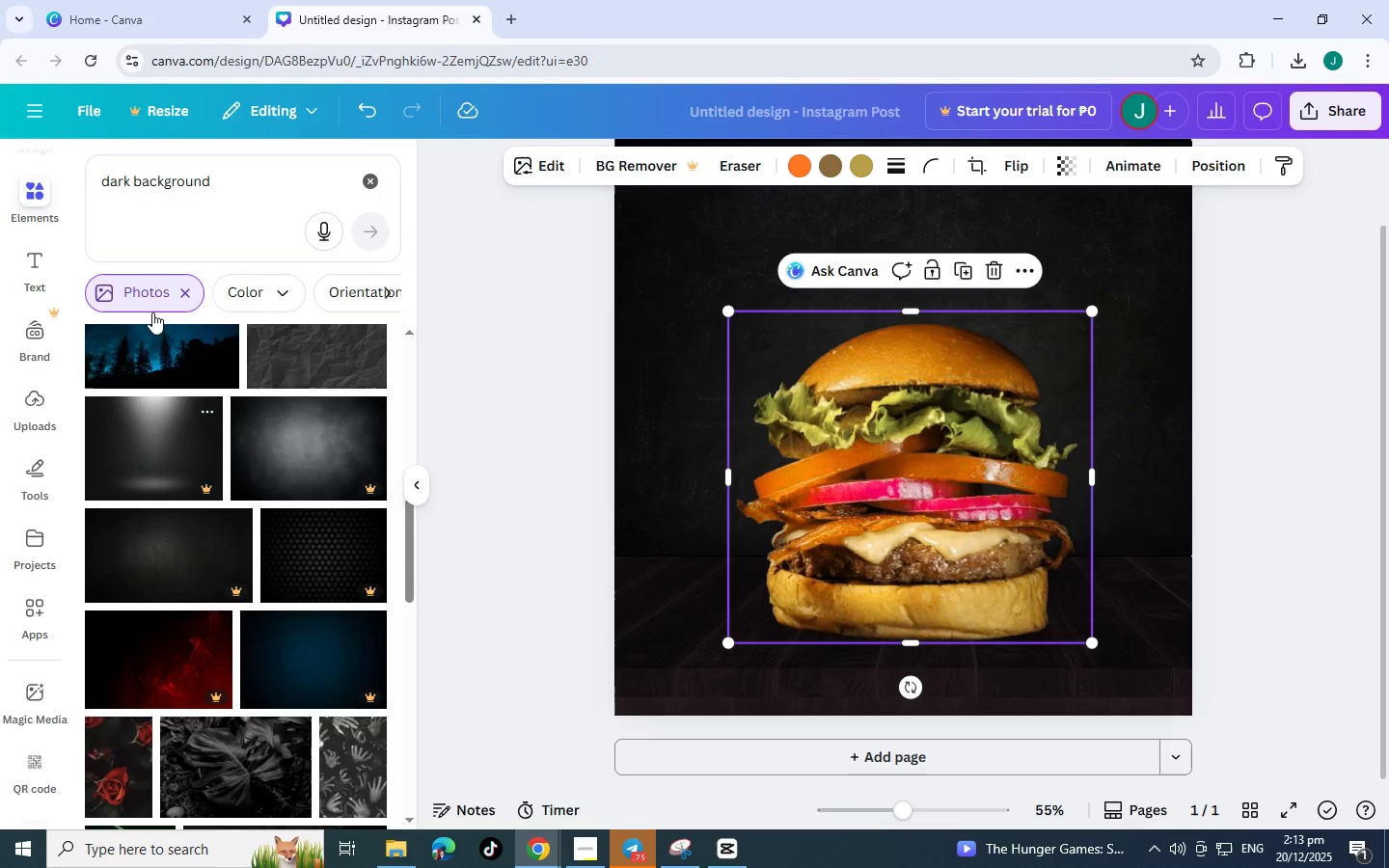 
left_click_drag(start_coordinate=[232, 174], to_coordinate=[58, 180])
 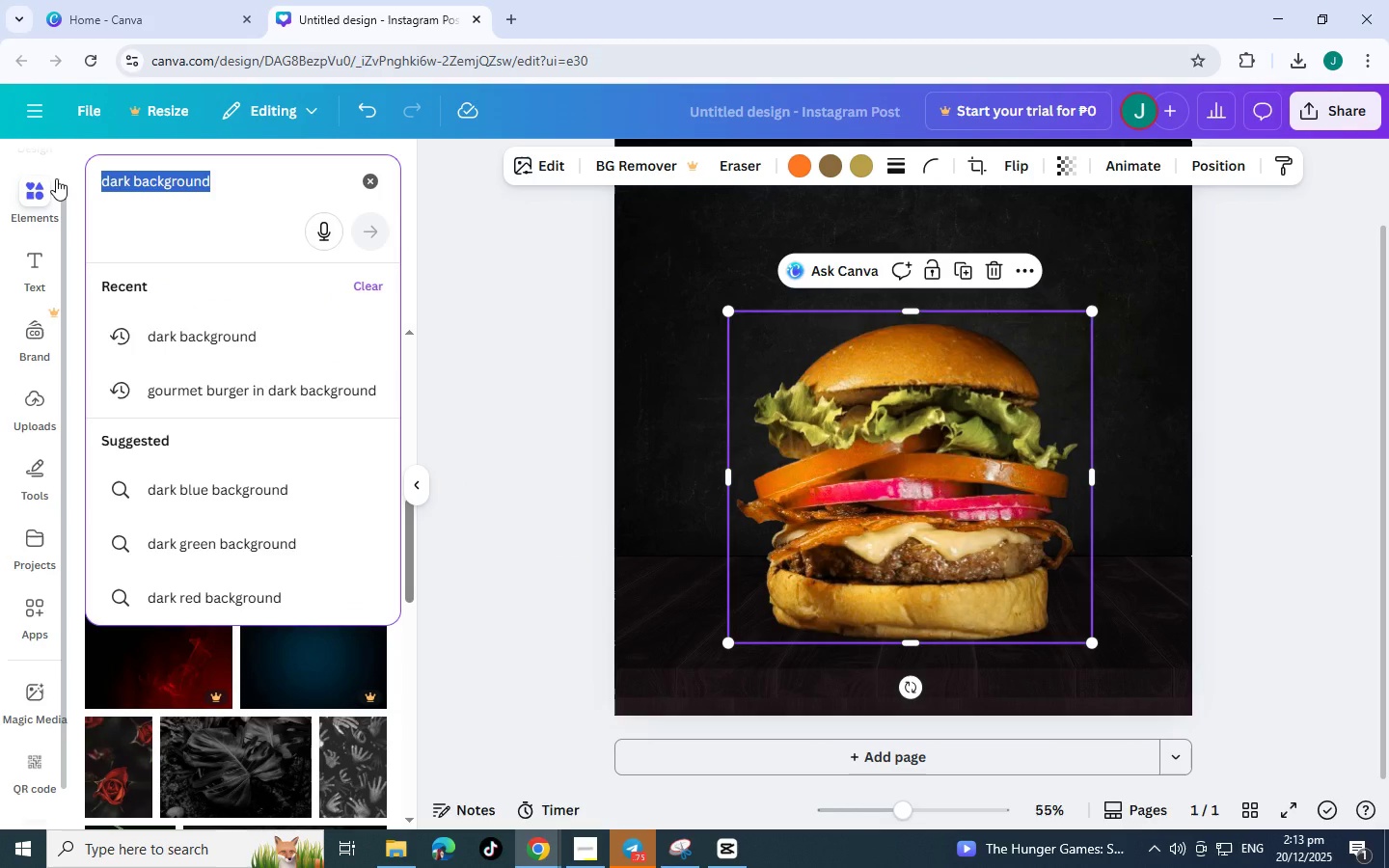 
type(light)
 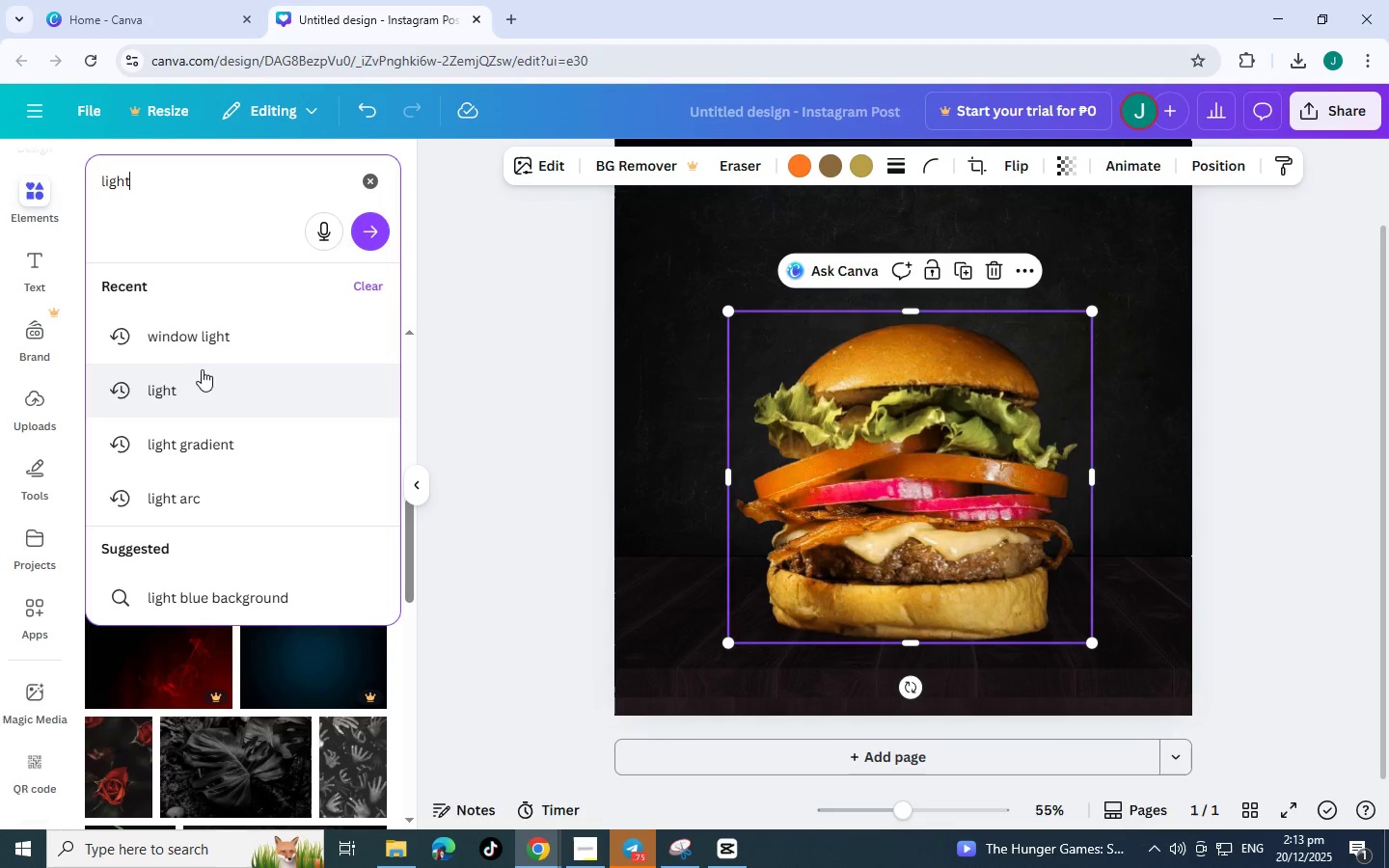 
left_click([216, 432])
 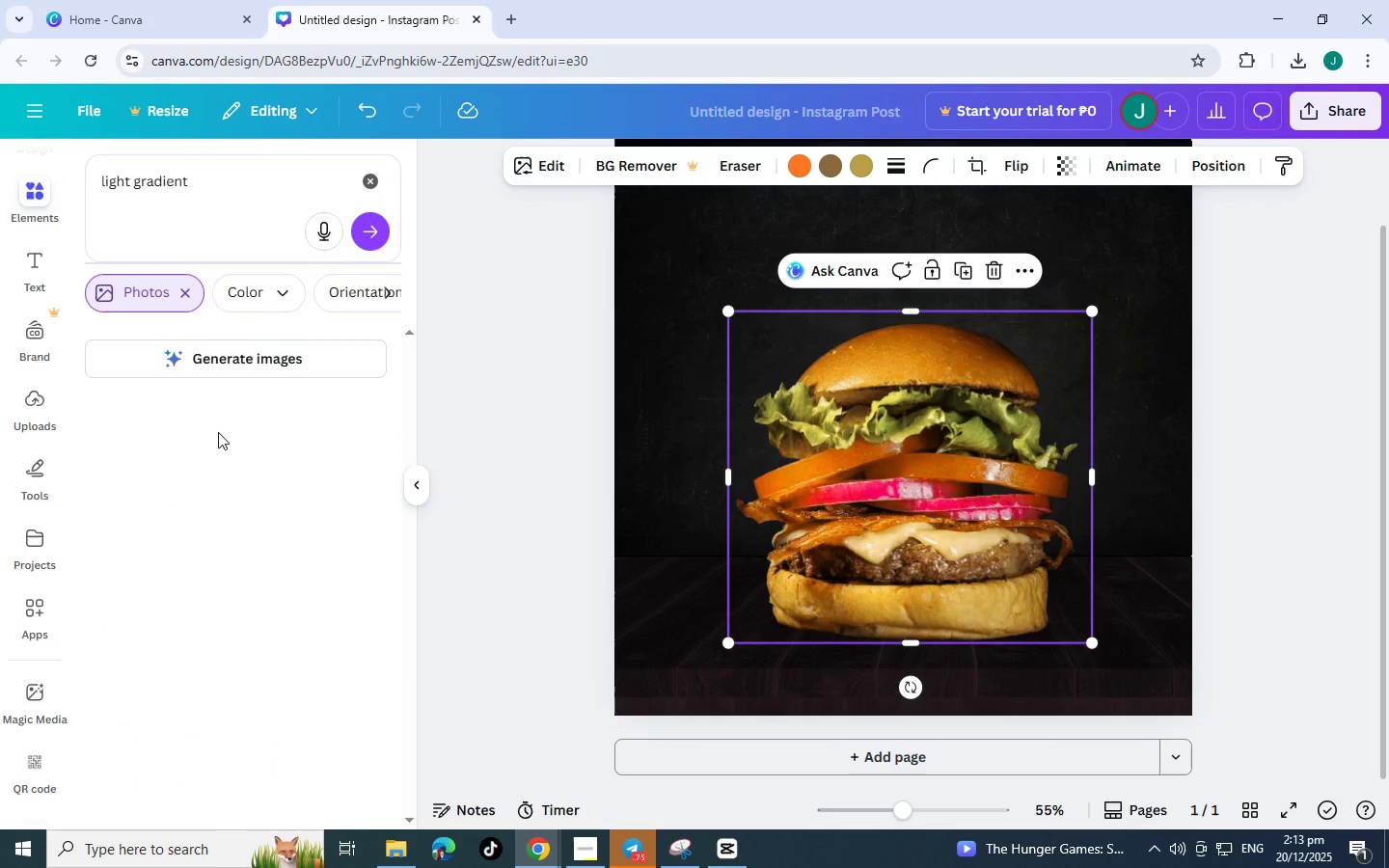 
mouse_move([224, 455])
 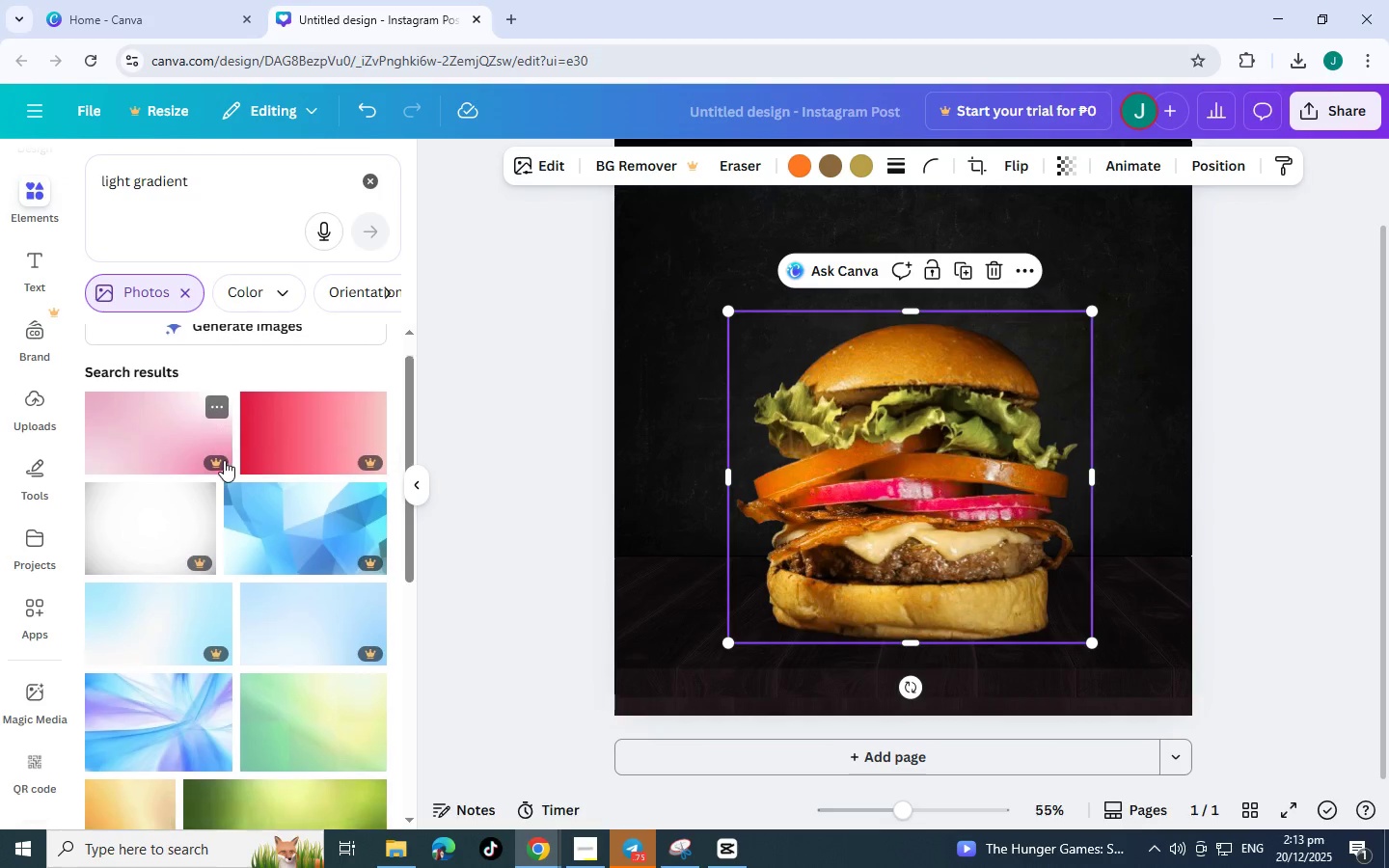 
scroll: coordinate [224, 460], scroll_direction: down, amount: 3.0
 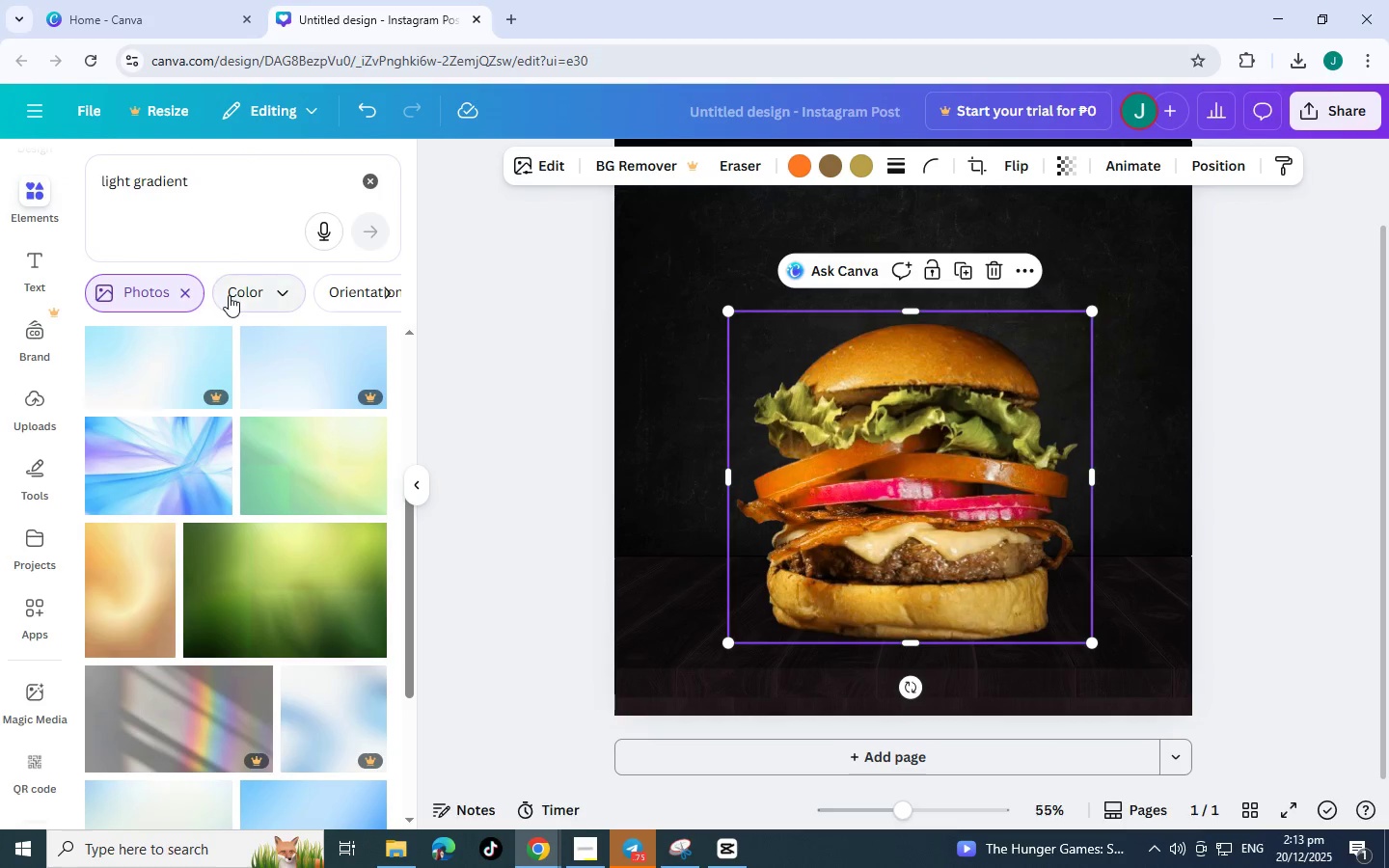 
left_click([190, 295])
 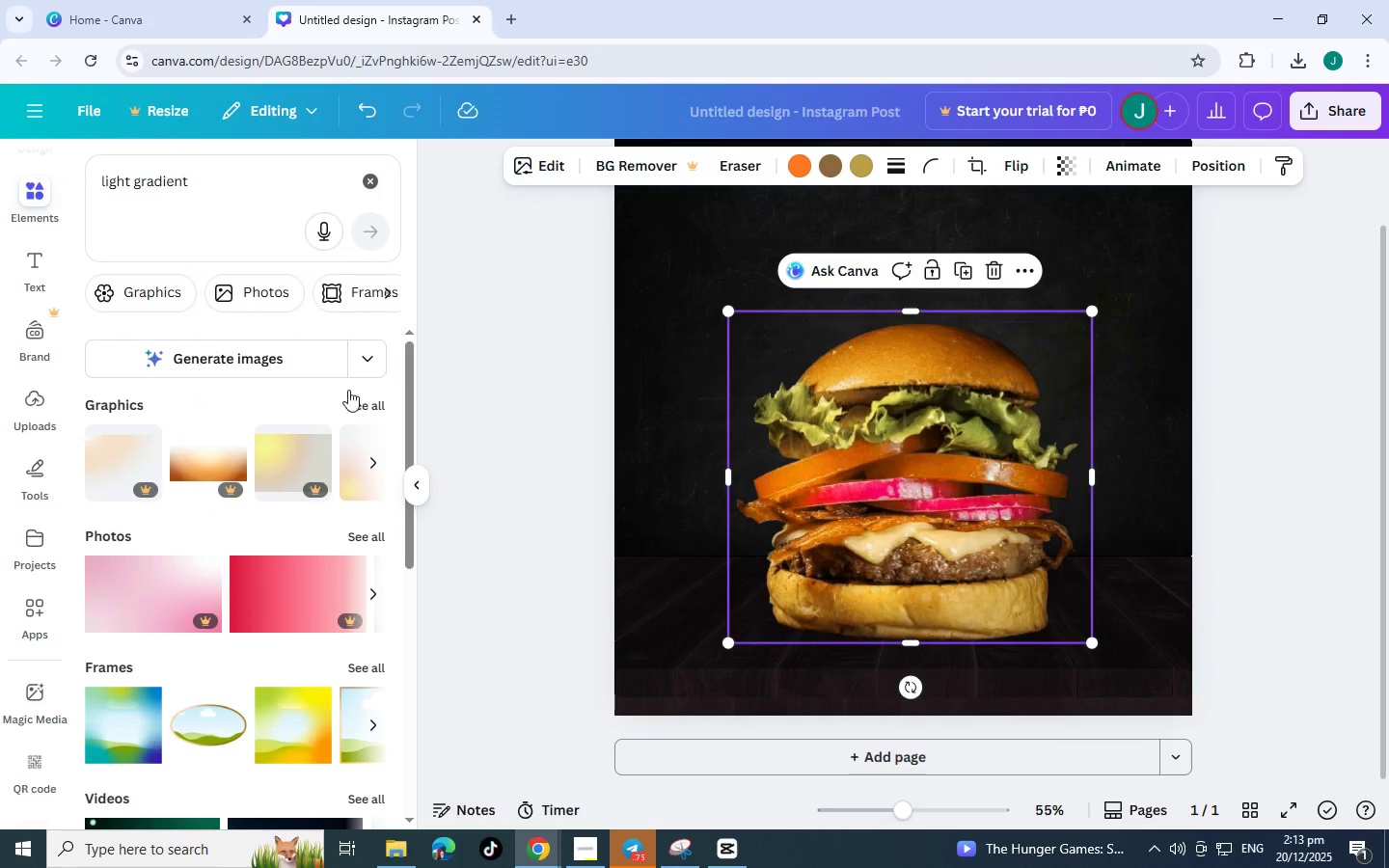 
left_click([368, 405])
 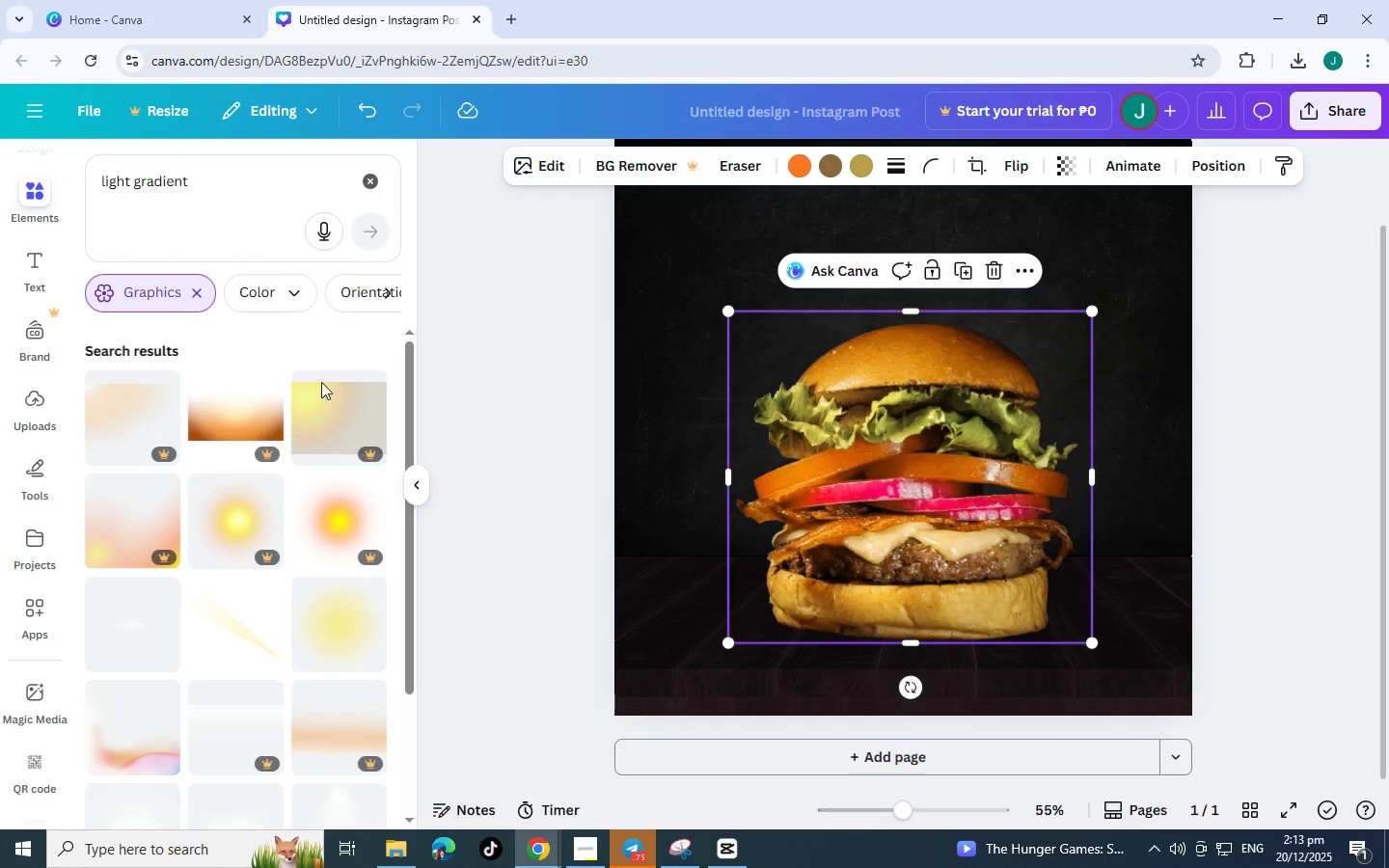 
scroll: coordinate [326, 456], scroll_direction: down, amount: 2.0
 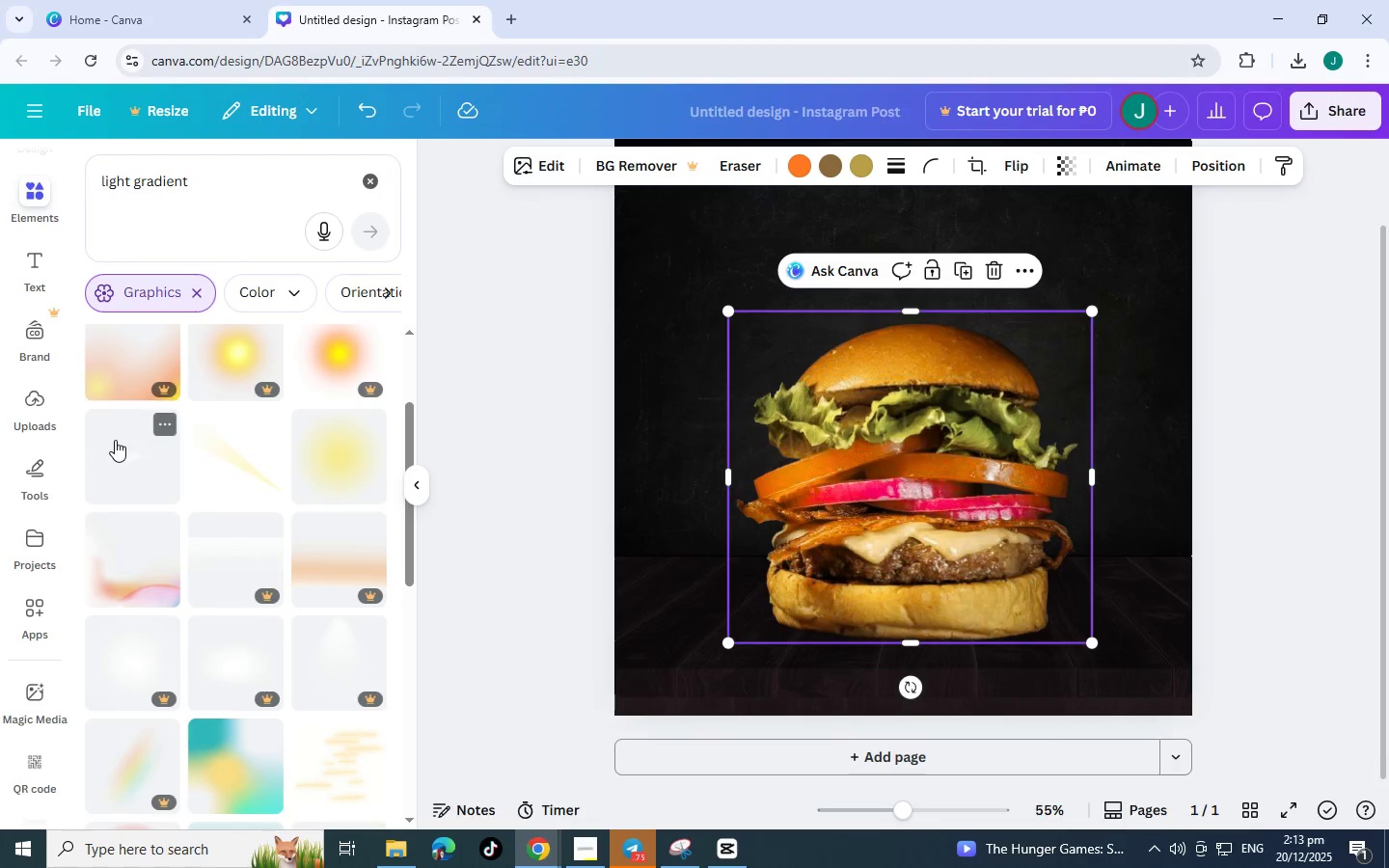 
left_click([115, 440])
 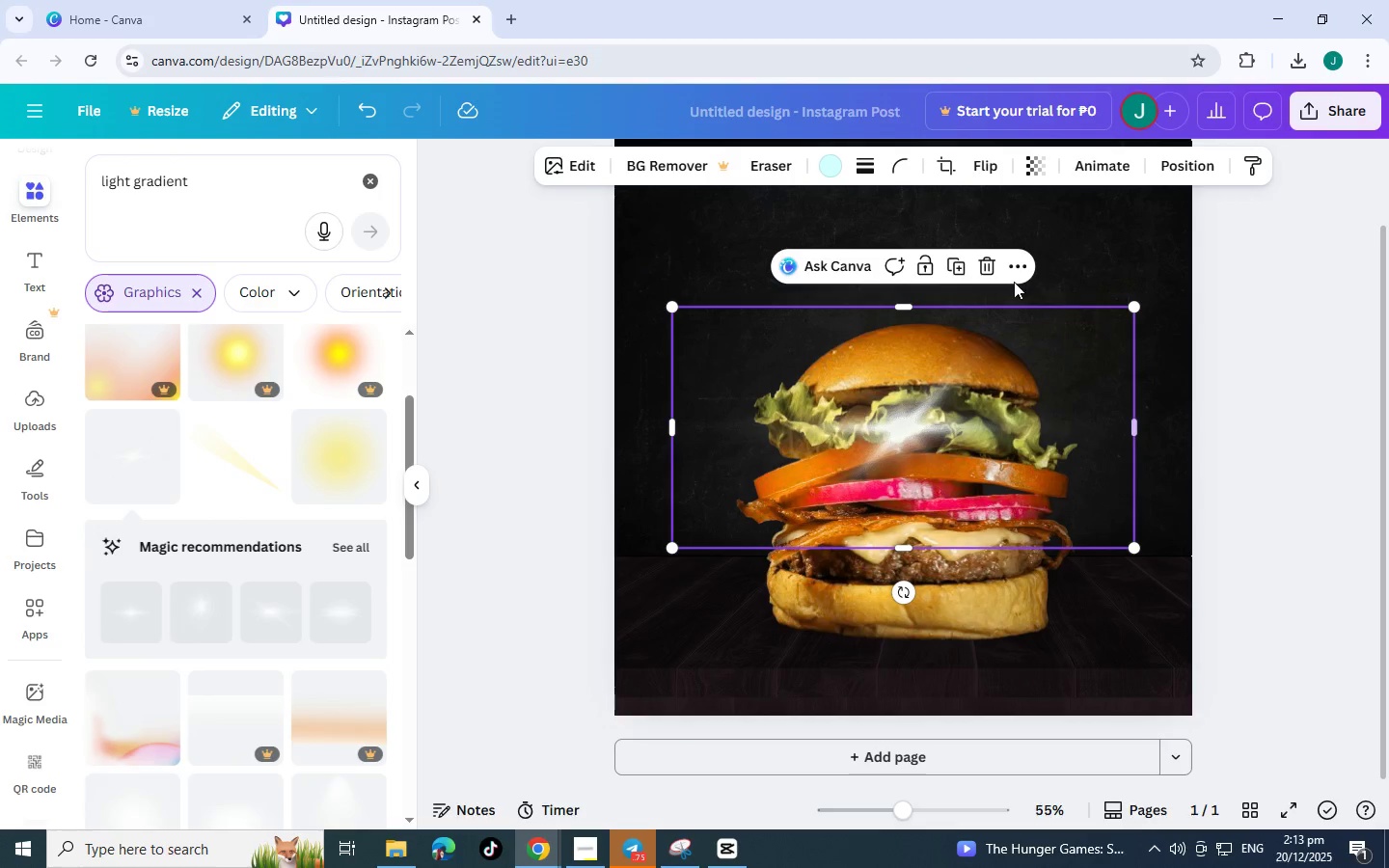 
left_click([990, 275])
 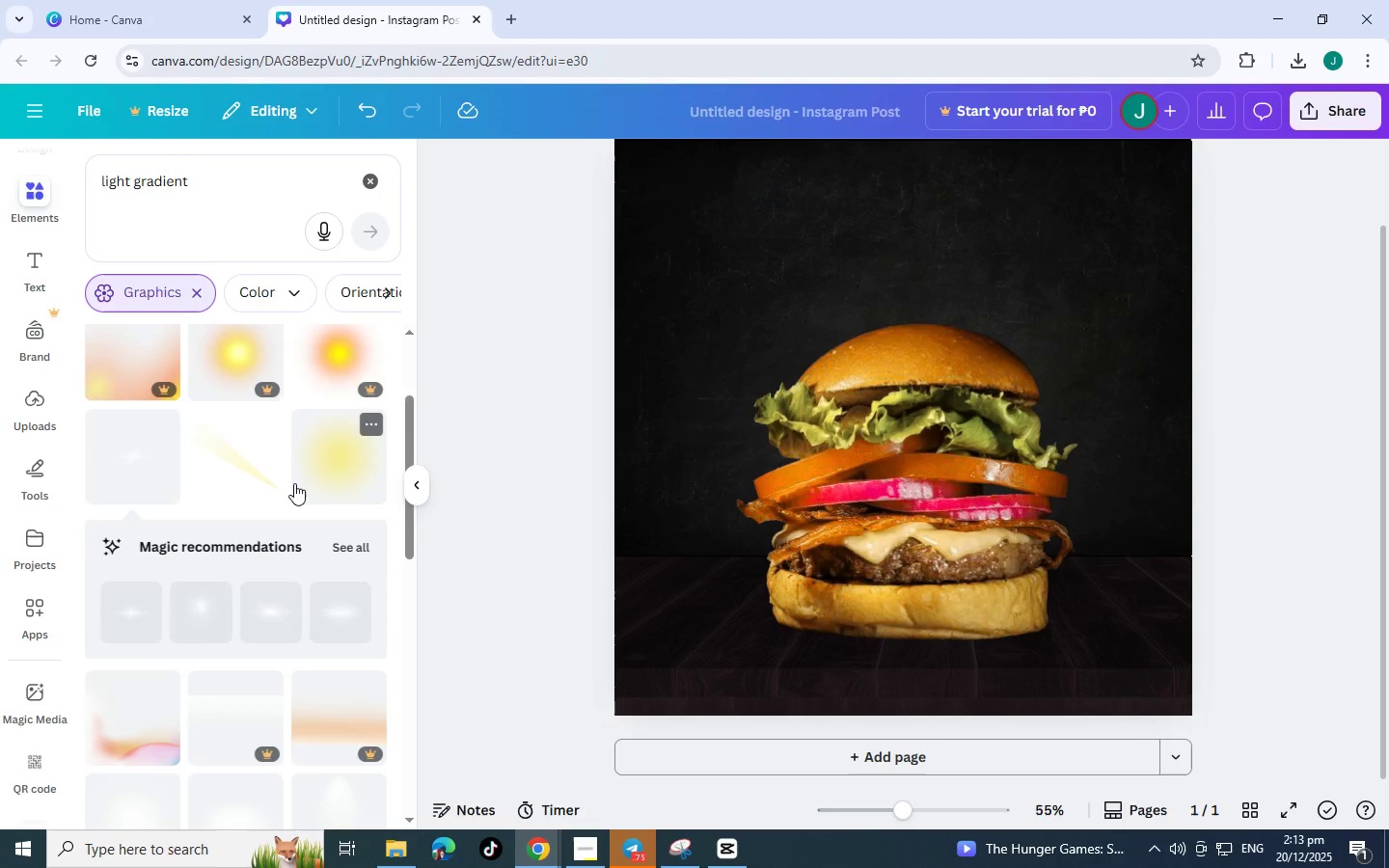 
scroll: coordinate [294, 483], scroll_direction: down, amount: 2.0
 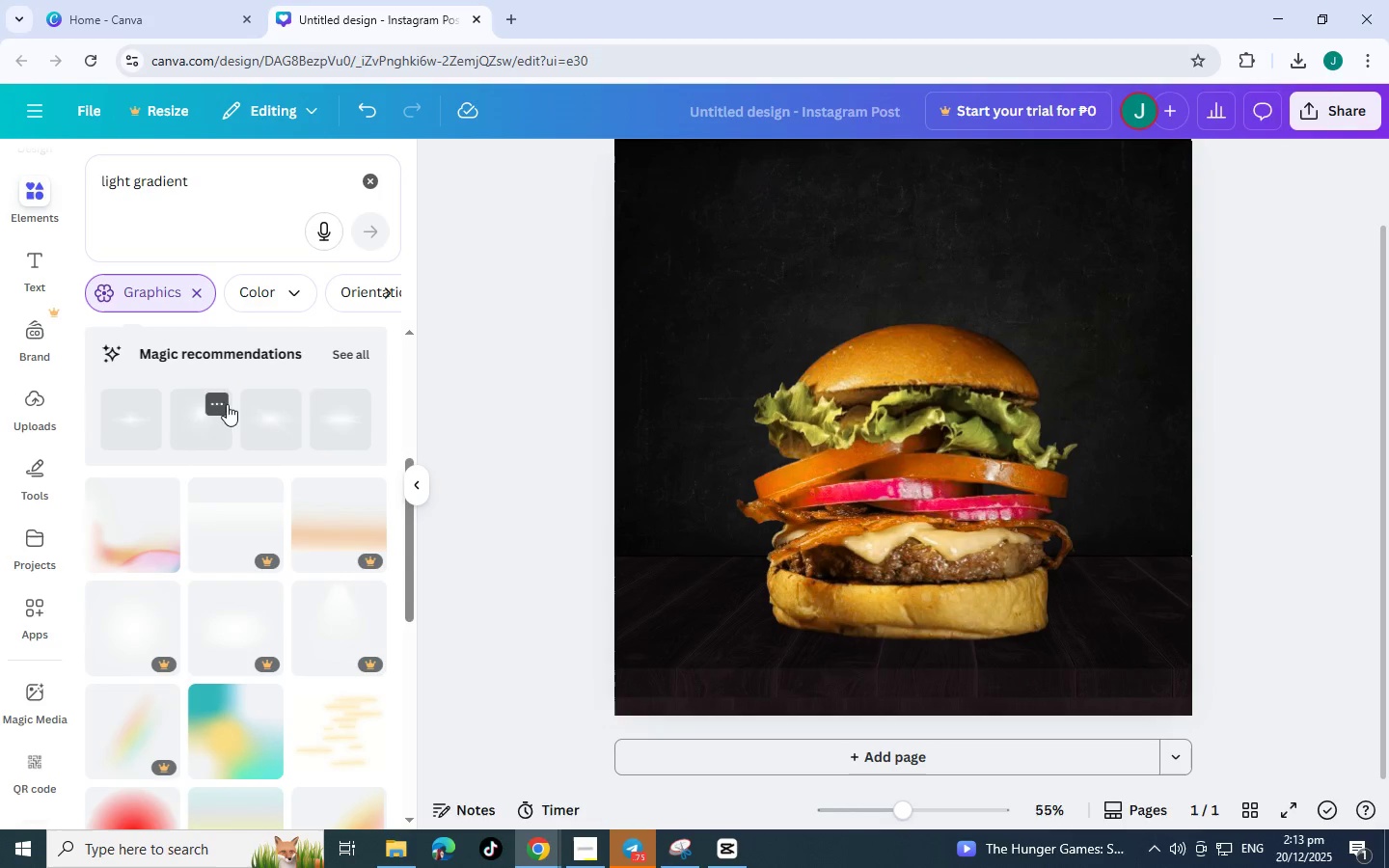 
left_click([346, 352])
 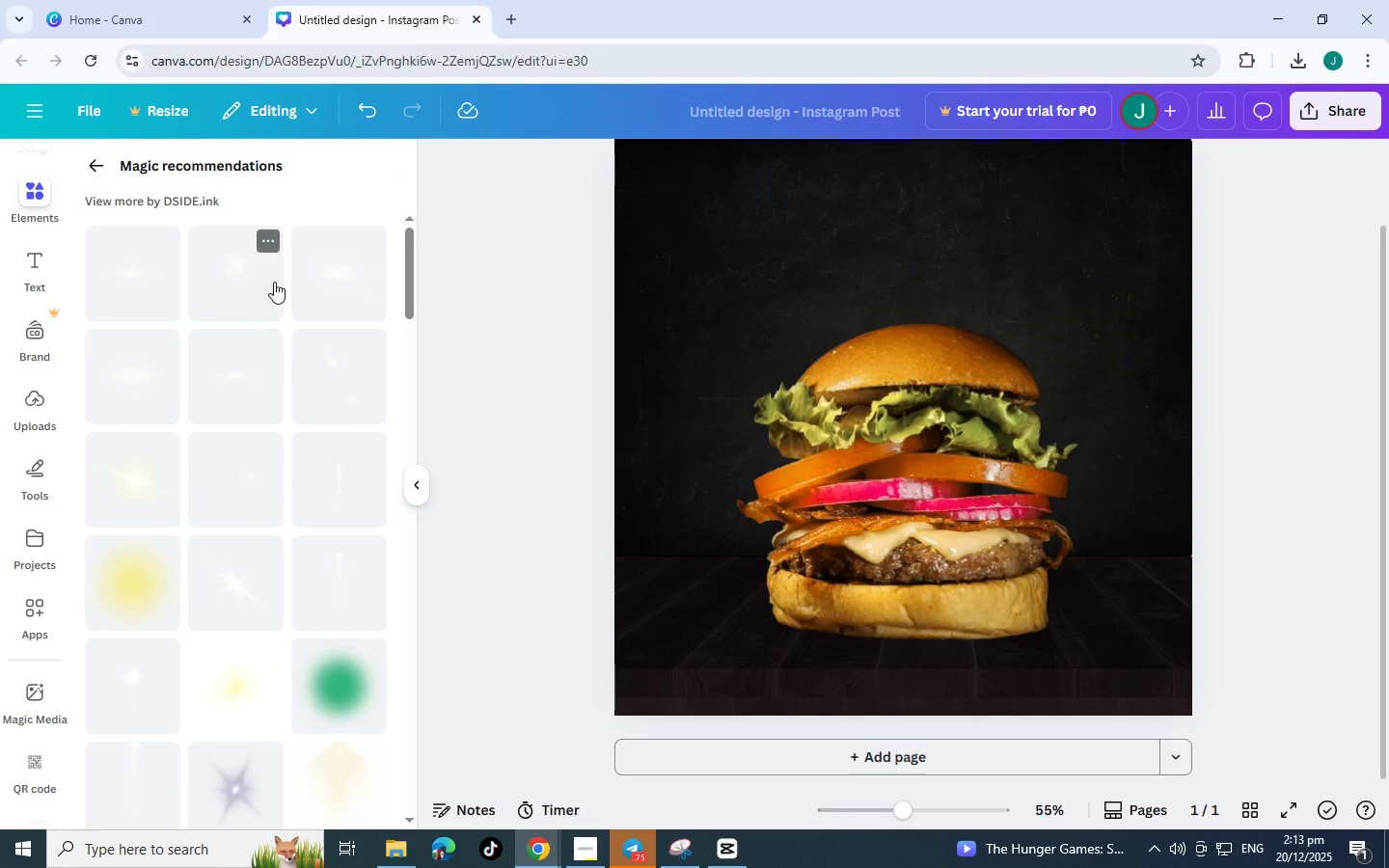 
left_click([332, 282])
 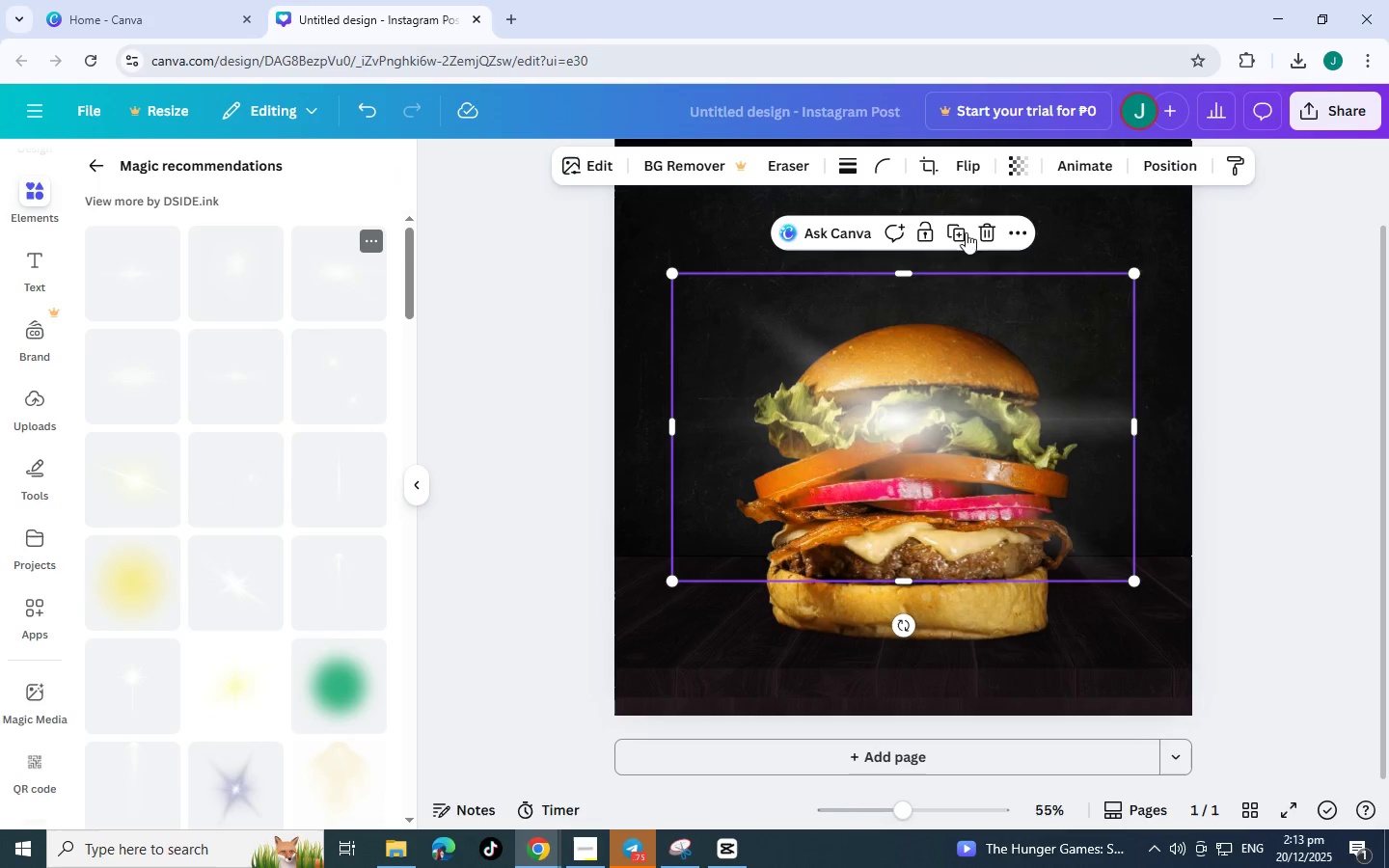 
left_click([983, 228])
 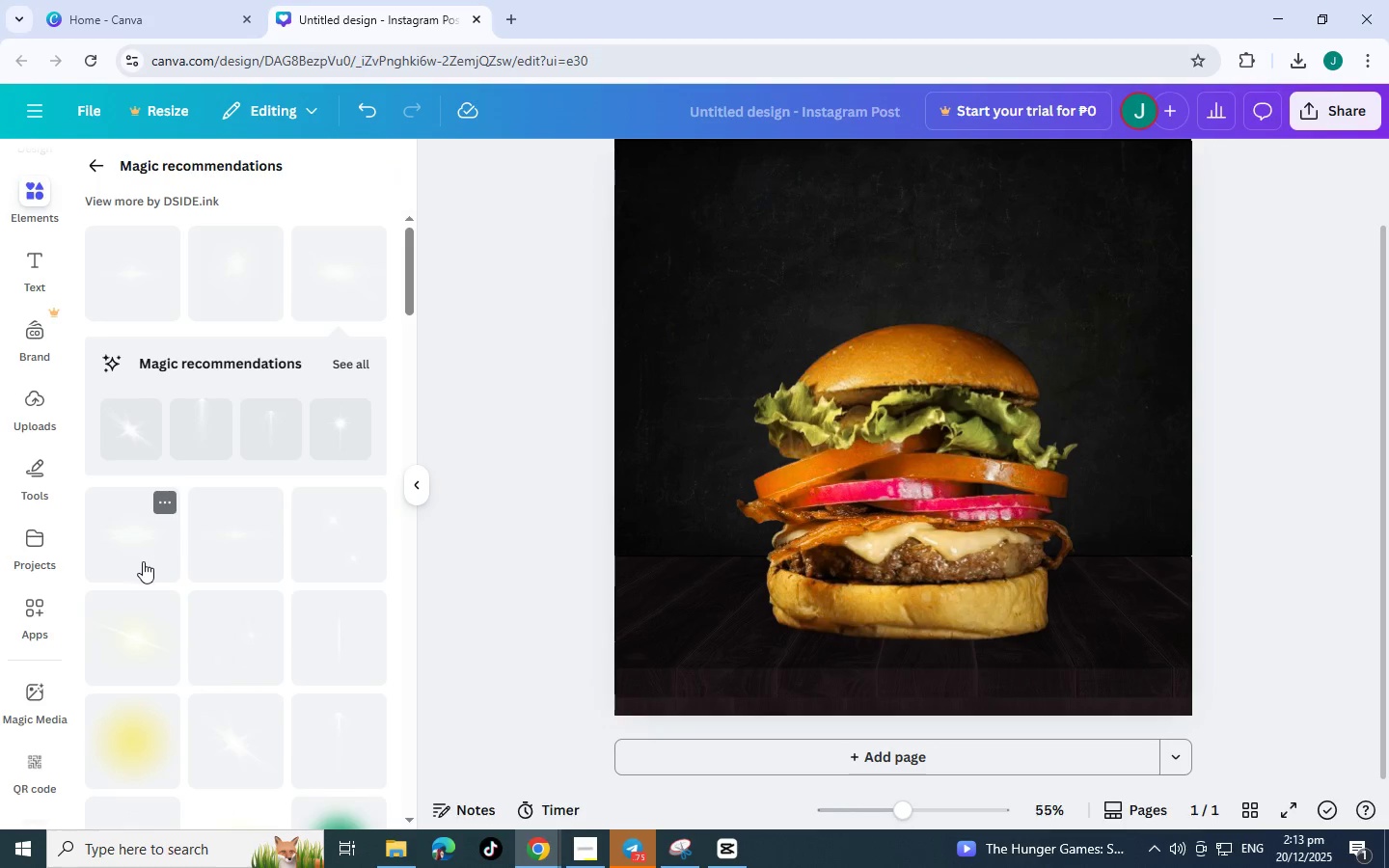 
left_click([151, 642])
 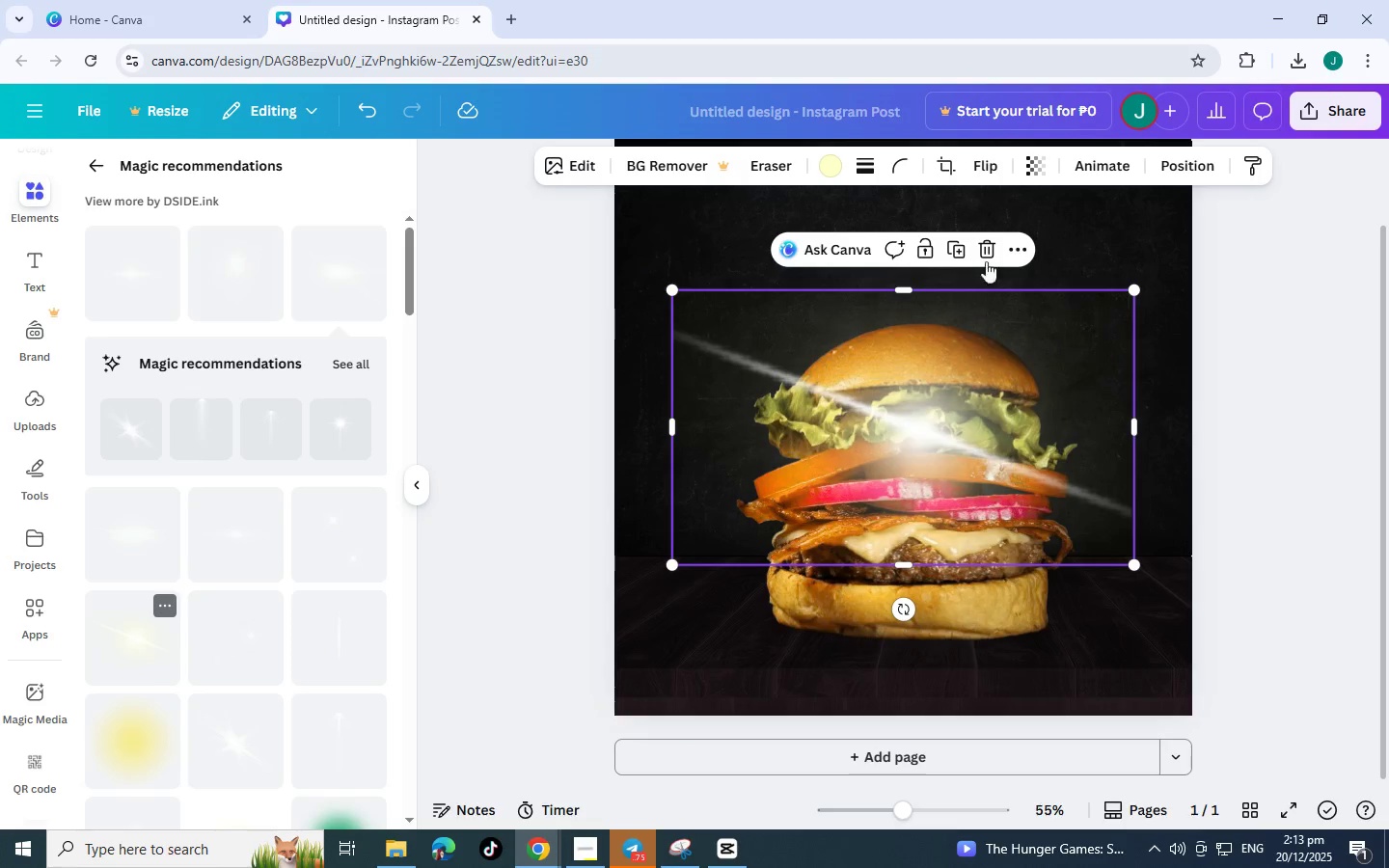 
left_click([990, 246])
 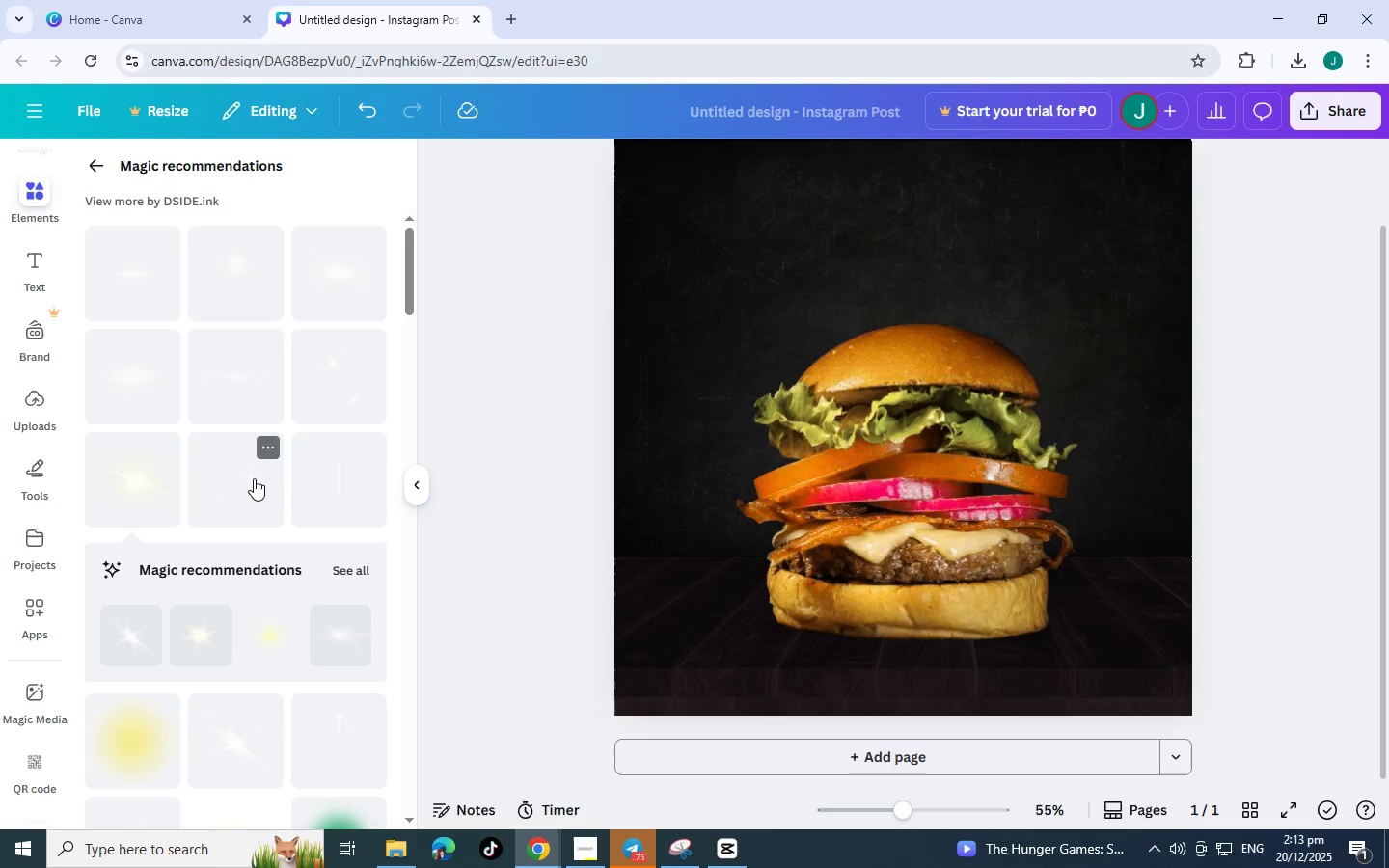 
scroll: coordinate [259, 488], scroll_direction: down, amount: 2.0
 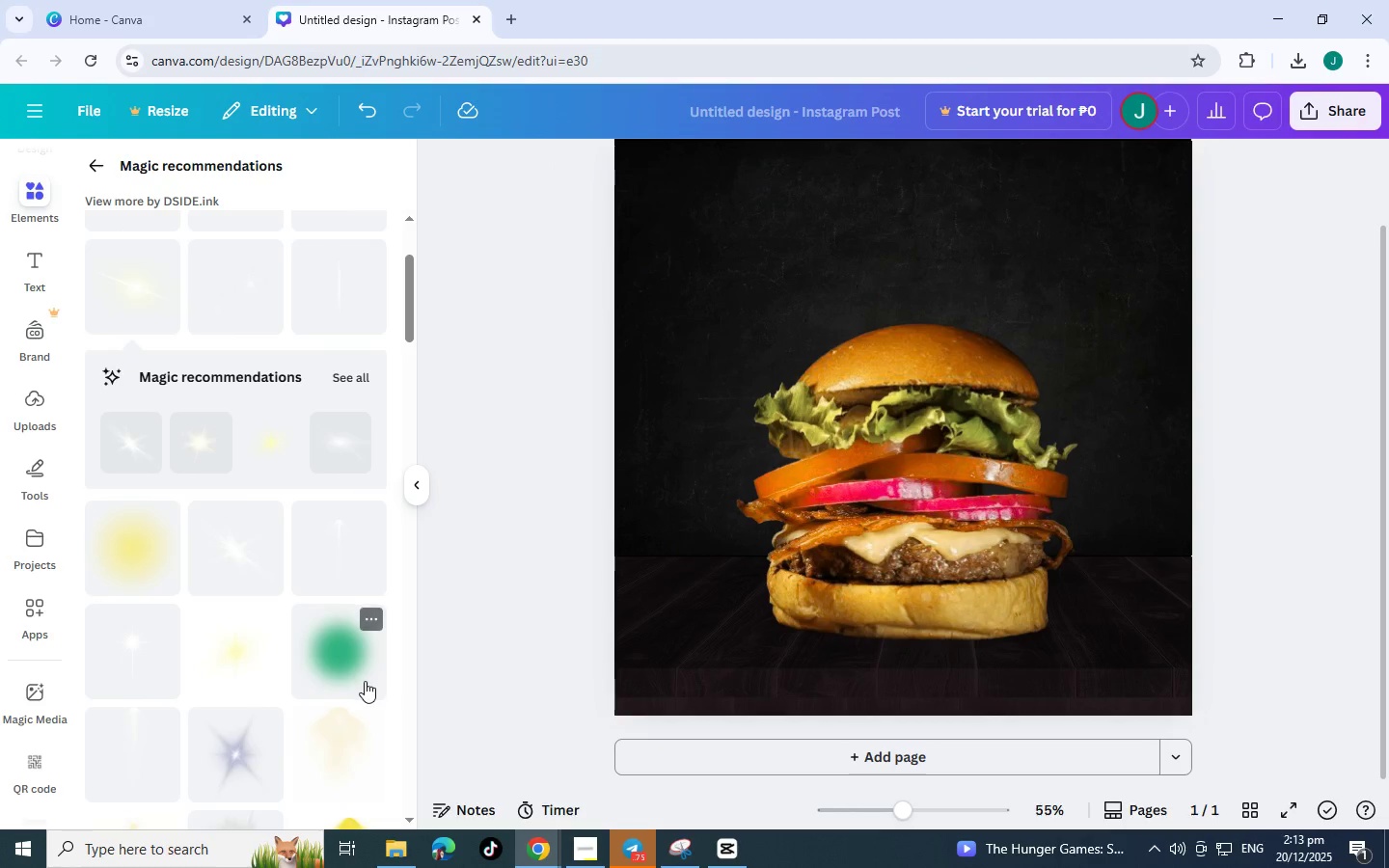 
left_click([357, 673])
 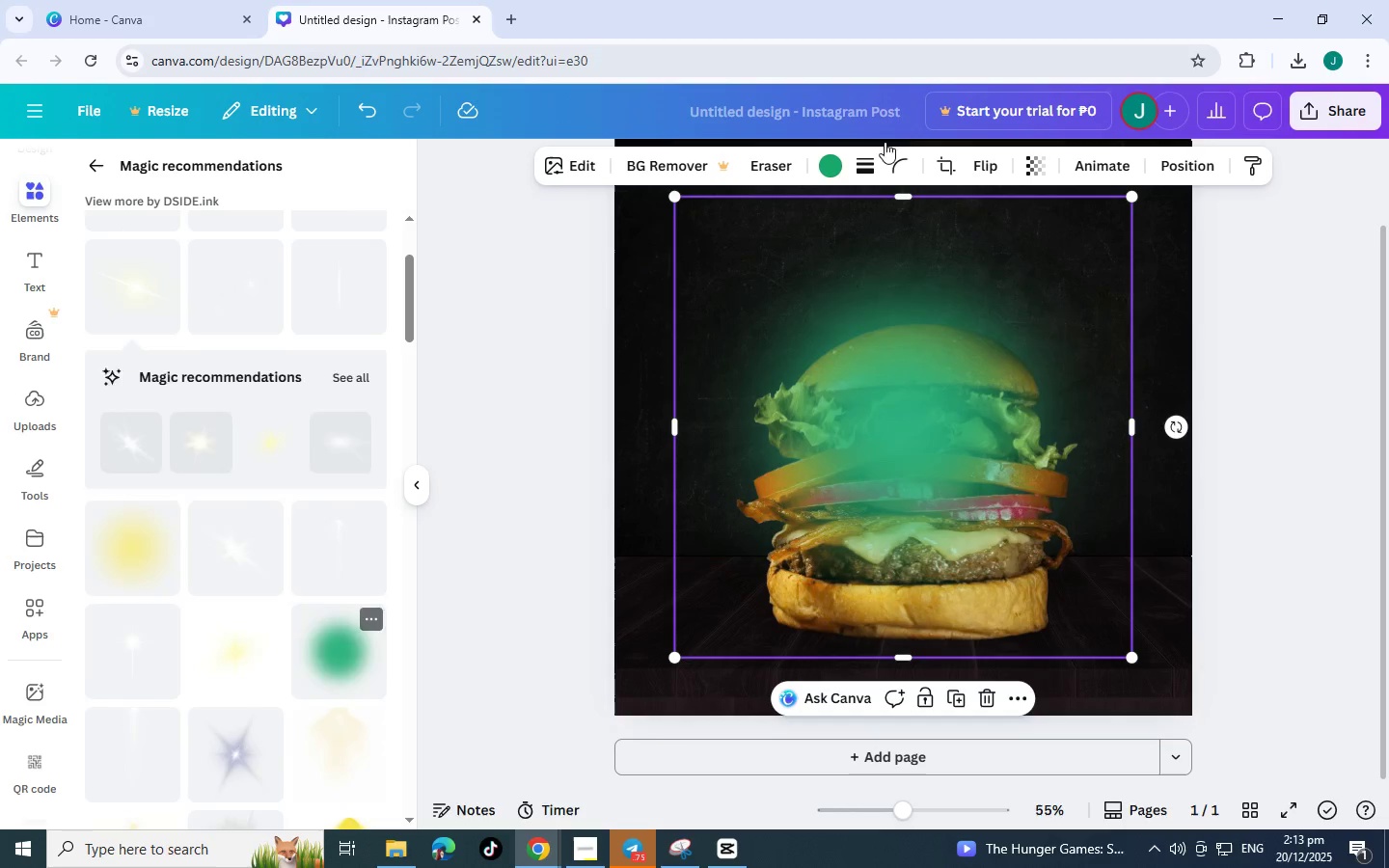 
left_click([831, 173])
 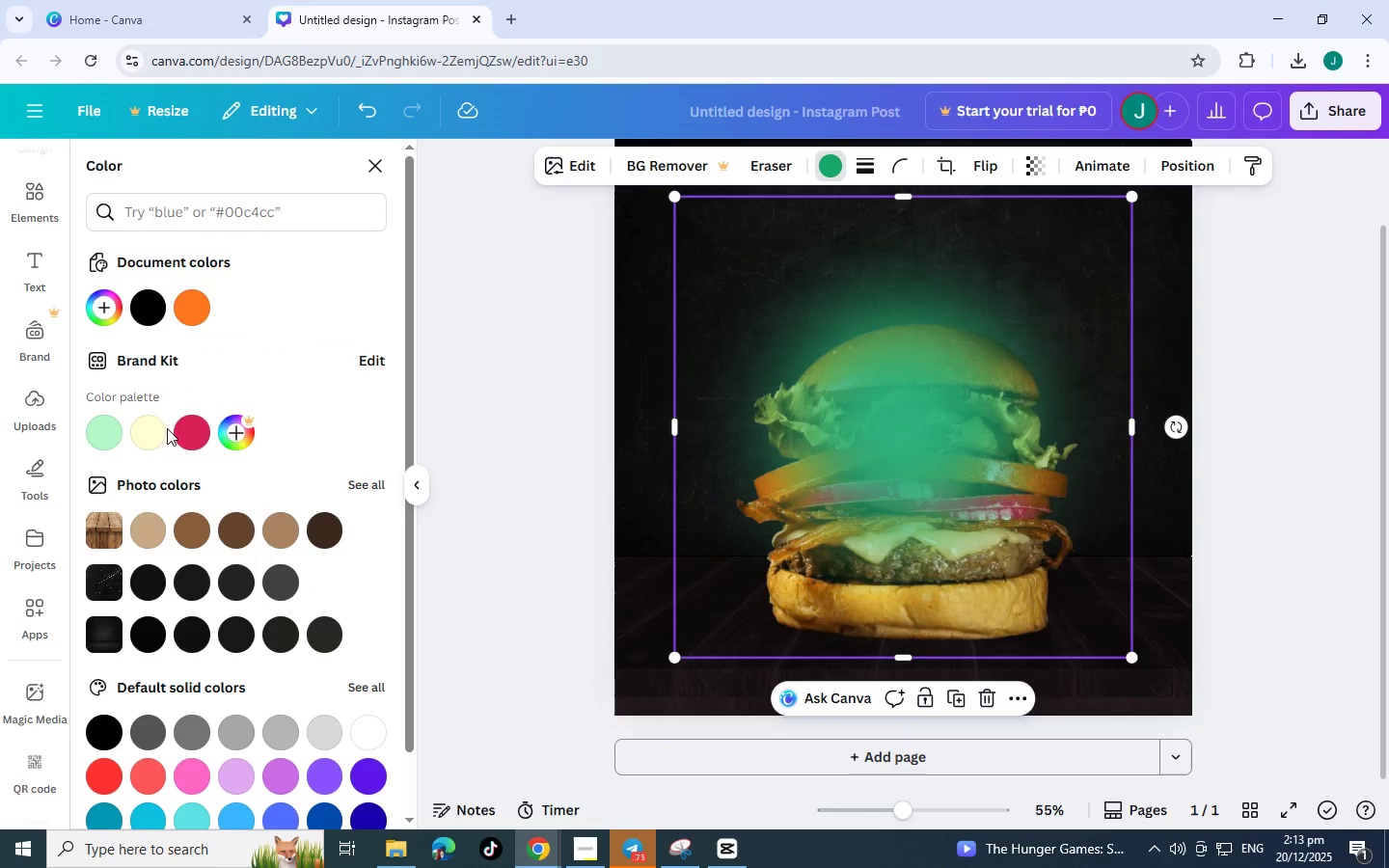 
left_click([156, 430])
 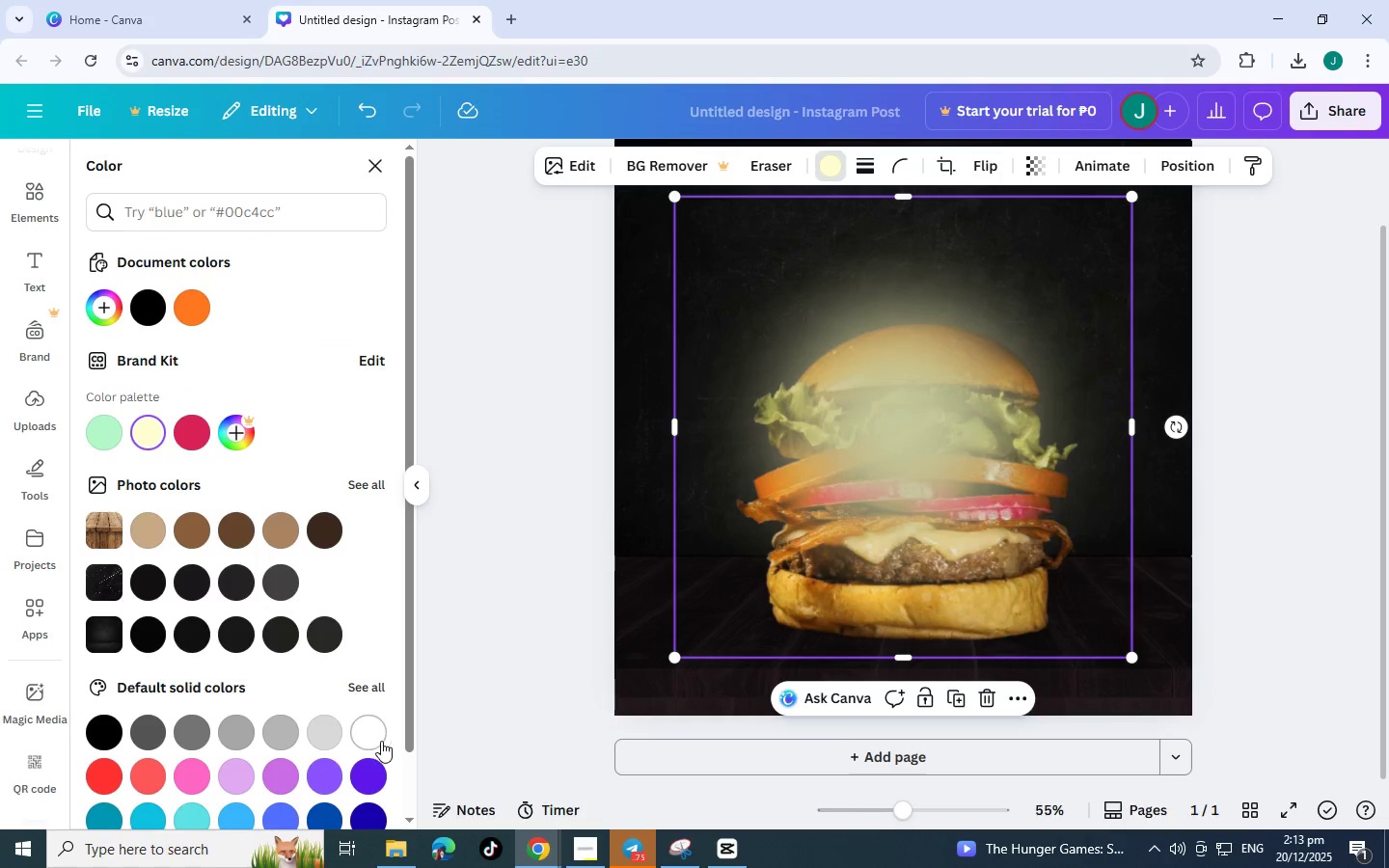 
left_click([381, 741])
 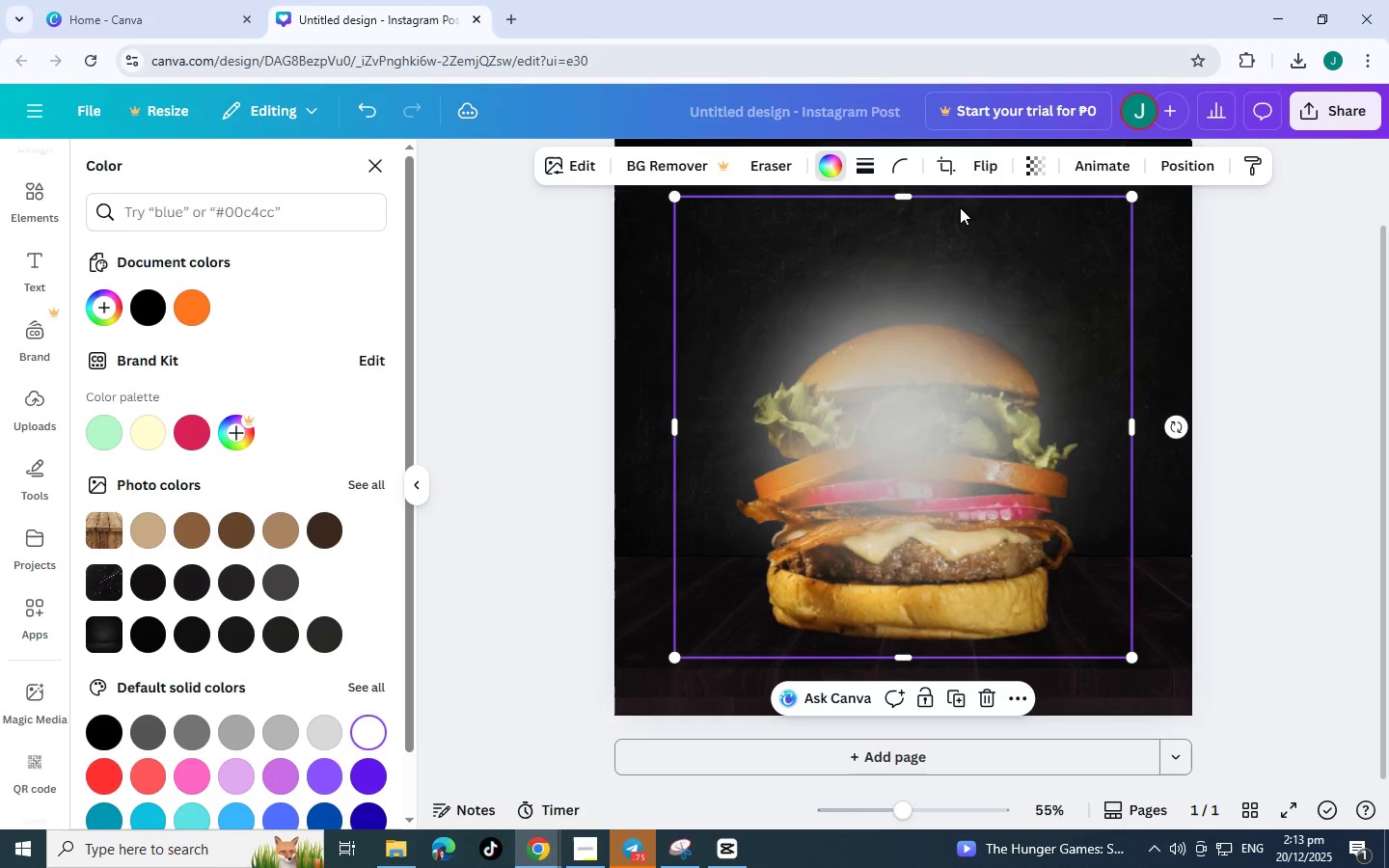 
key(Control+BracketLeft)
 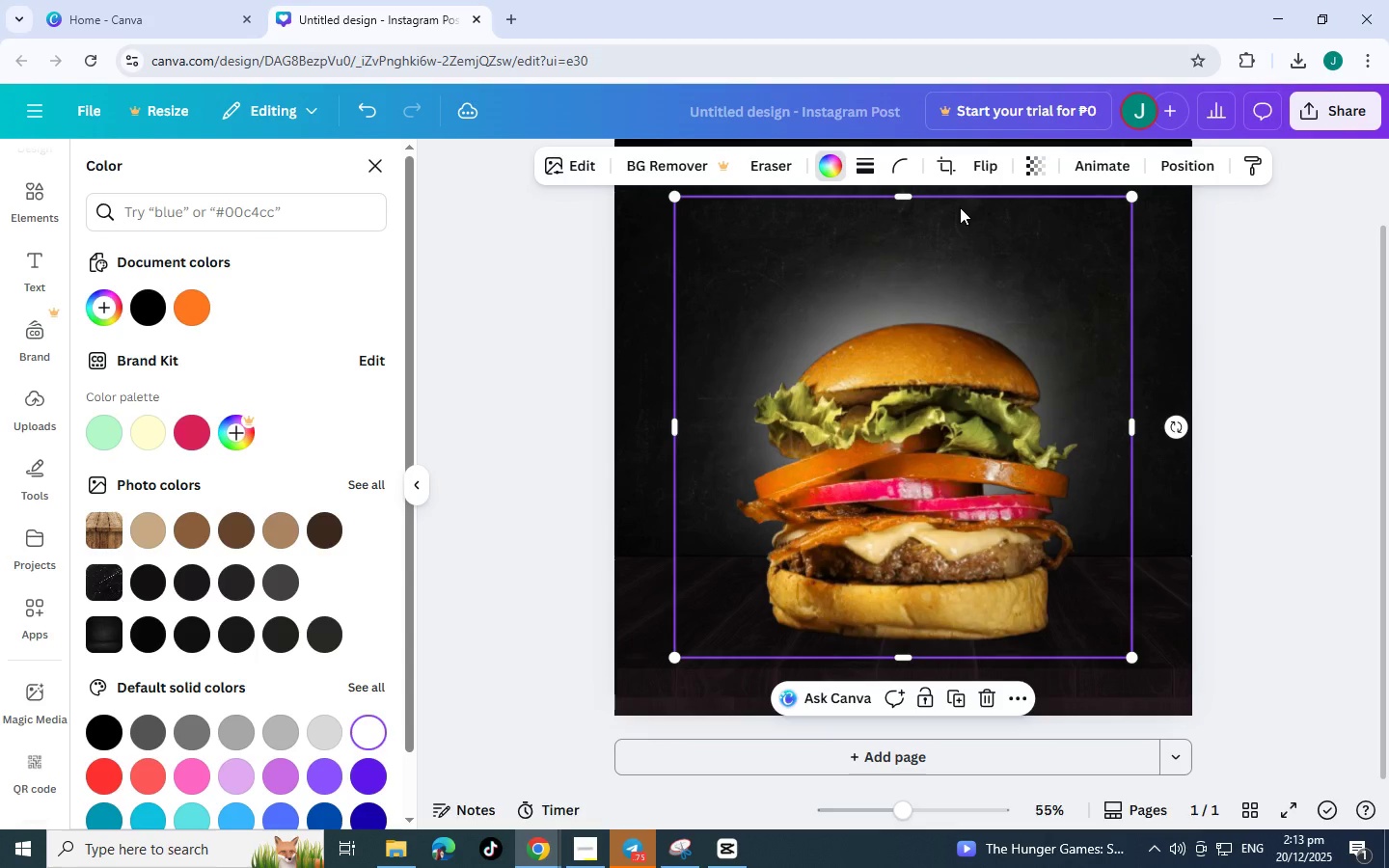 
key(Control+BracketLeft)
 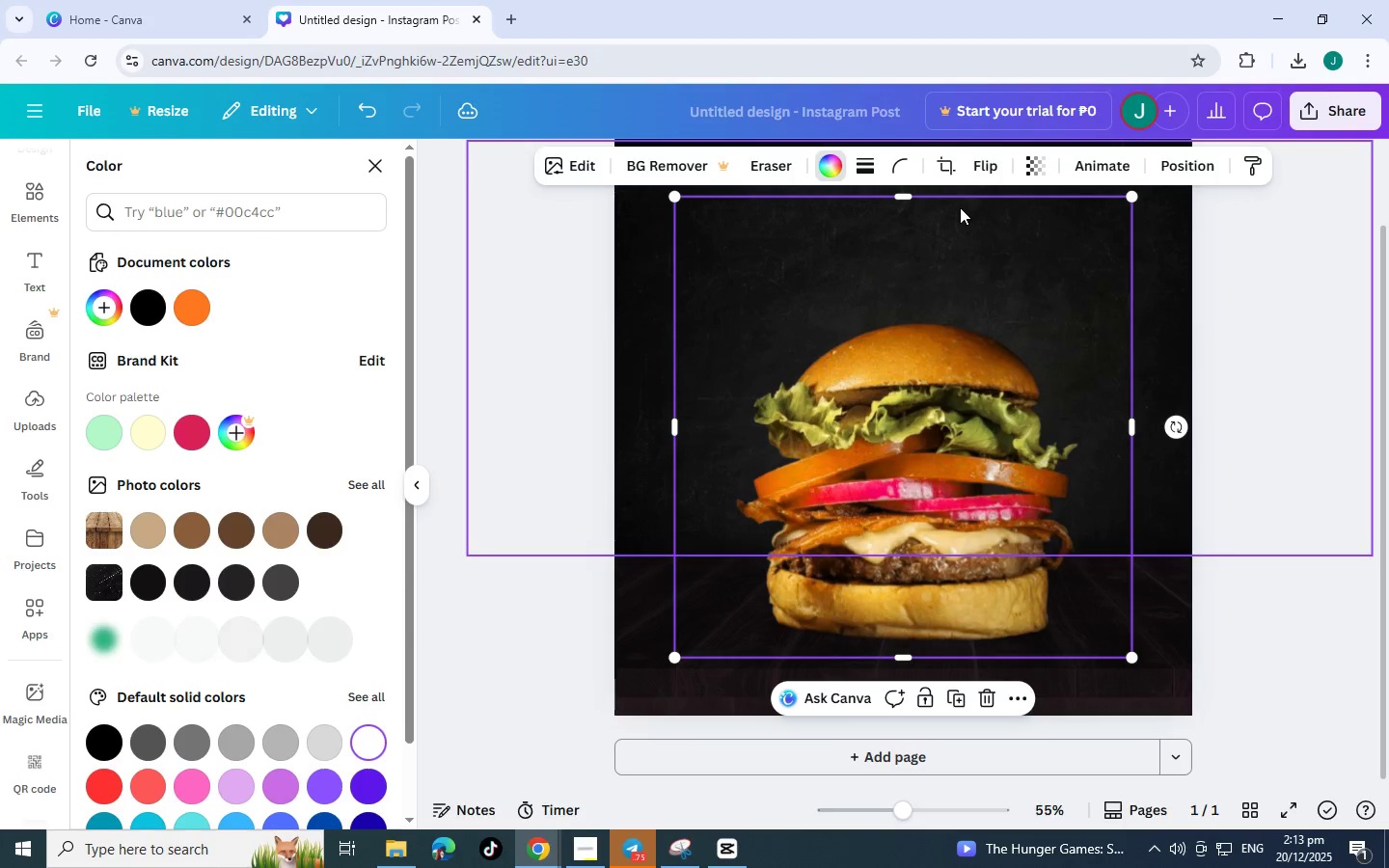 
key(Control+BracketRight)
 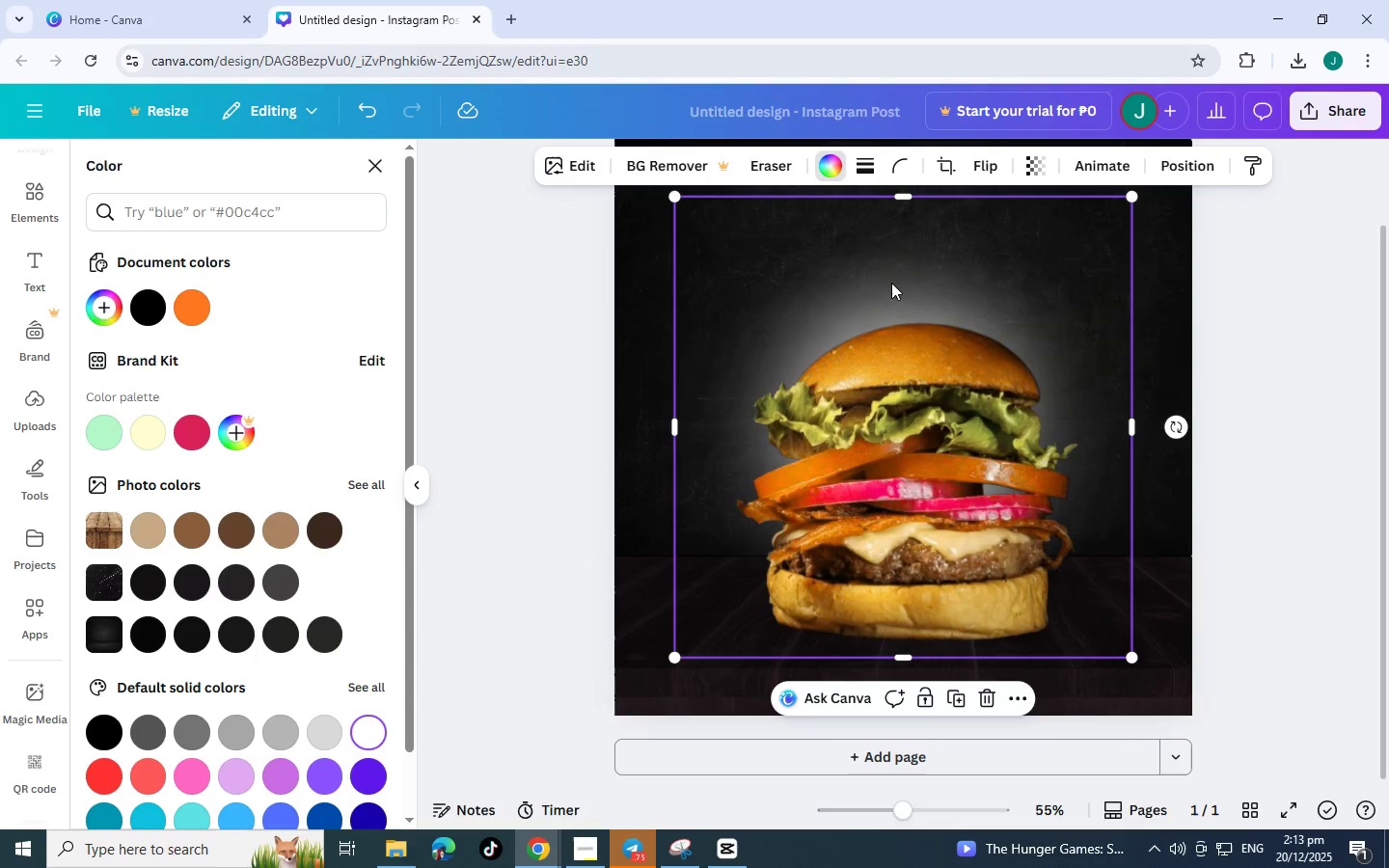 
left_click_drag(start_coordinate=[932, 279], to_coordinate=[959, 260])
 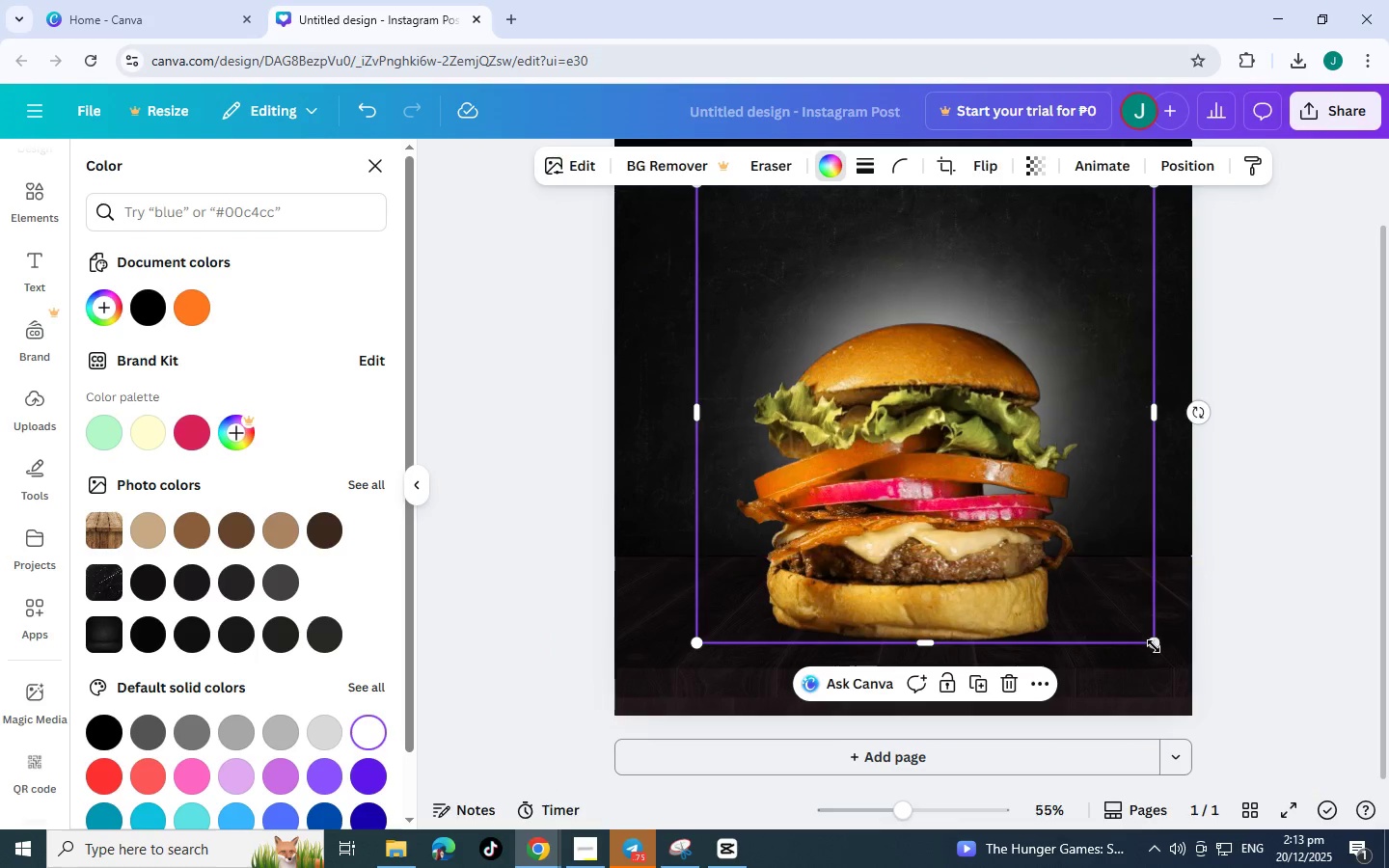 
left_click_drag(start_coordinate=[1154, 646], to_coordinate=[1388, 839])
 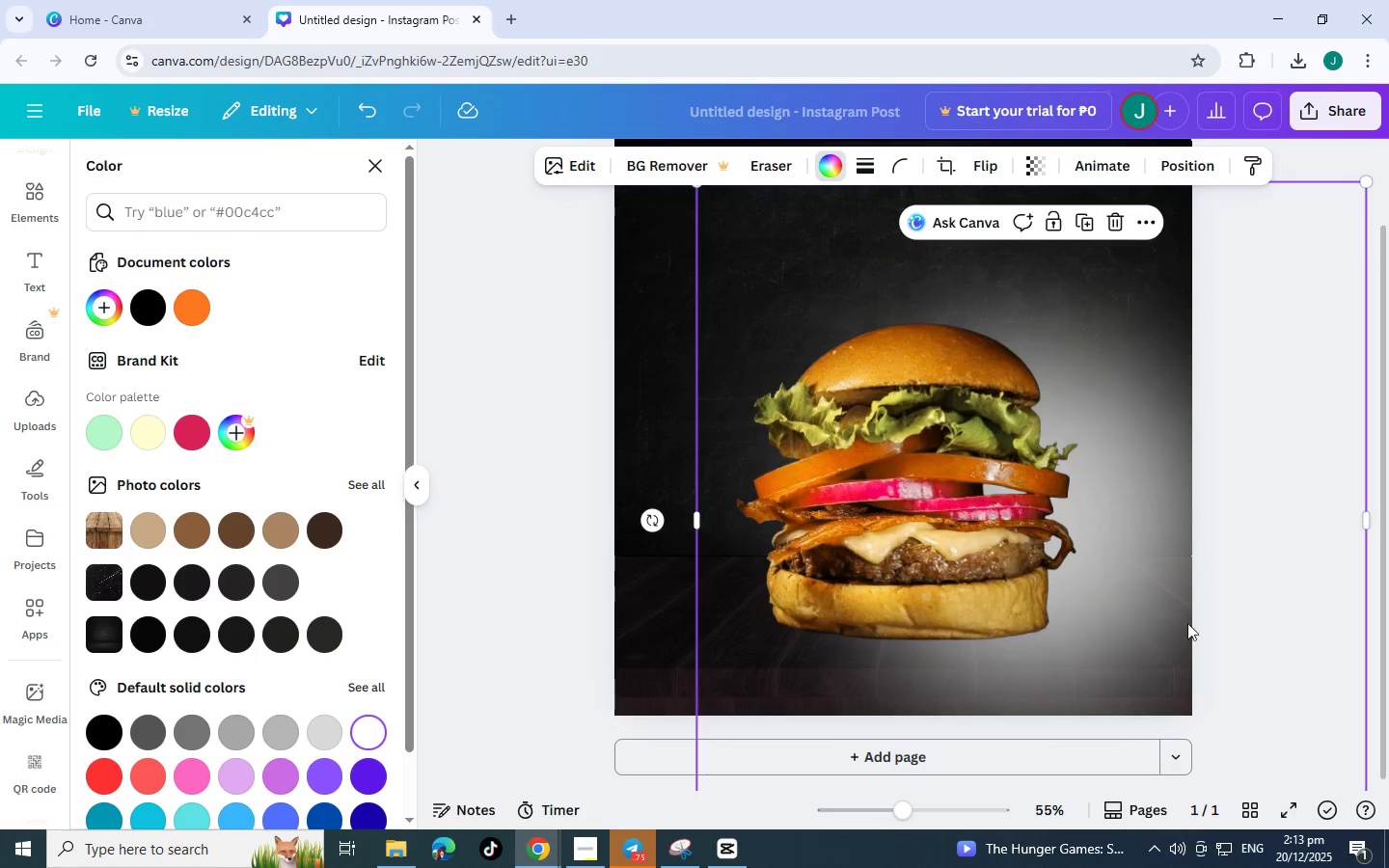 
left_click_drag(start_coordinate=[1187, 623], to_coordinate=[1141, 535])
 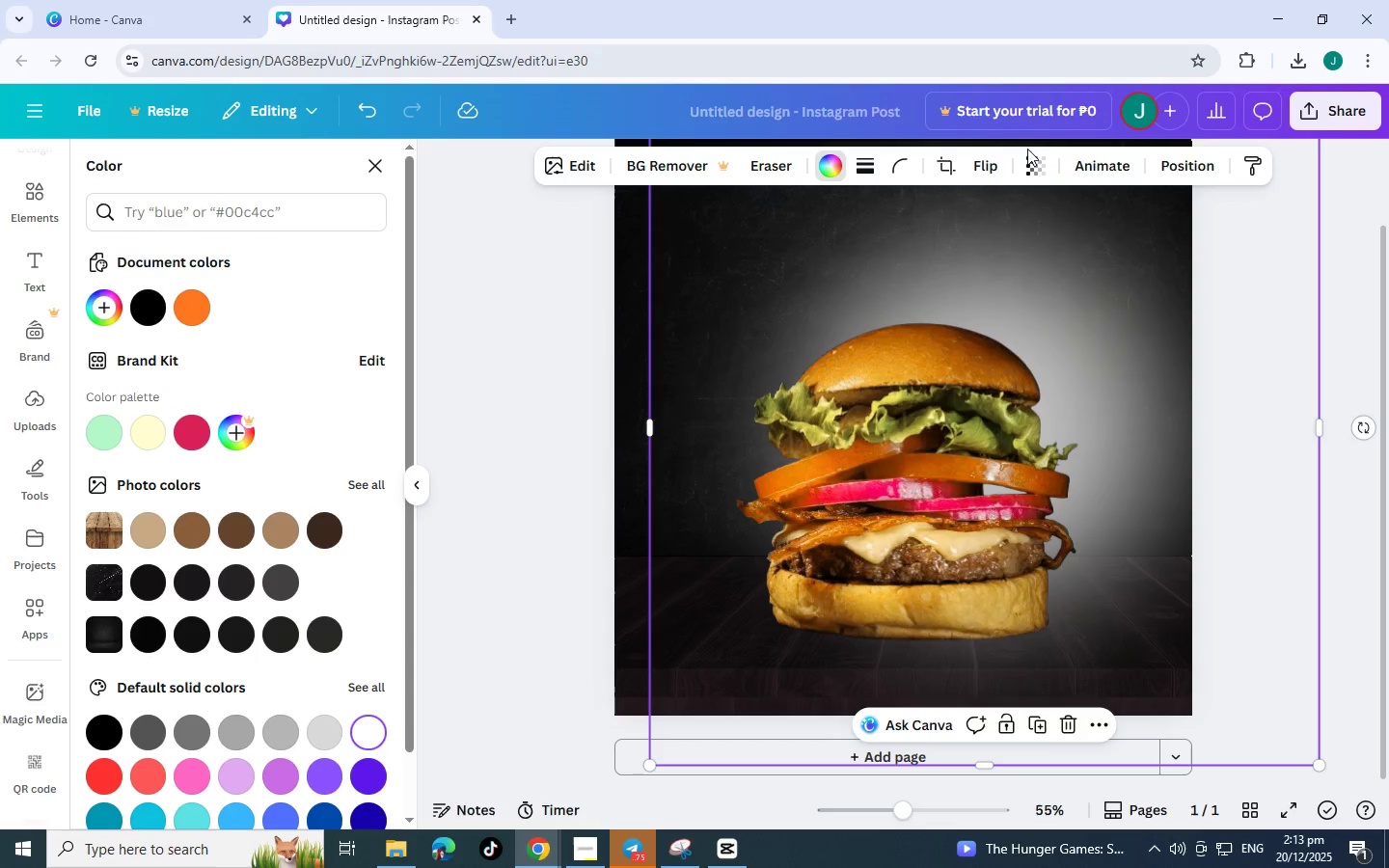 
double_click([1032, 163])
 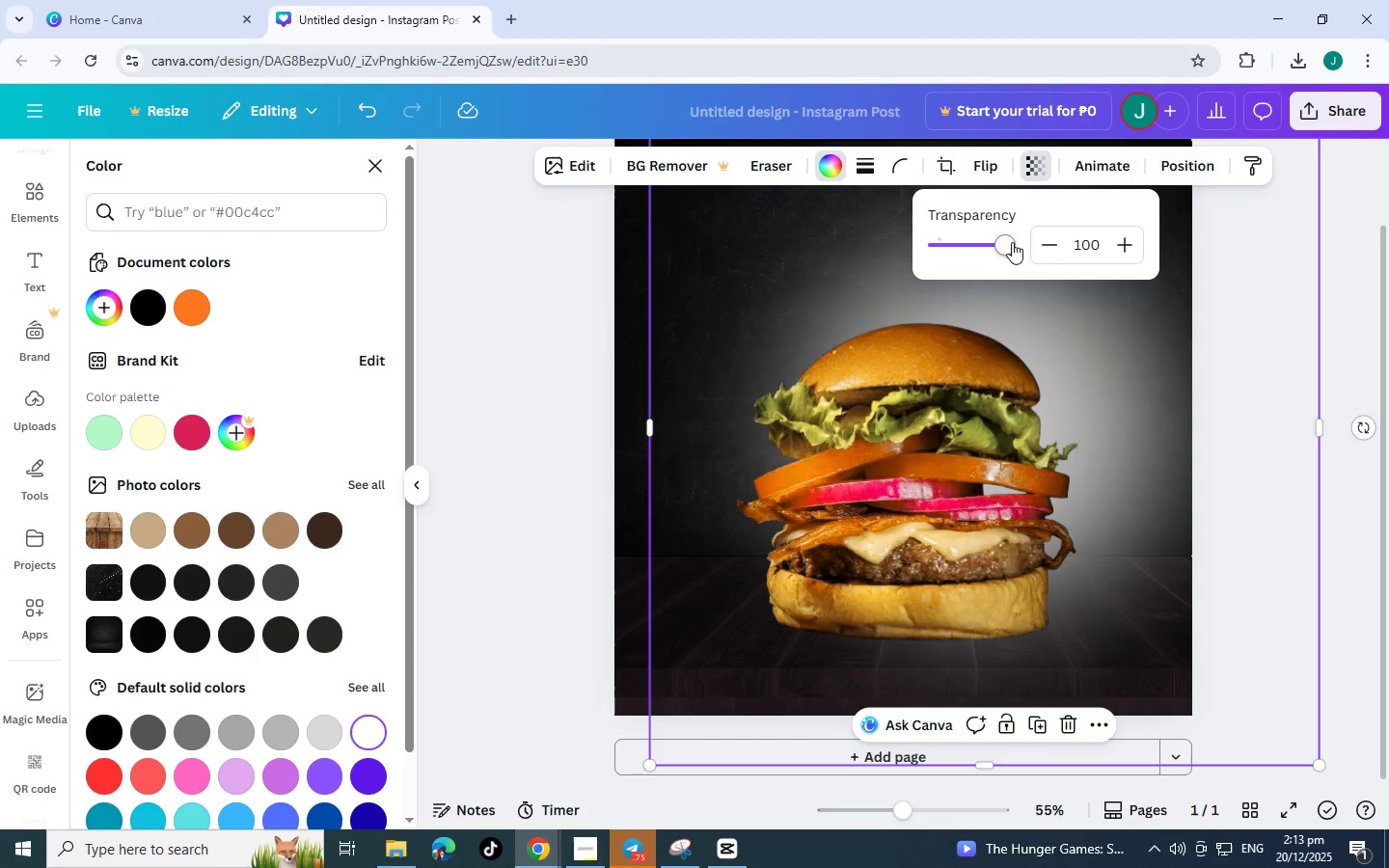 
left_click_drag(start_coordinate=[1005, 243], to_coordinate=[948, 250])
 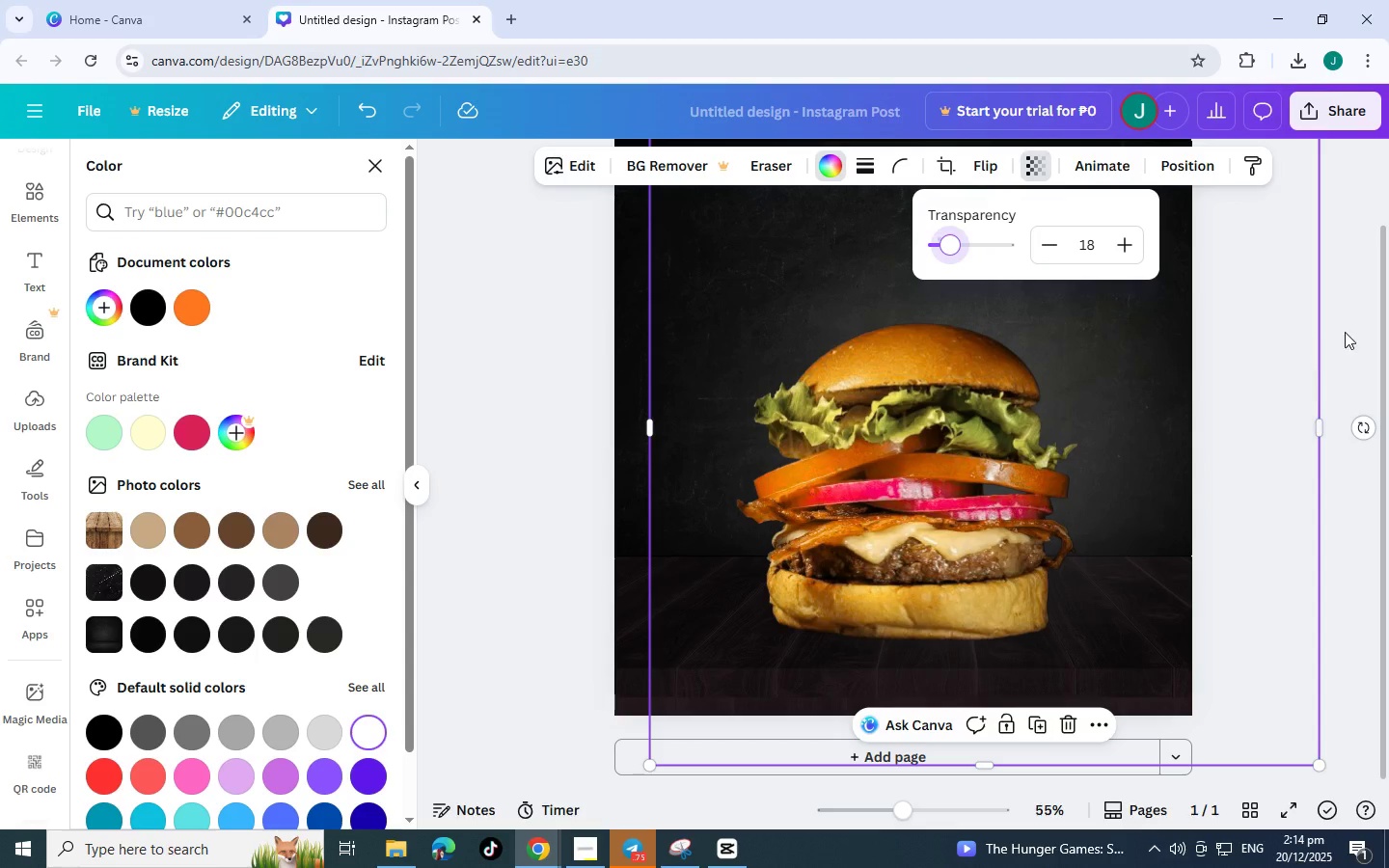 
left_click([1345, 332])
 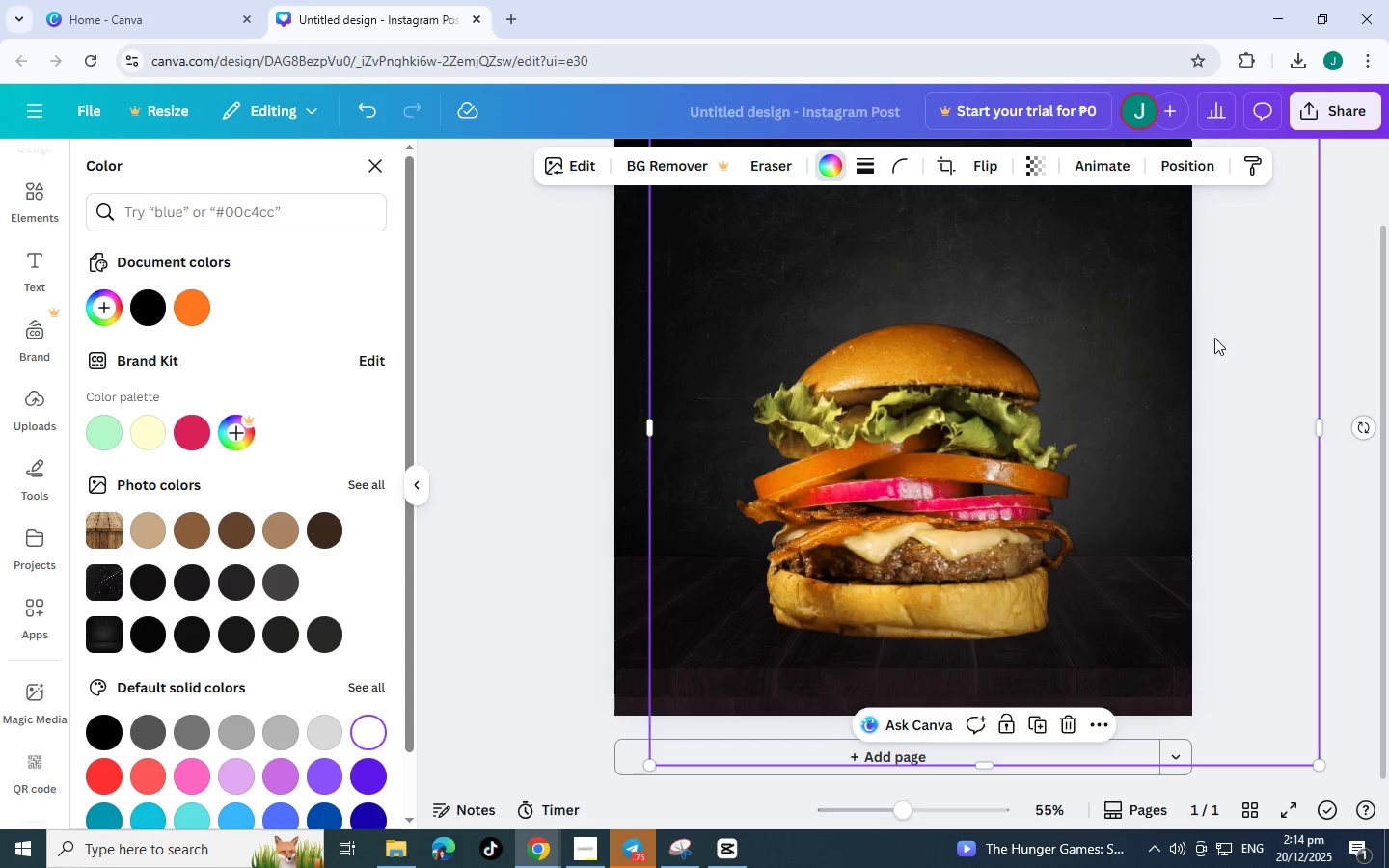 
left_click_drag(start_coordinate=[1213, 339], to_coordinate=[1252, 373])
 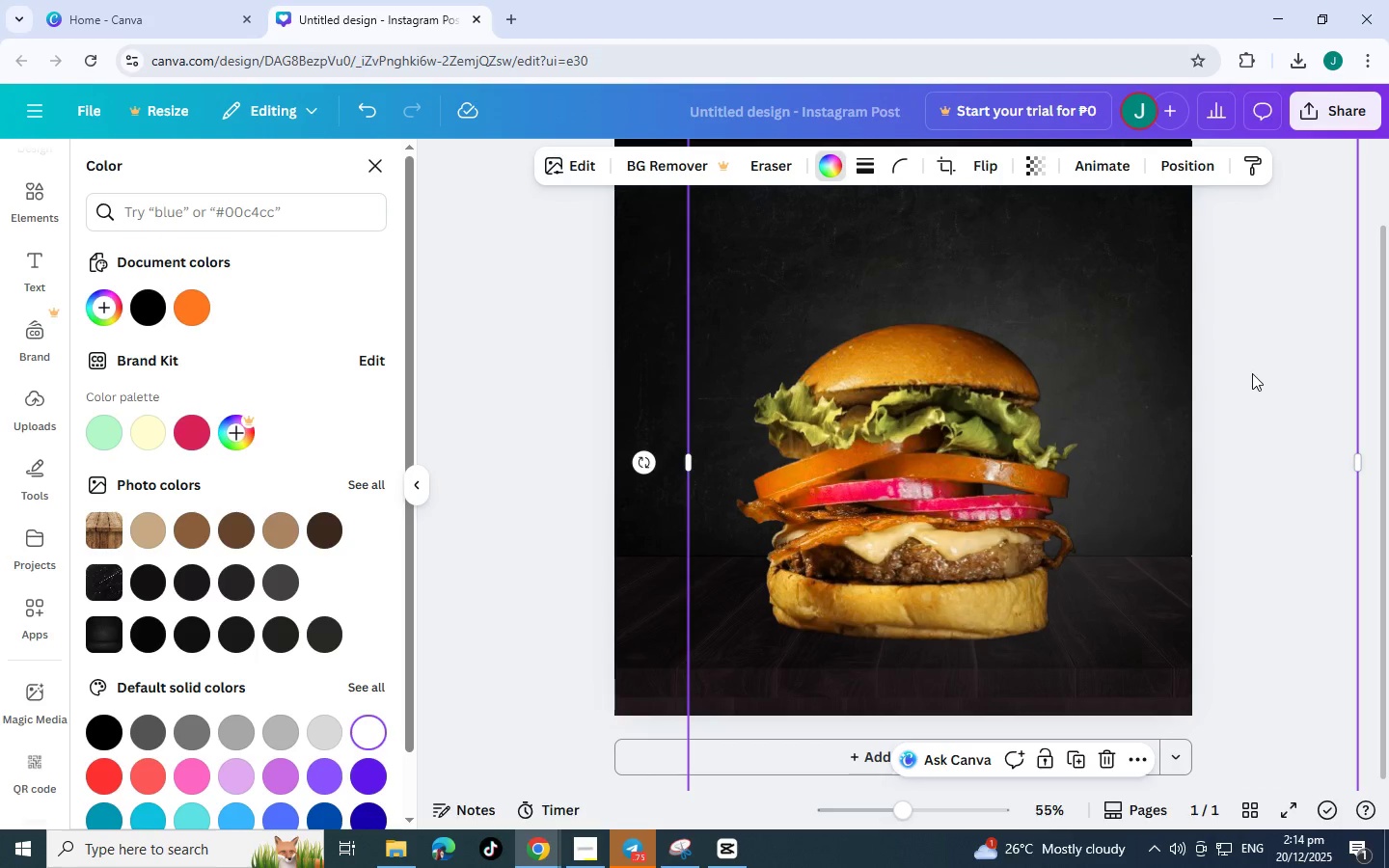 
key(Control+C)
 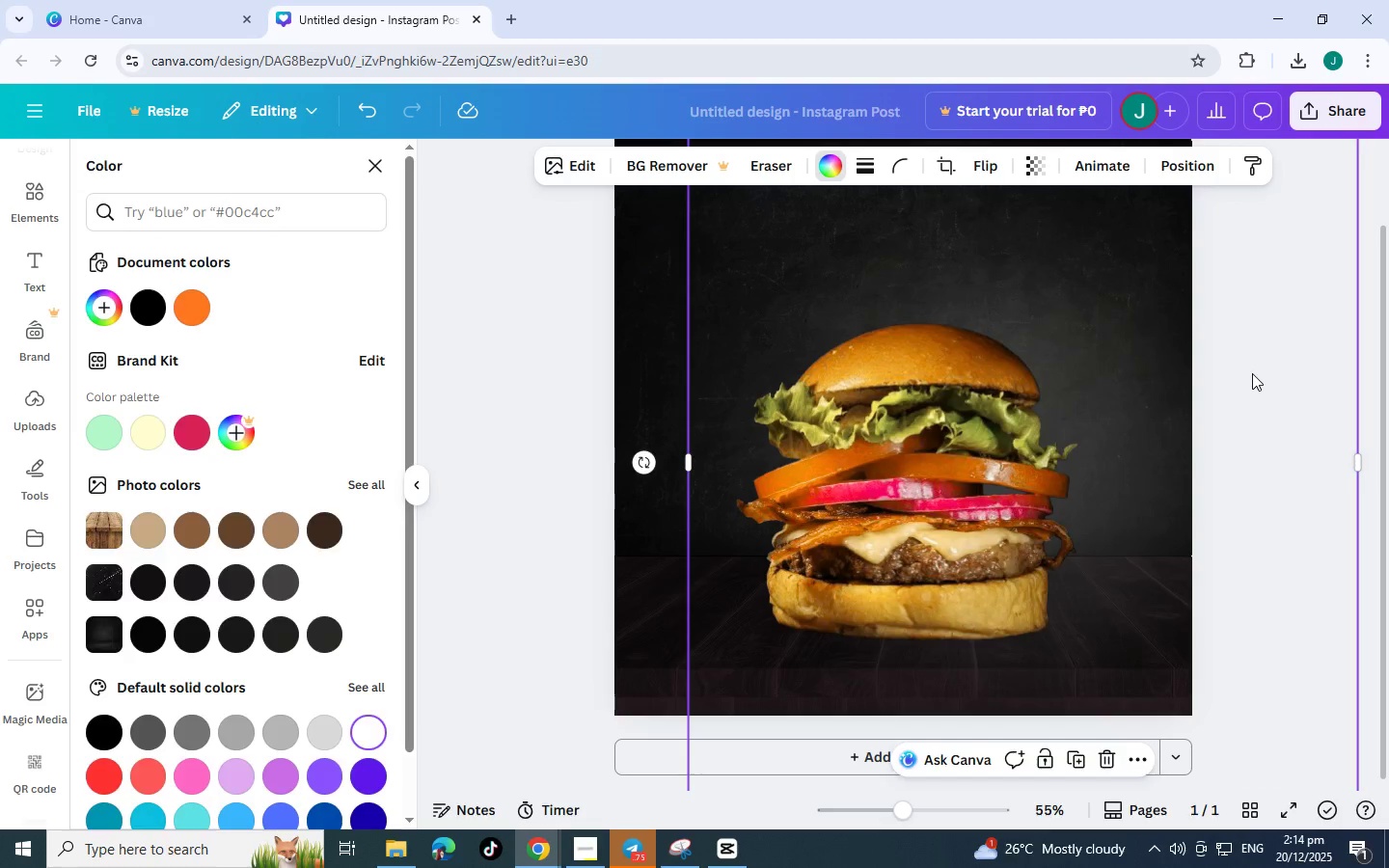 
key(Control+V)
 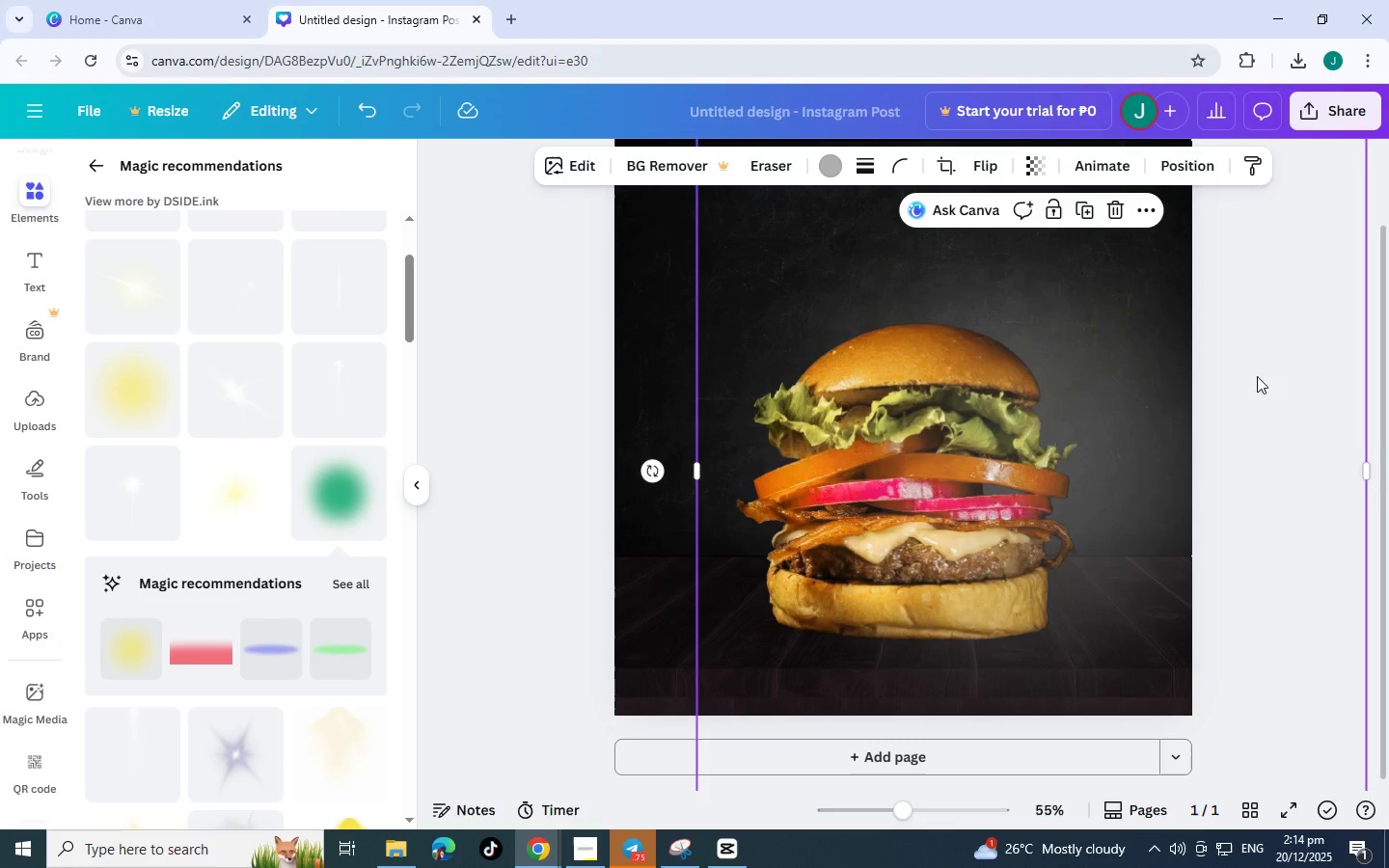 
left_click_drag(start_coordinate=[1257, 376], to_coordinate=[896, 243])
 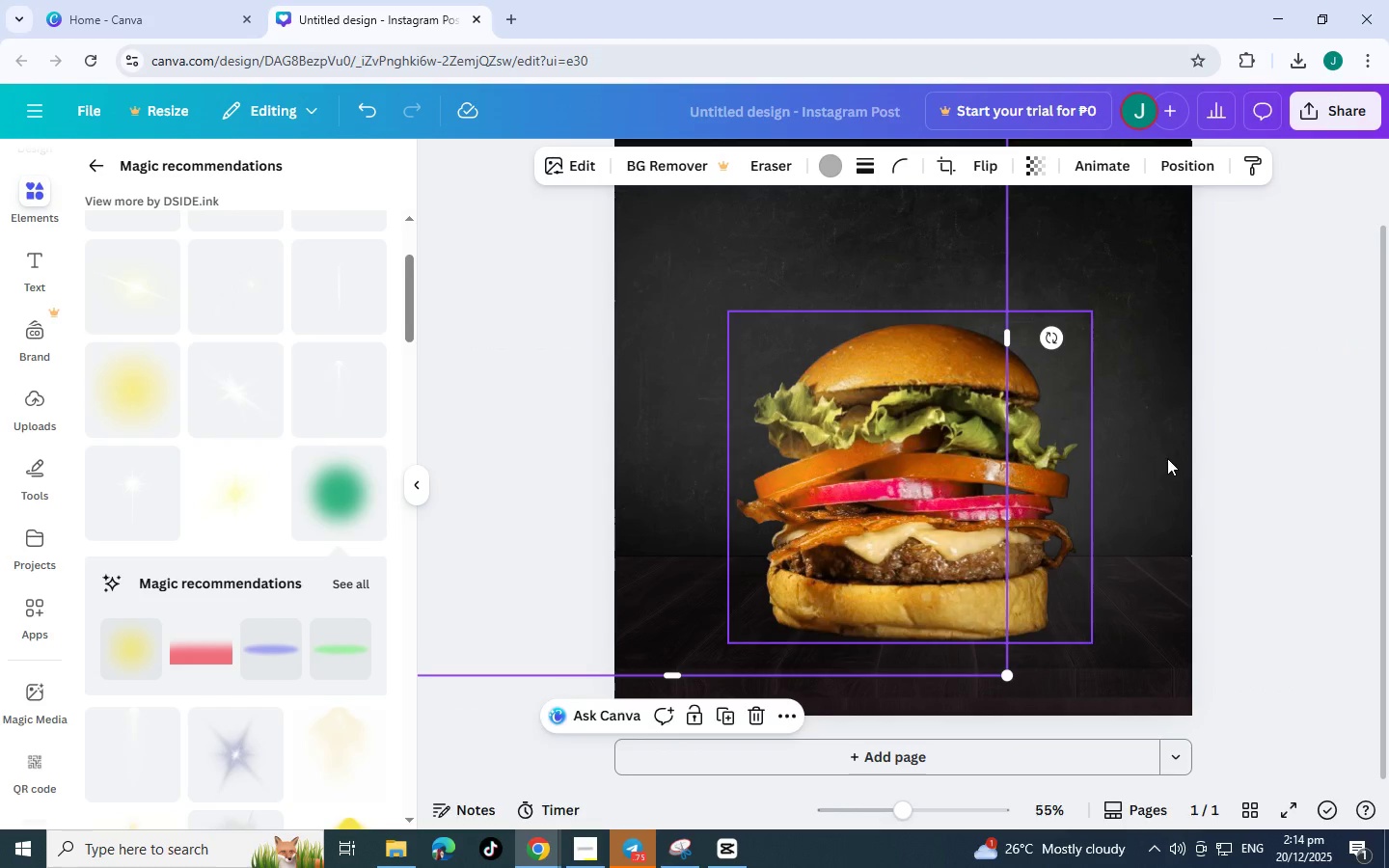 
scroll: coordinate [1177, 465], scroll_direction: up, amount: 4.0
 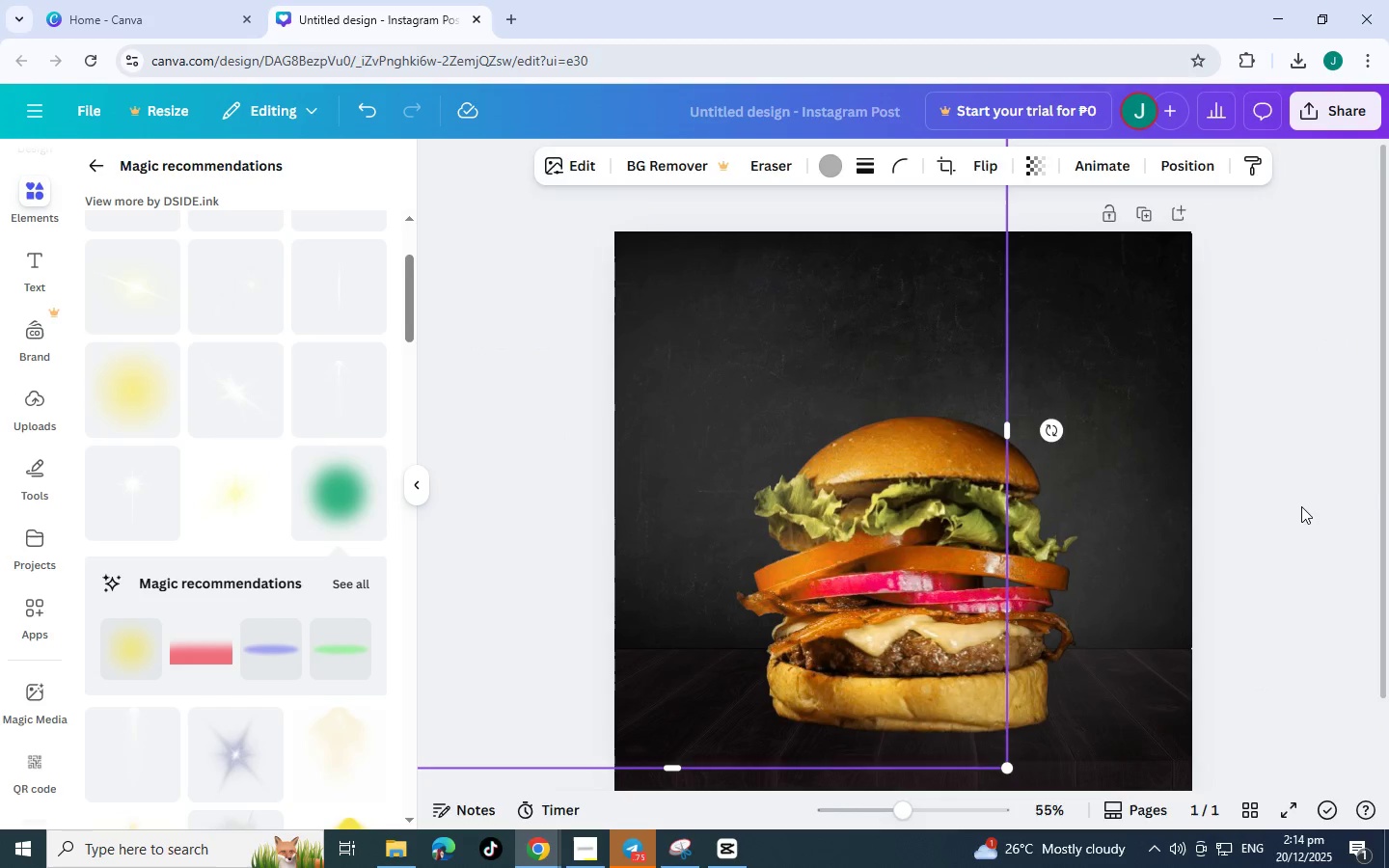 
left_click([1301, 506])
 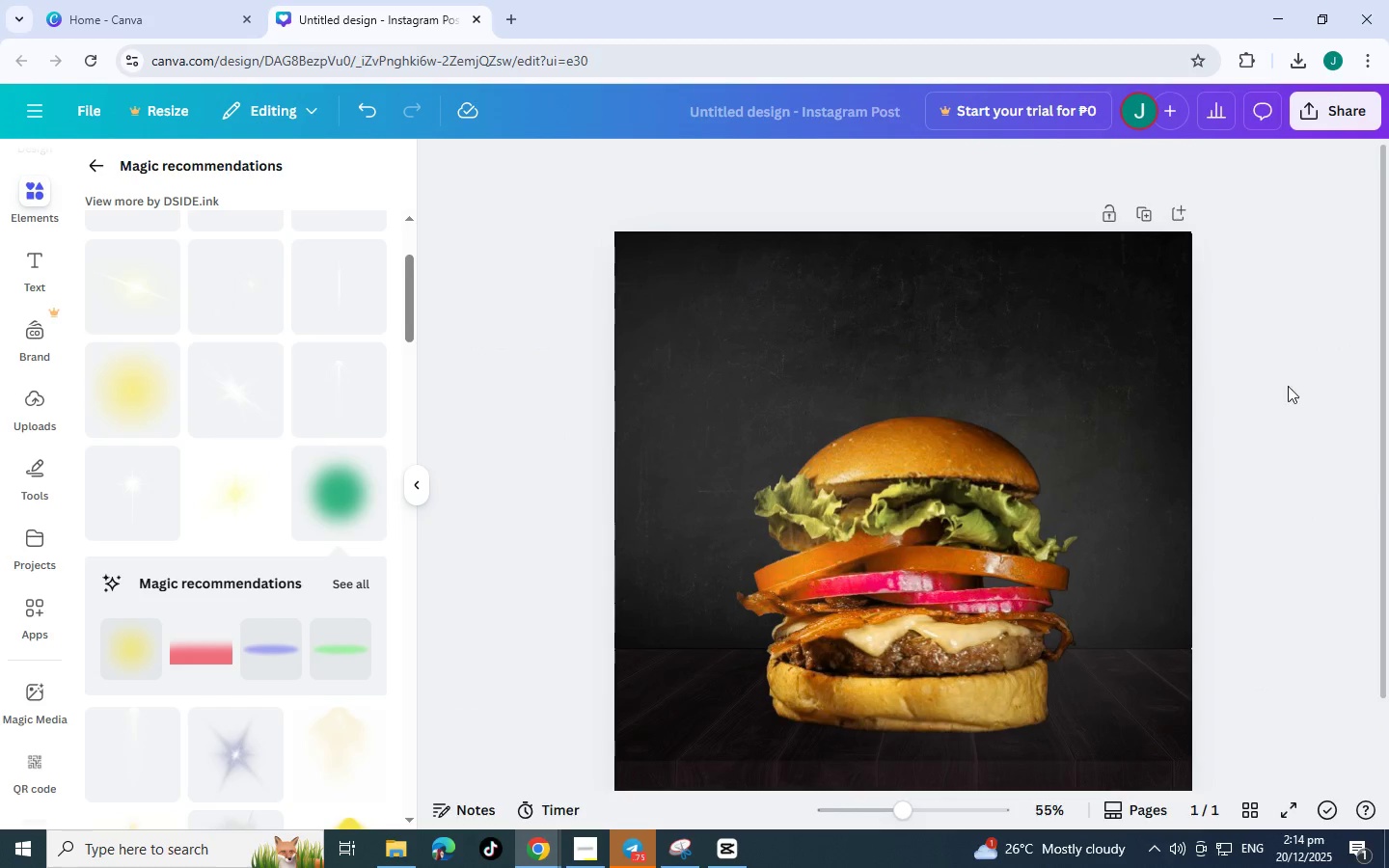 
scroll: coordinate [1250, 397], scroll_direction: up, amount: 3.0
 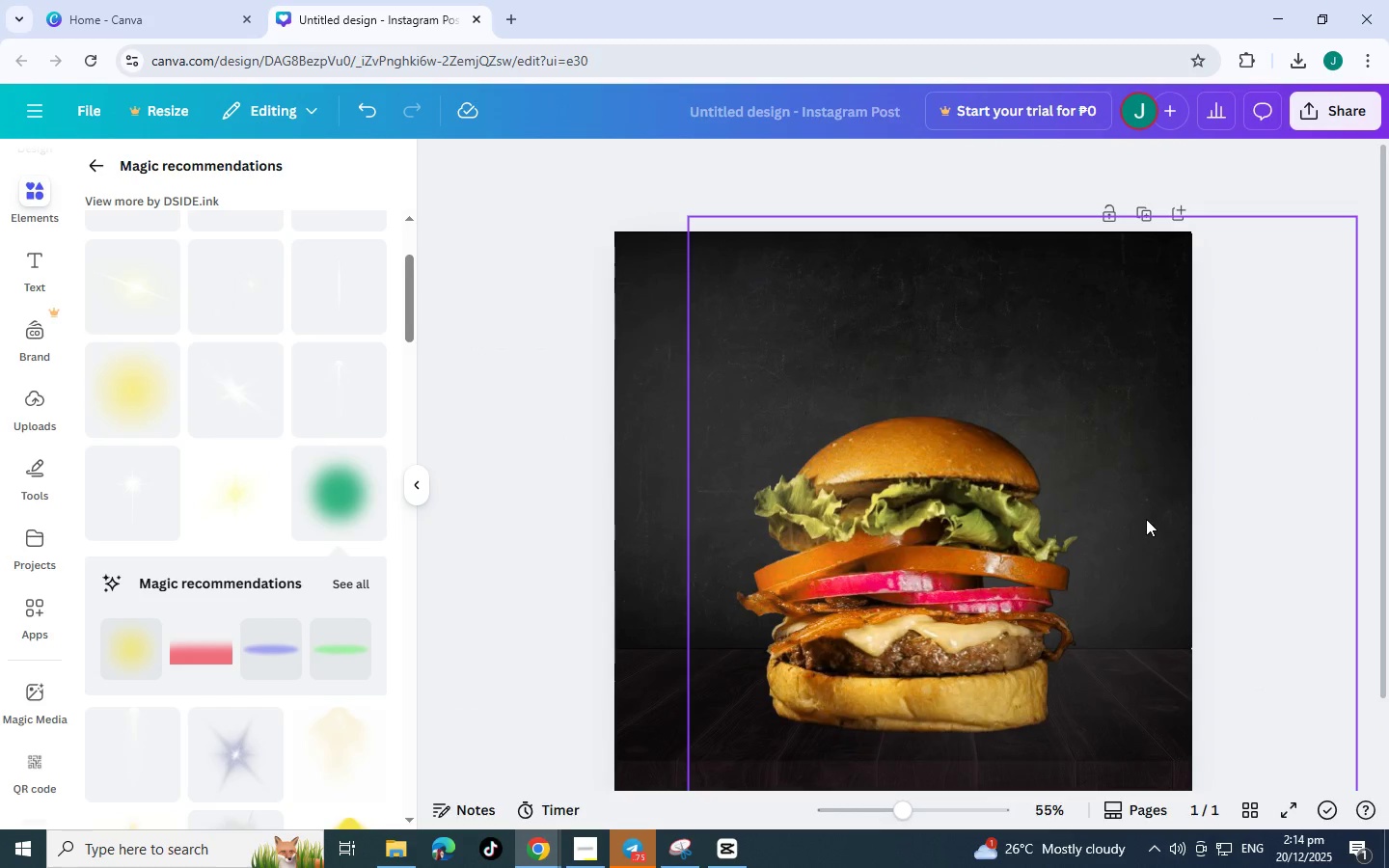 
scroll: coordinate [1146, 522], scroll_direction: down, amount: 3.0
 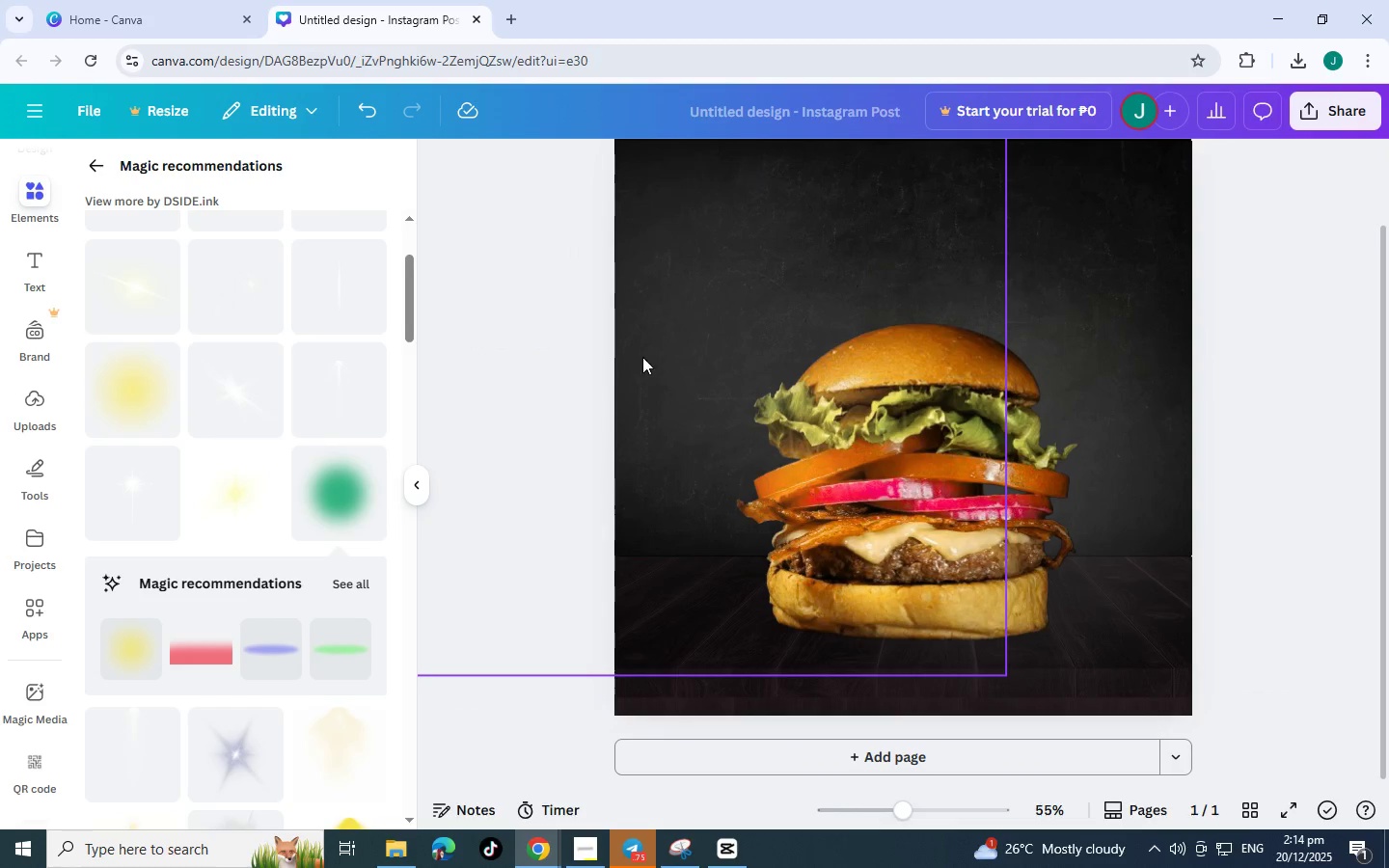 
left_click_drag(start_coordinate=[649, 357], to_coordinate=[593, 300])
 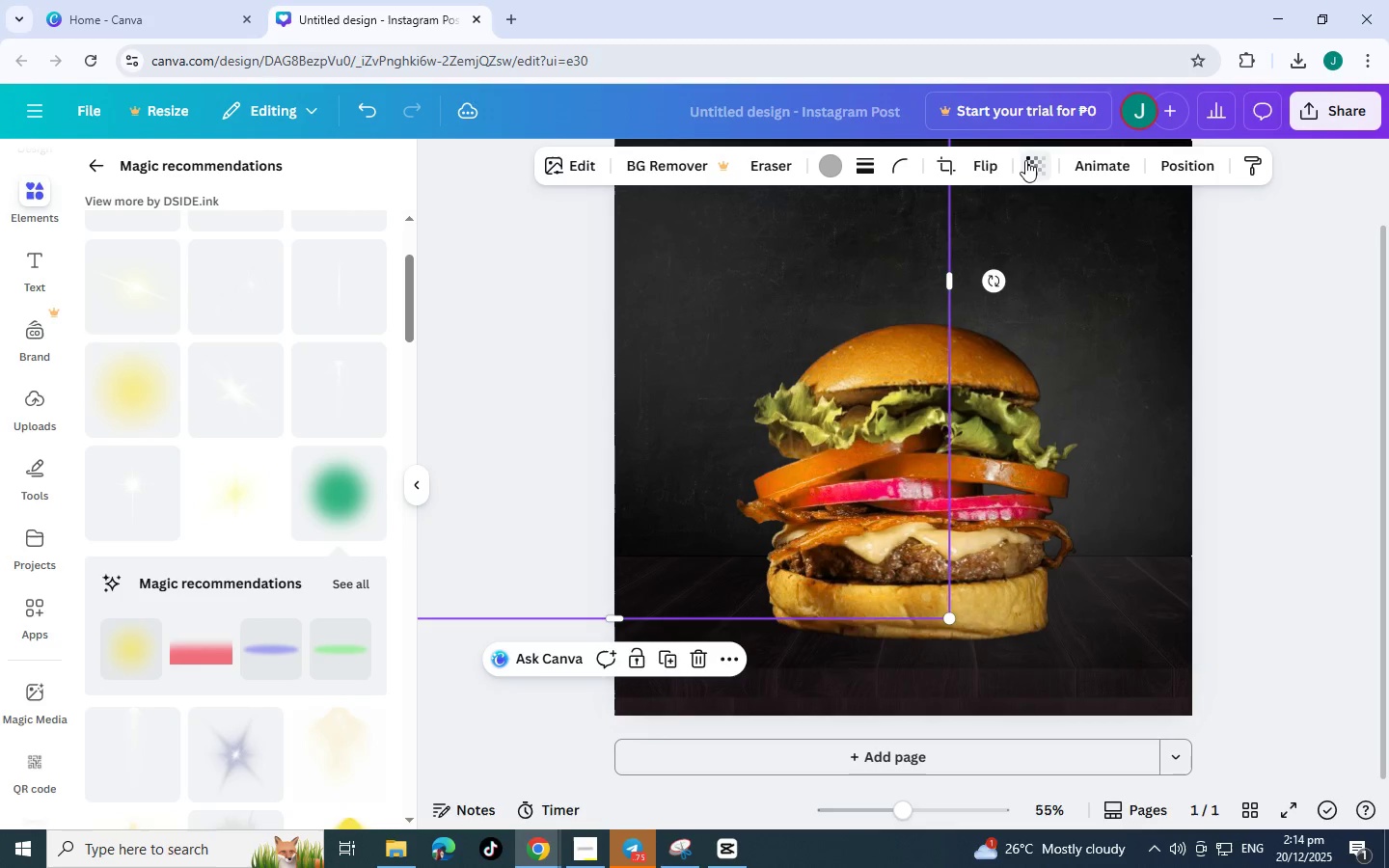 
left_click([1025, 160])
 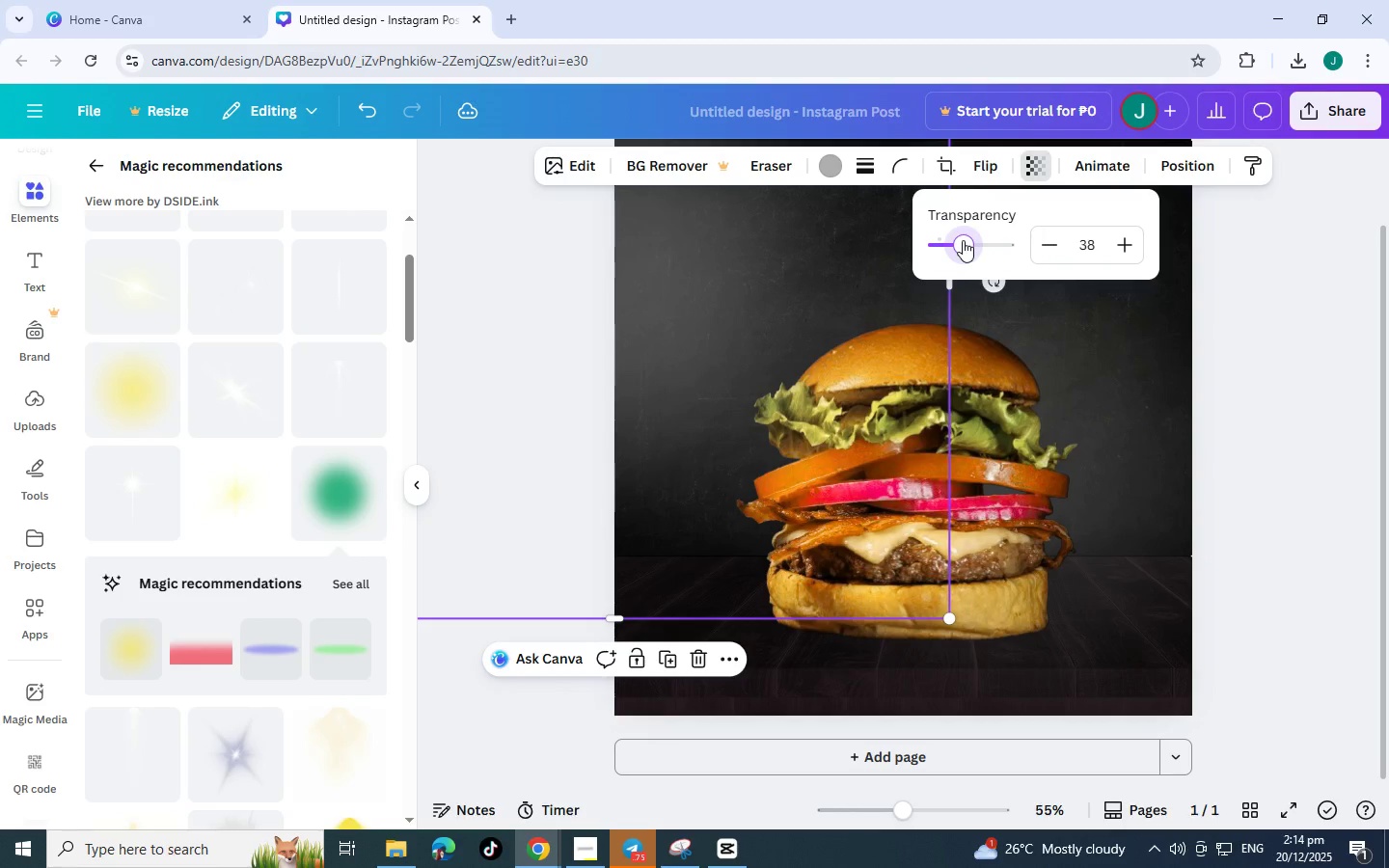 
left_click([1225, 381])
 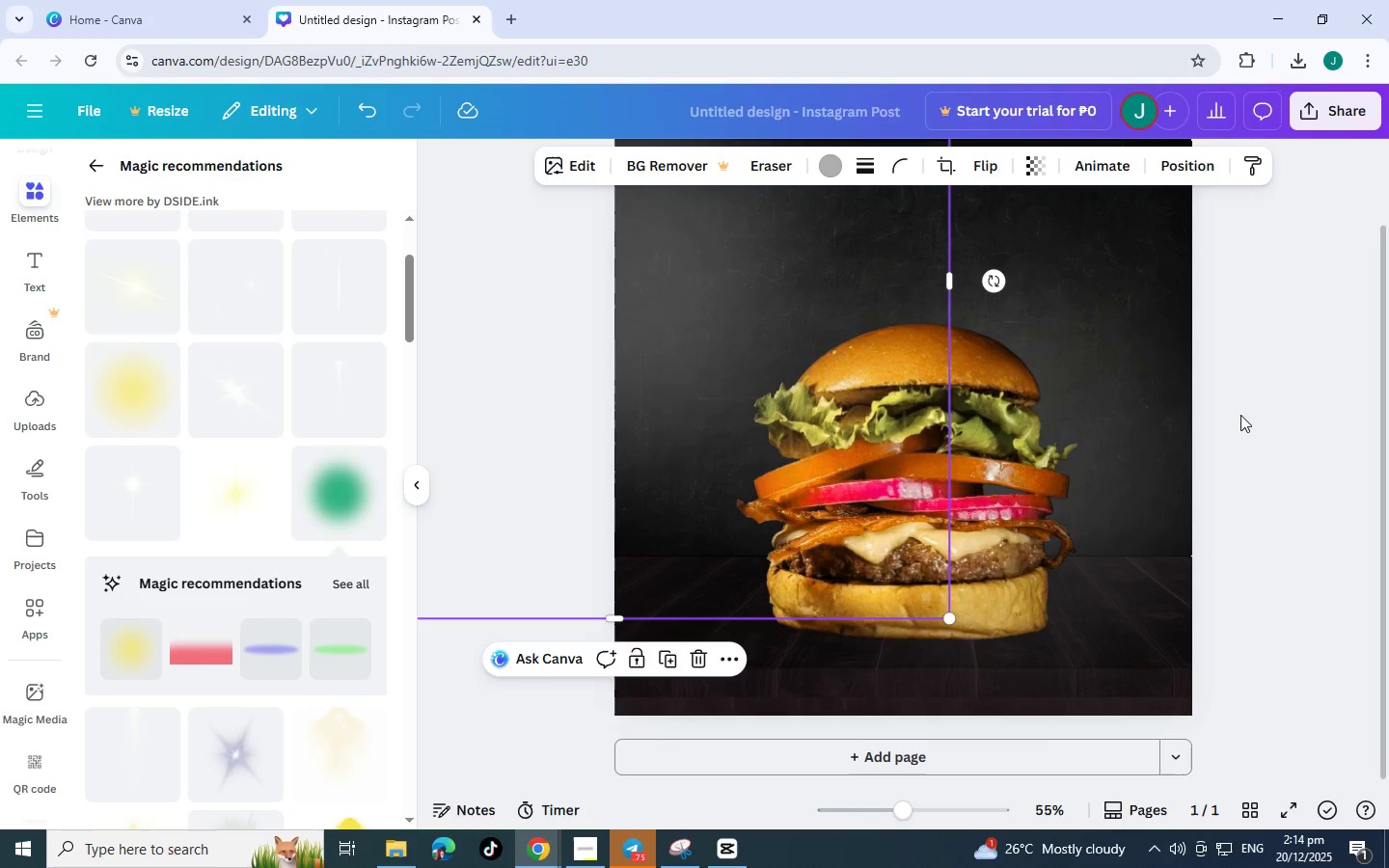 
scroll: coordinate [1238, 422], scroll_direction: up, amount: 4.0
 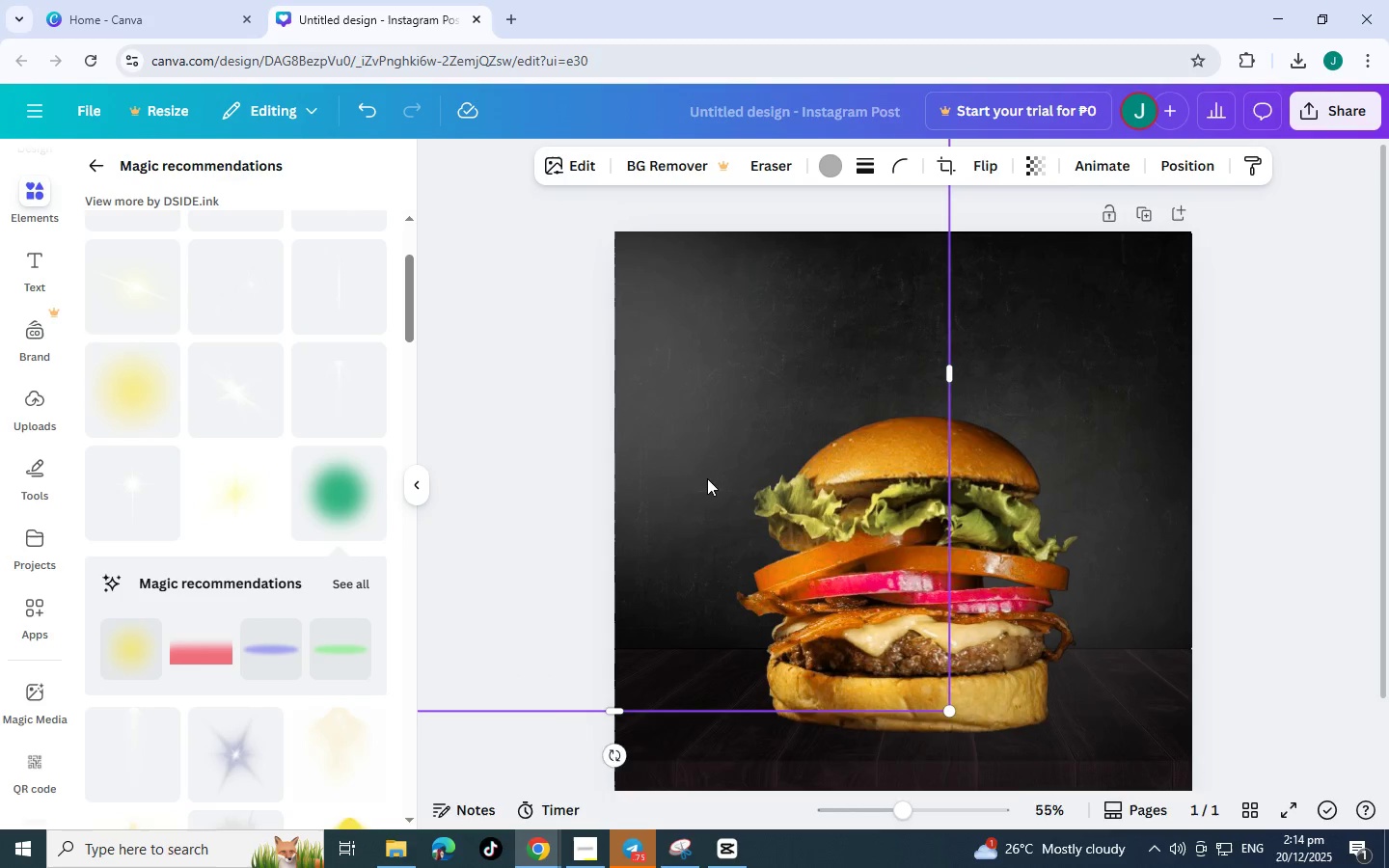 
left_click_drag(start_coordinate=[707, 478], to_coordinate=[772, 430])
 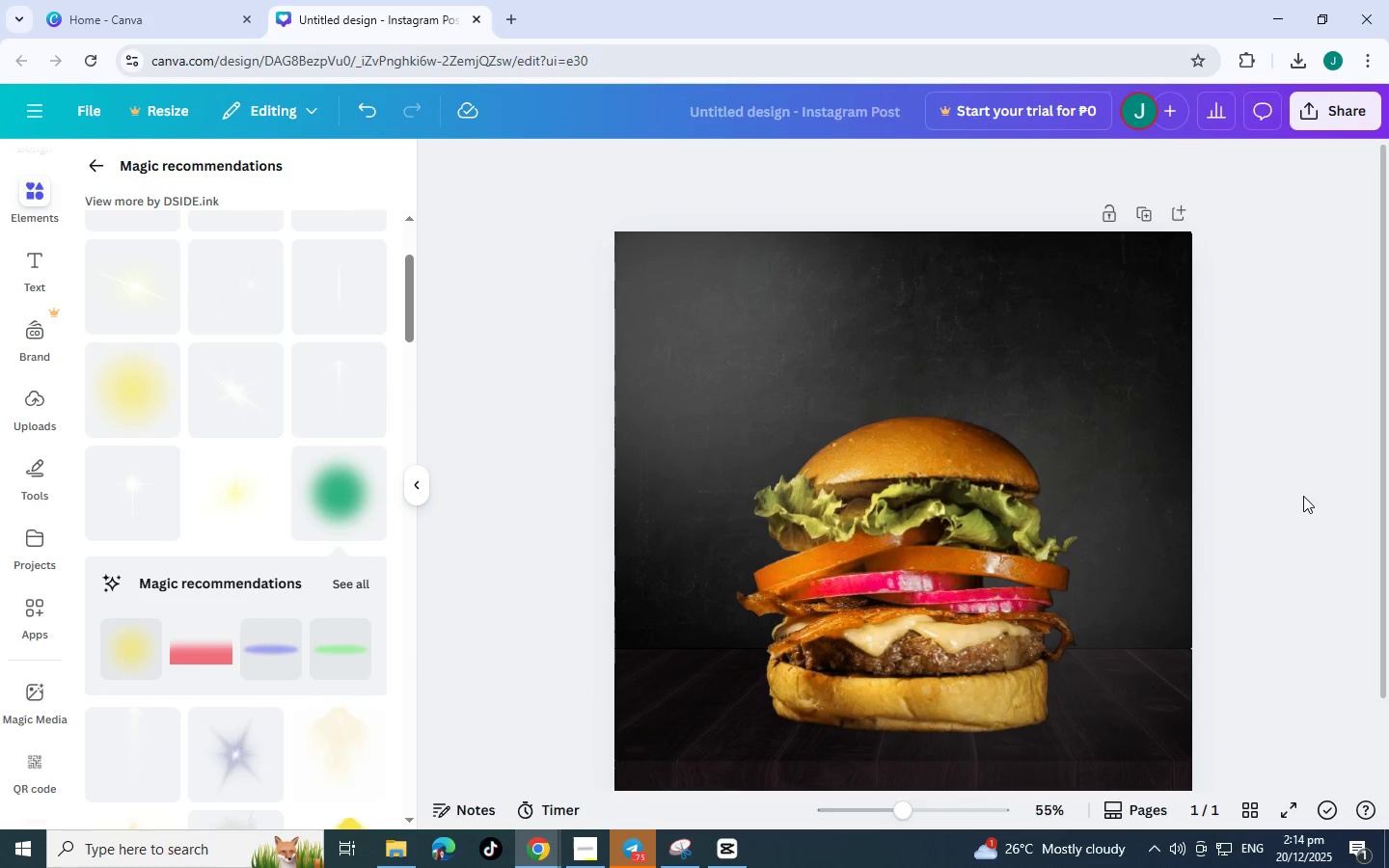 
double_click([1303, 496])
 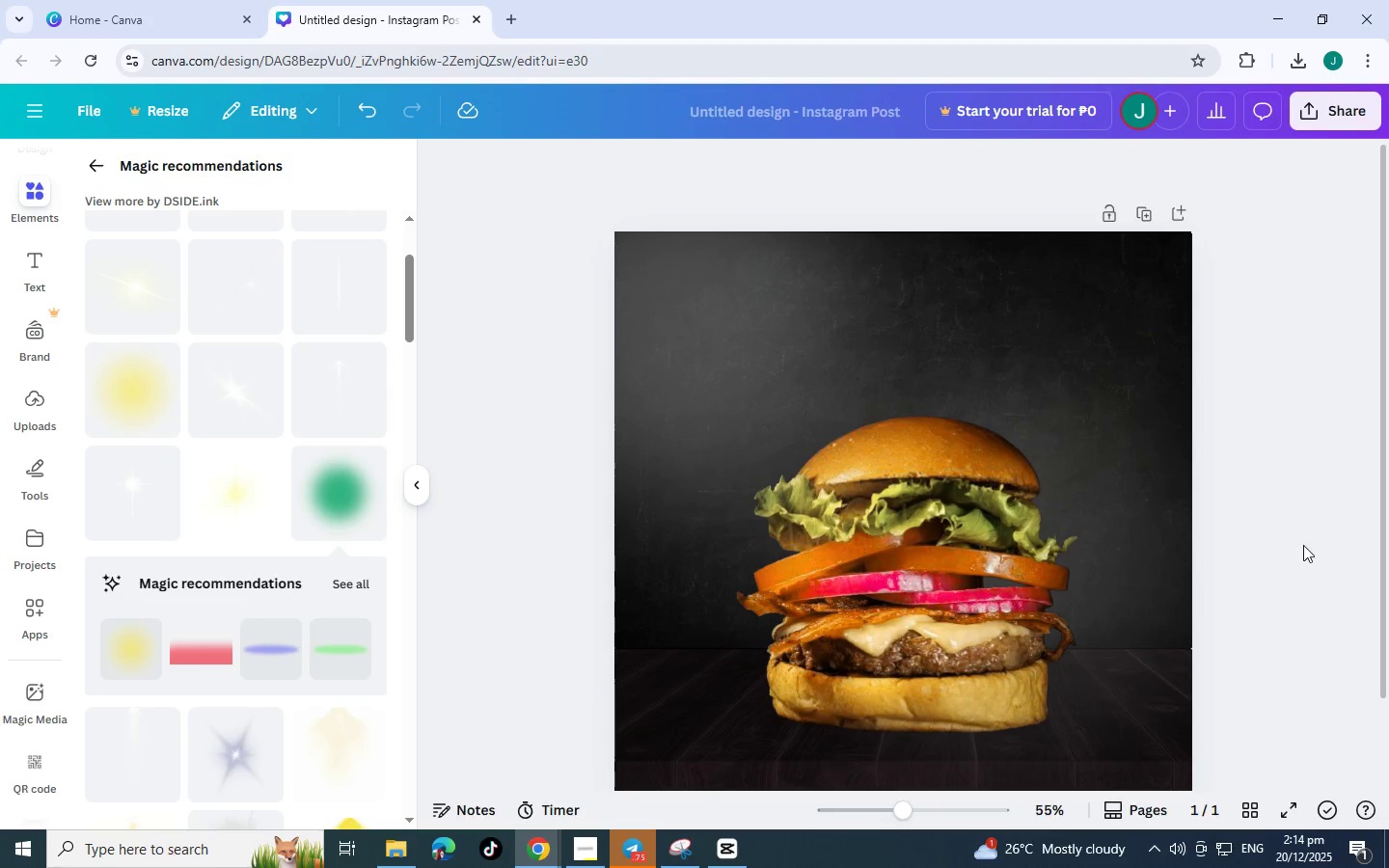 
scroll: coordinate [1312, 525], scroll_direction: up, amount: 2.0
 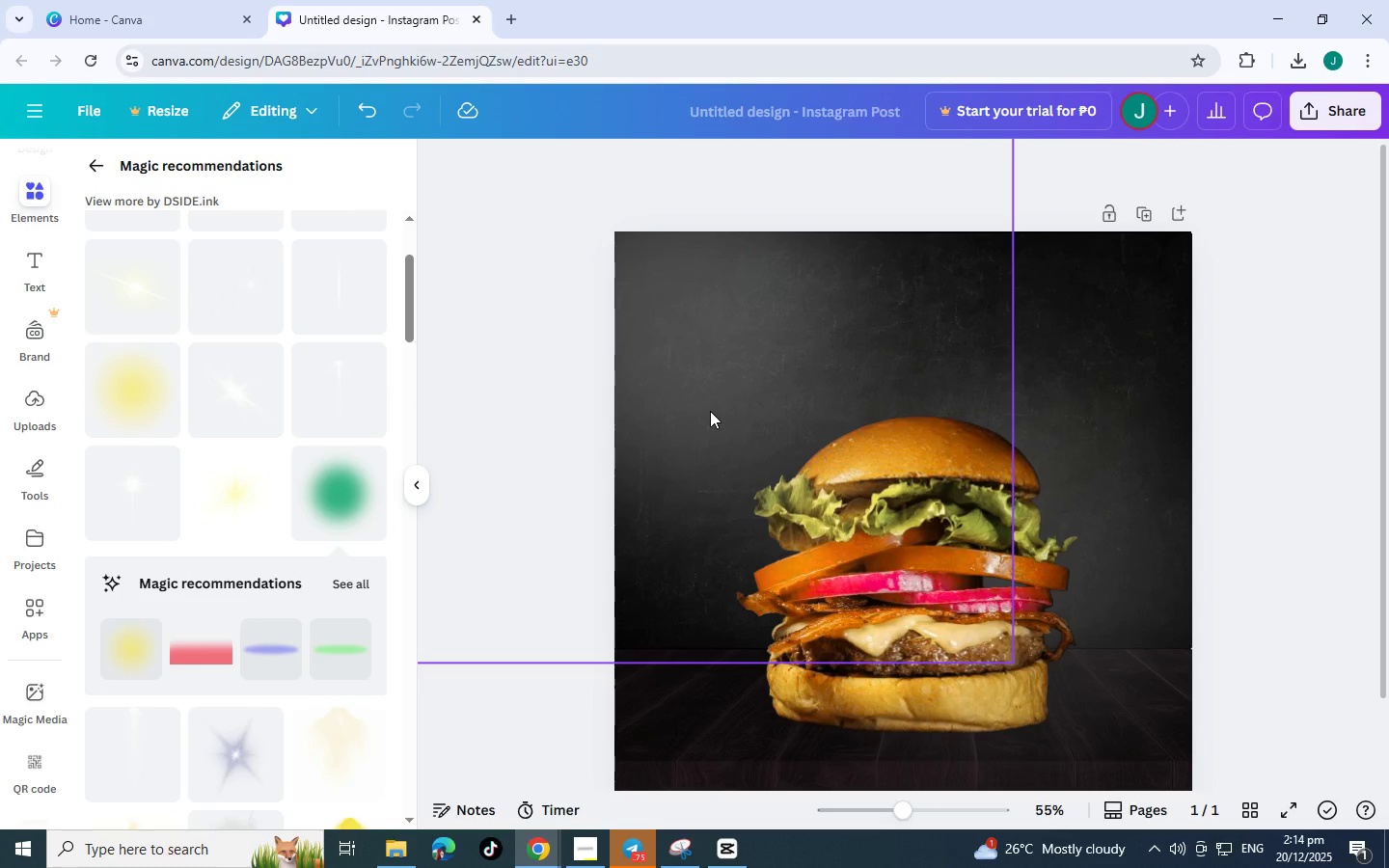 
left_click([710, 411])
 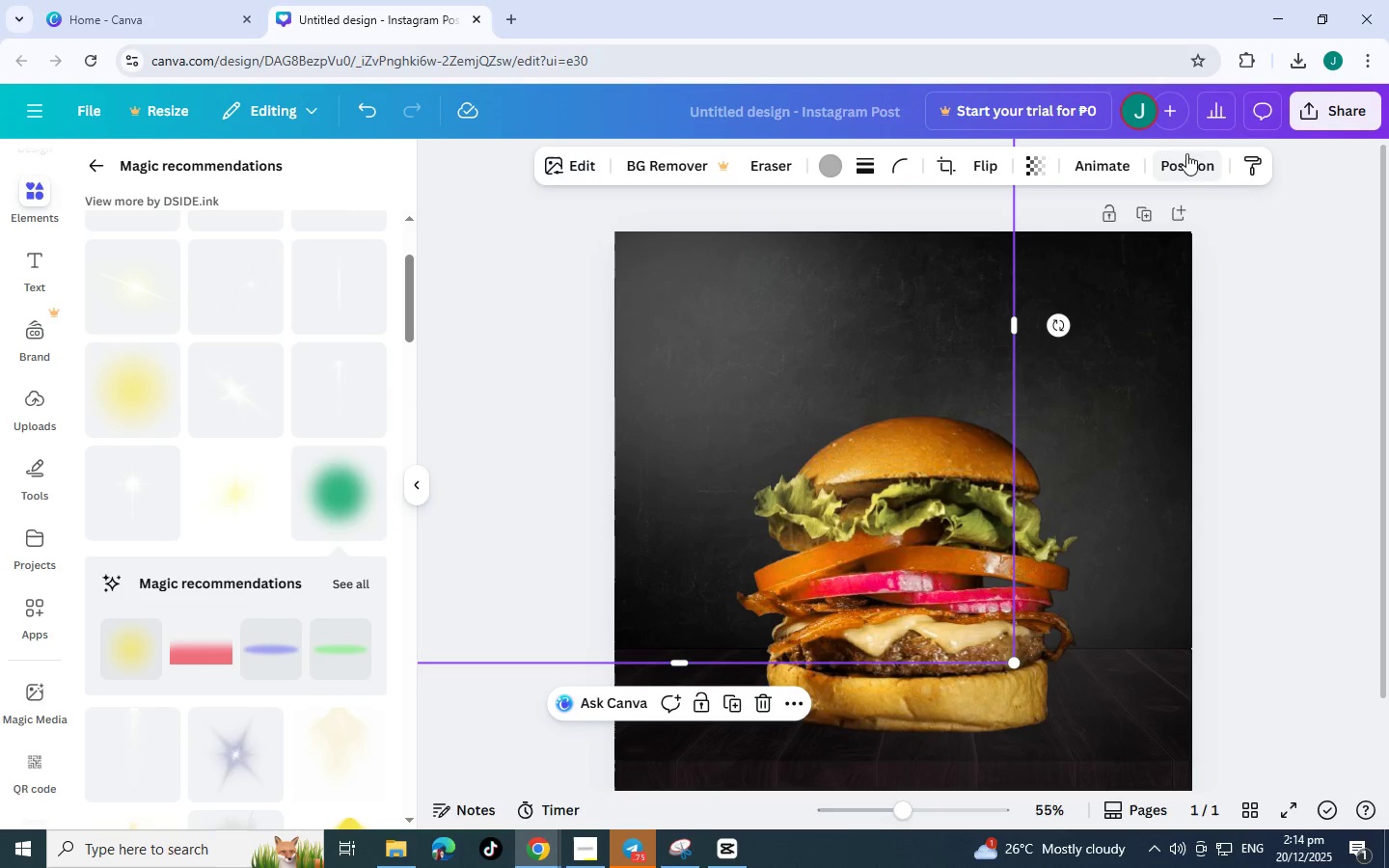 
left_click([1163, 155])
 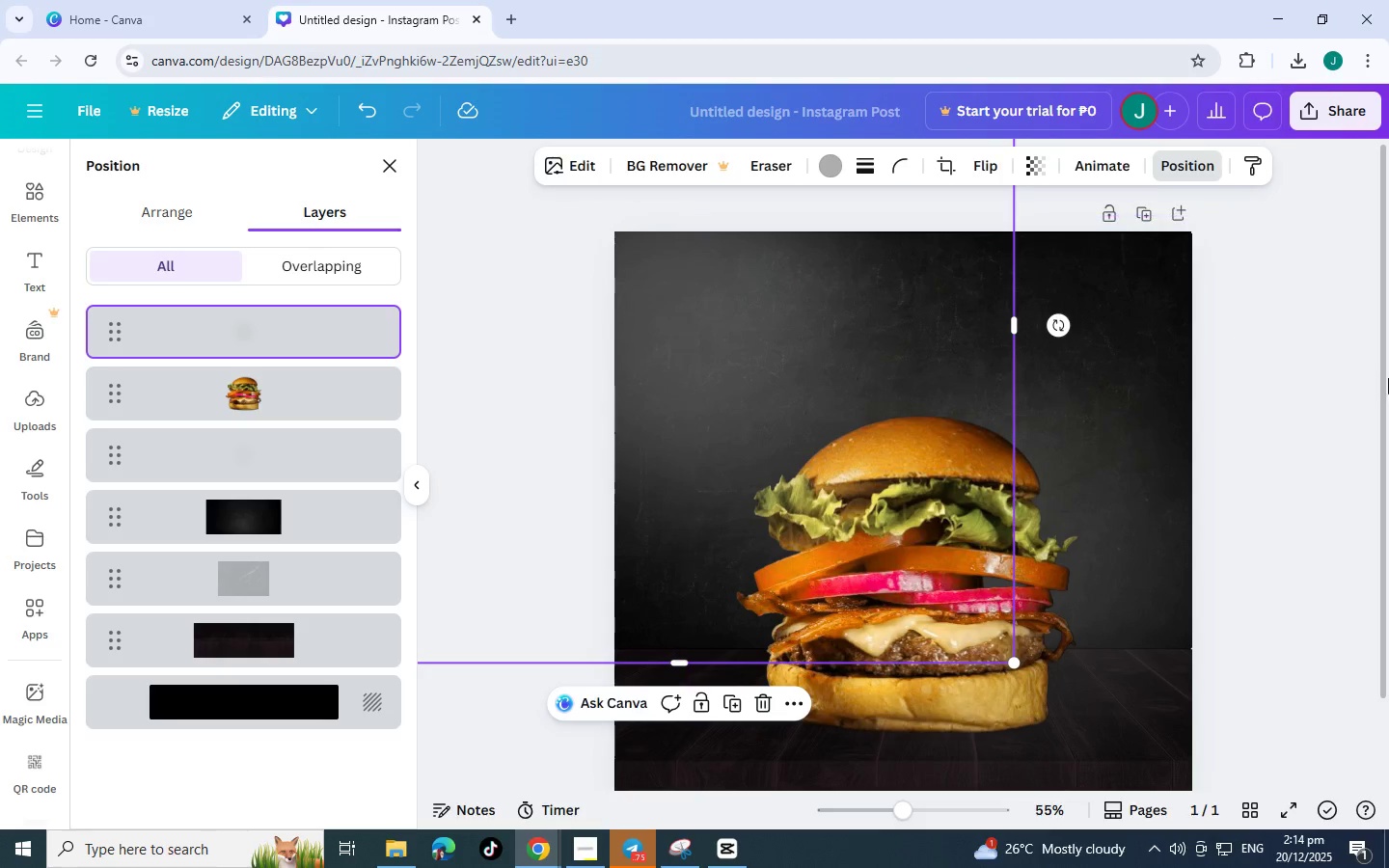 
double_click([1314, 359])
 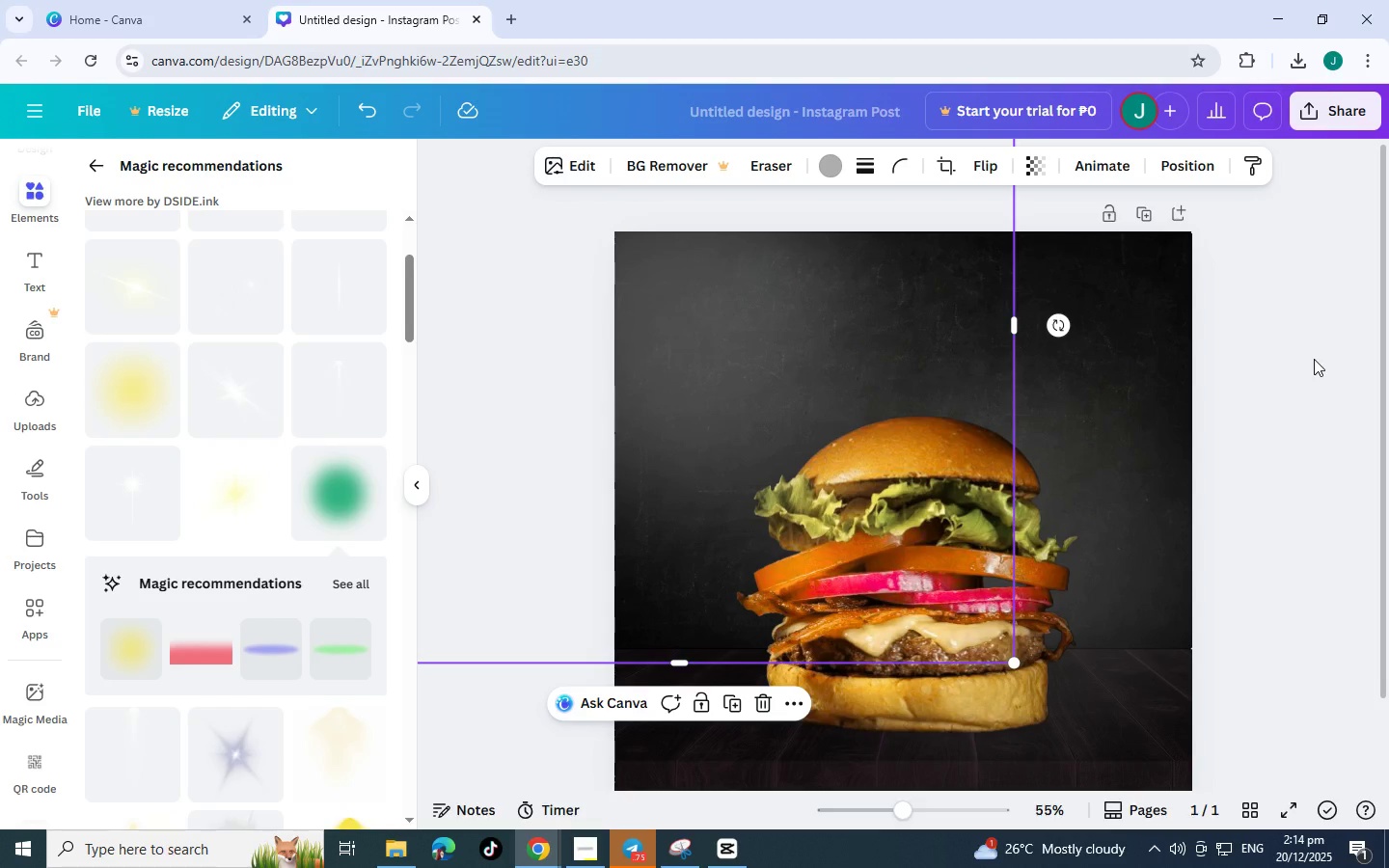 
left_click([1314, 359])
 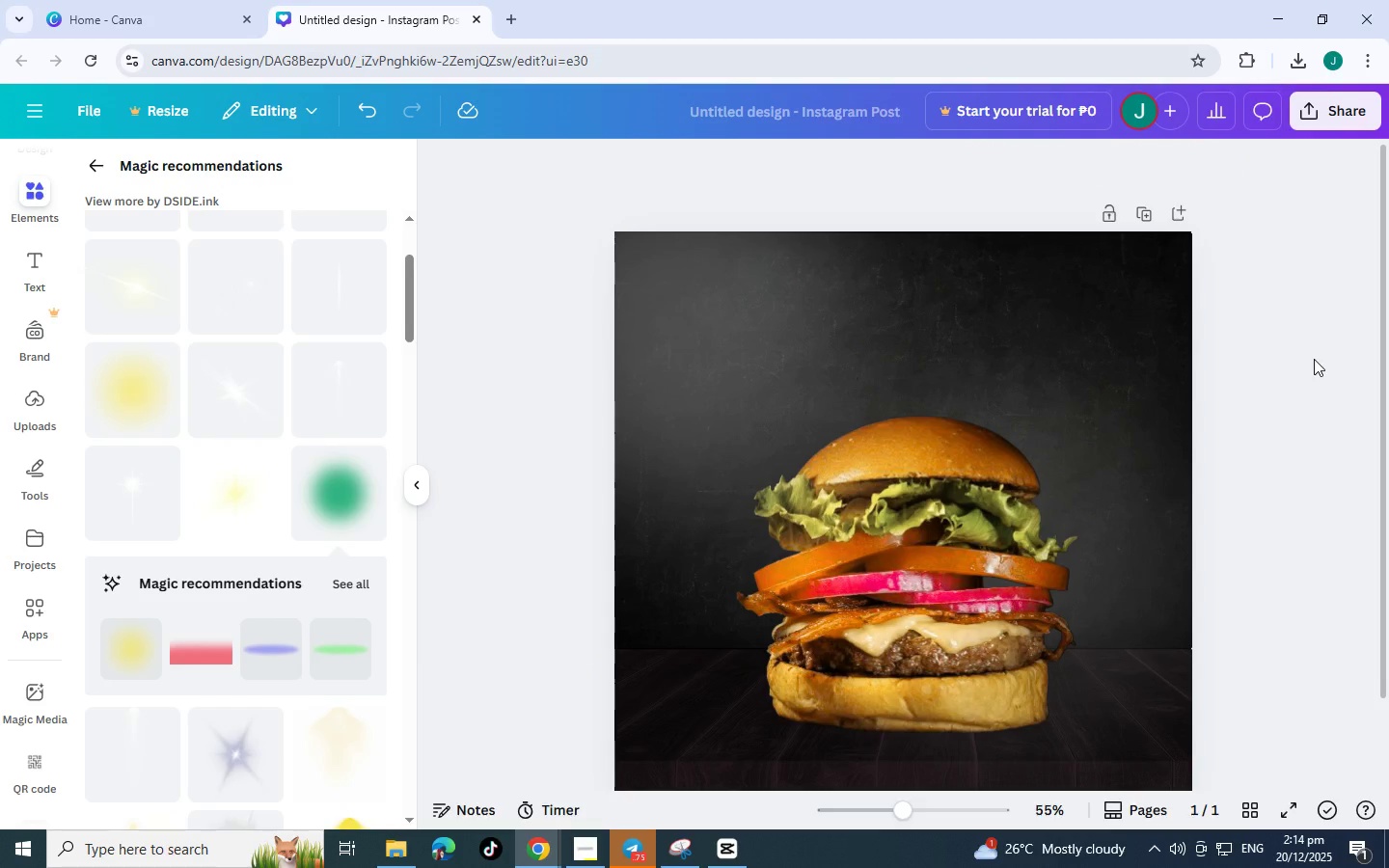 
scroll: coordinate [1314, 359], scroll_direction: down, amount: 2.0
 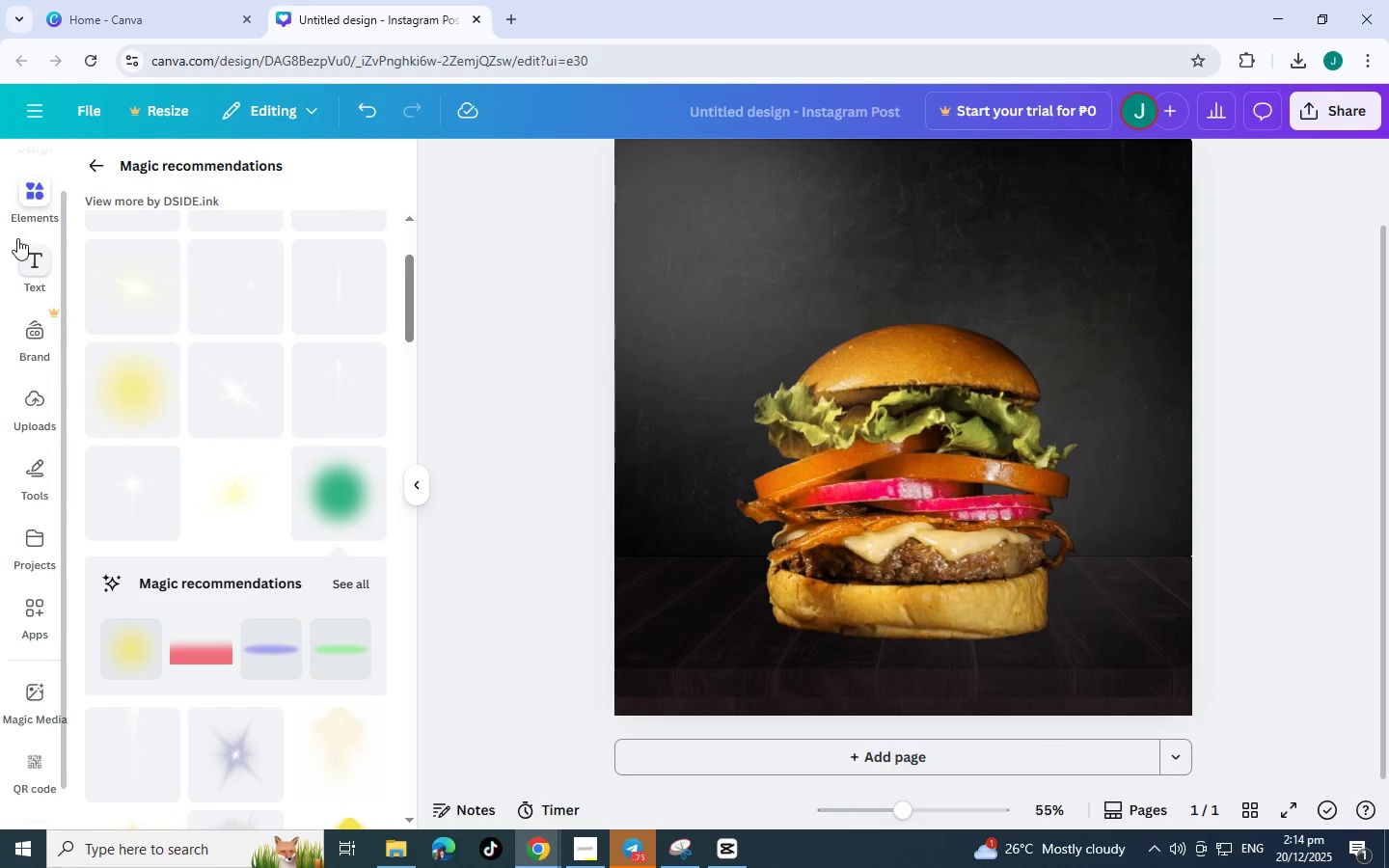 
left_click([23, 203])
 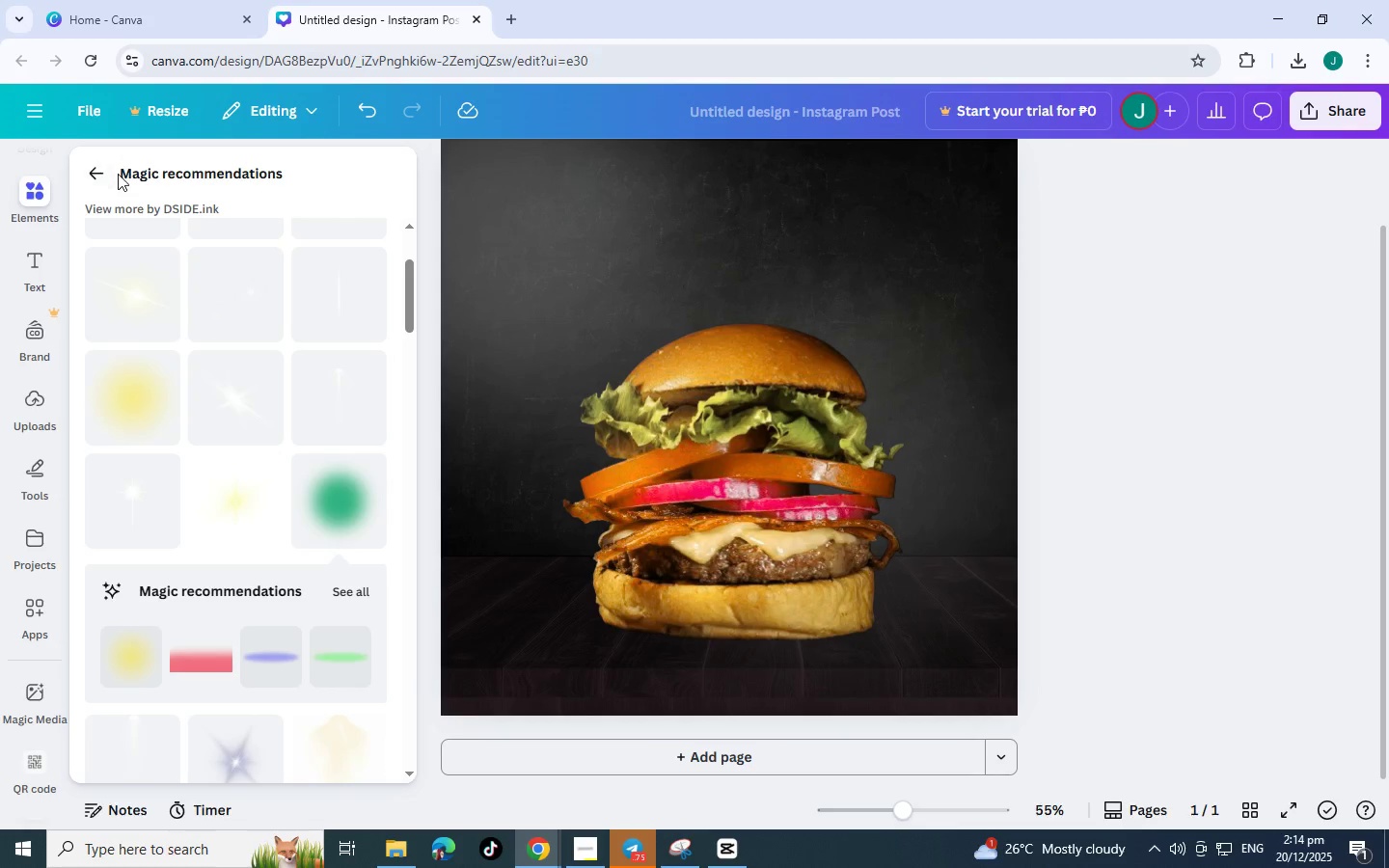 
left_click([98, 174])
 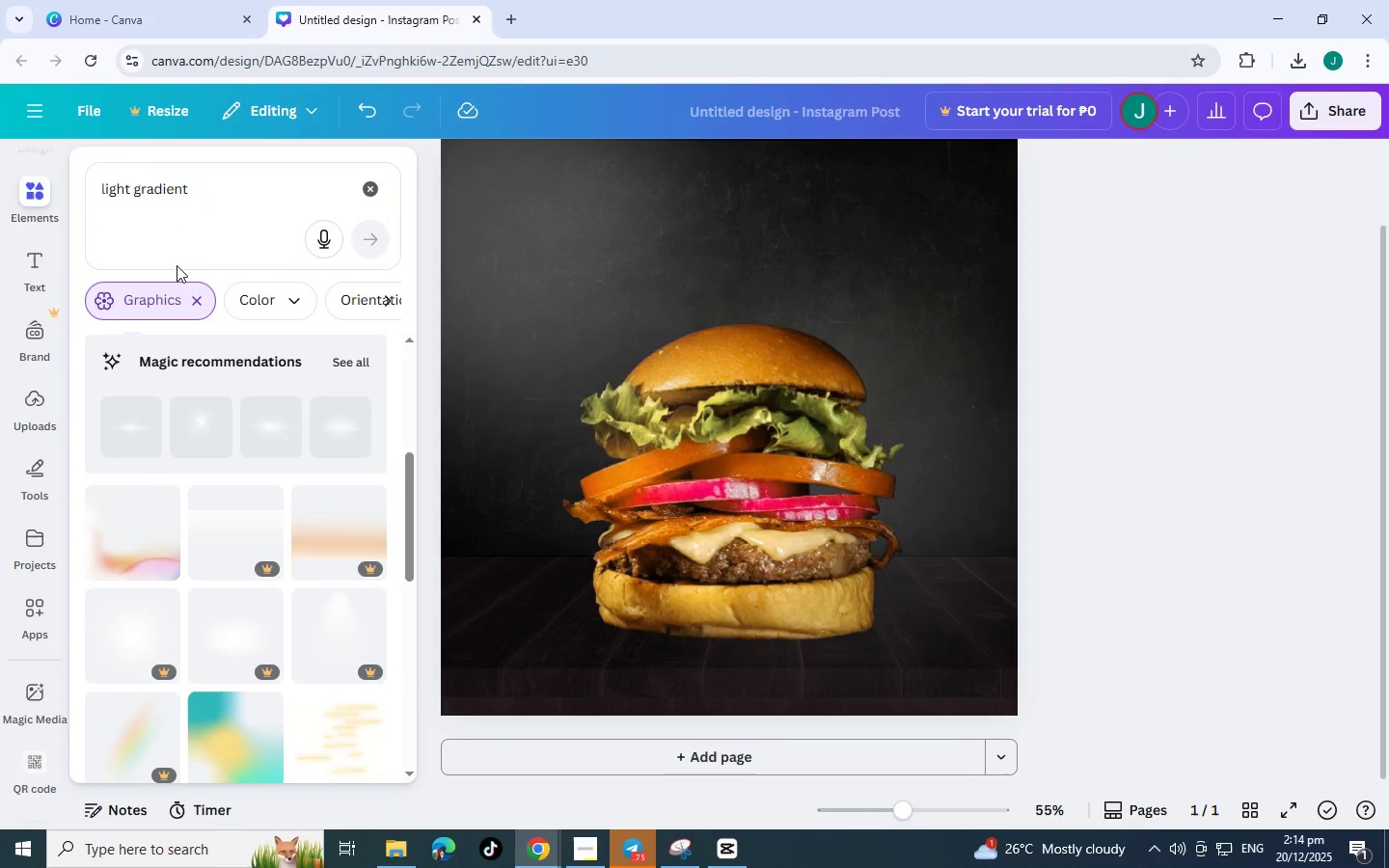 
left_click_drag(start_coordinate=[127, 193], to_coordinate=[31, 201])
 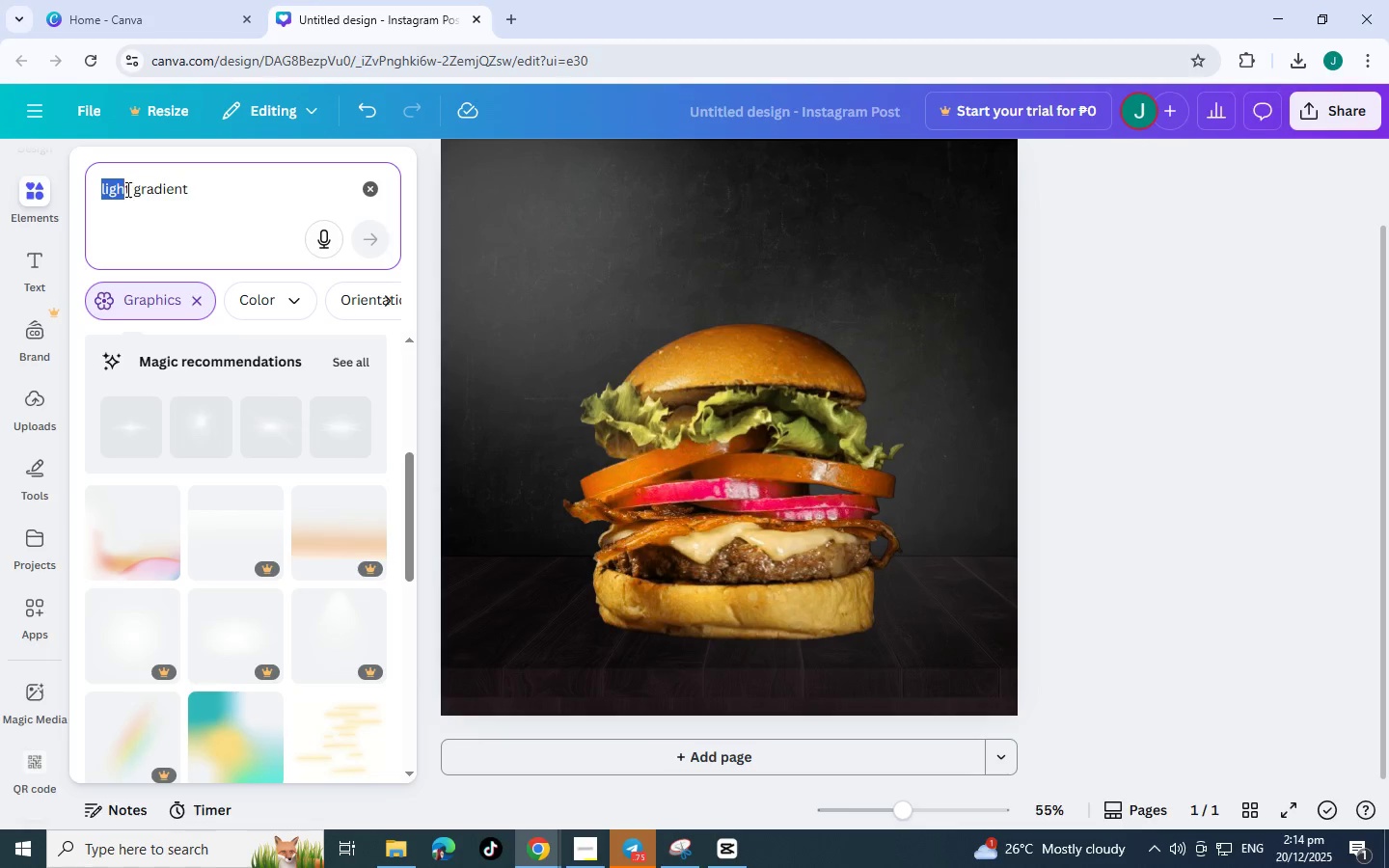 
left_click_drag(start_coordinate=[126, 189], to_coordinate=[91, 194])
 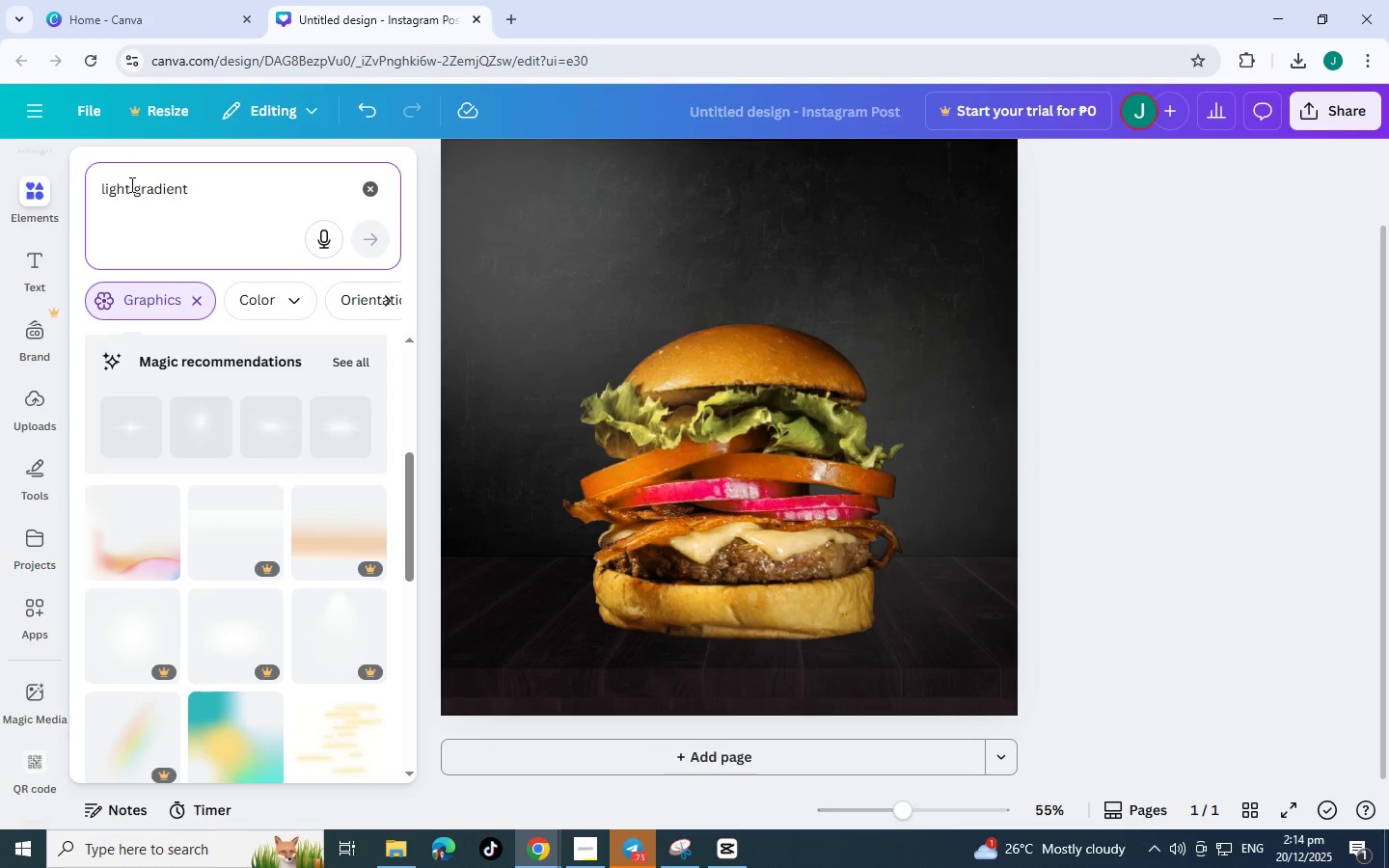 
left_click_drag(start_coordinate=[130, 184], to_coordinate=[79, 189])
 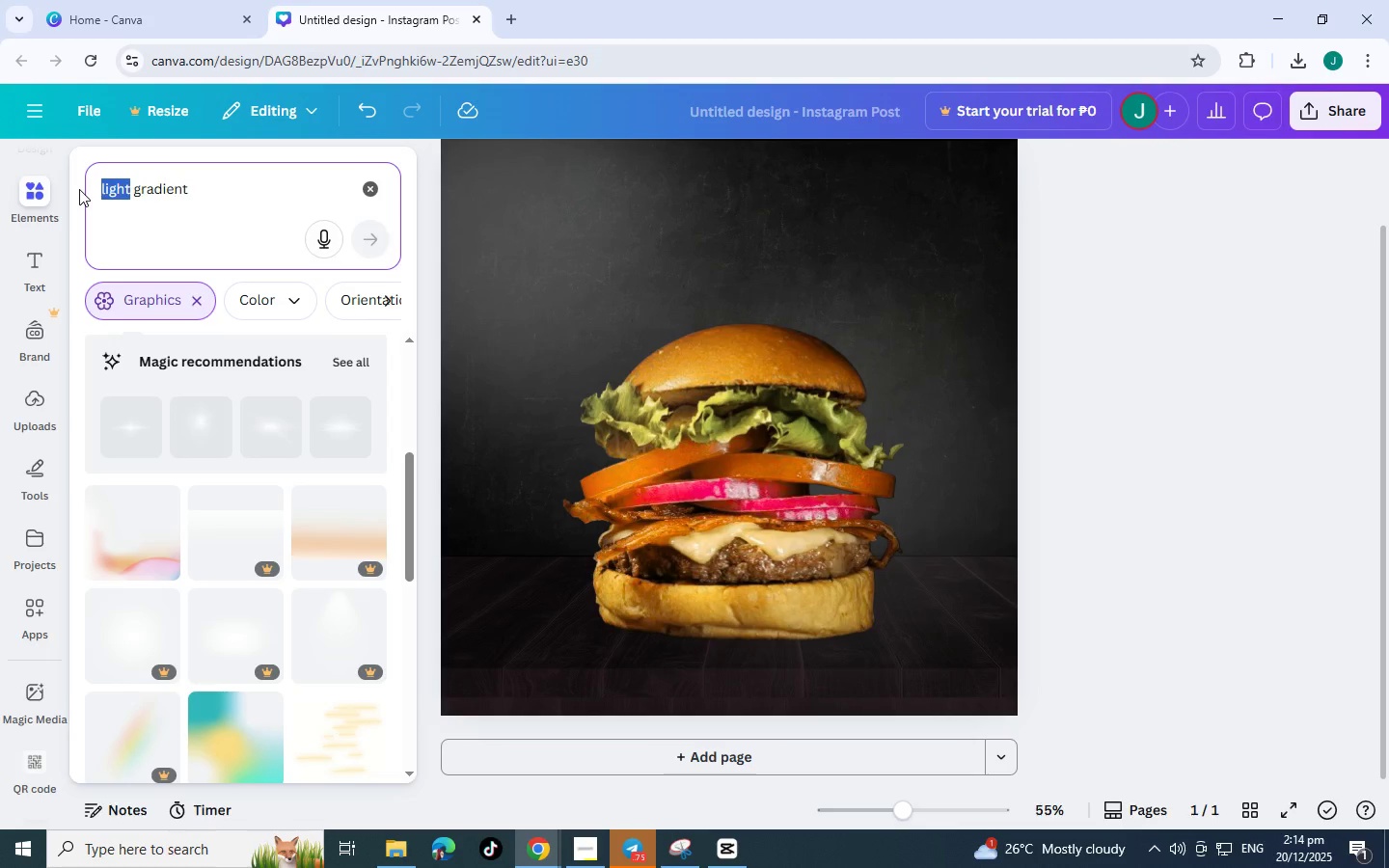 
type(shadow)
 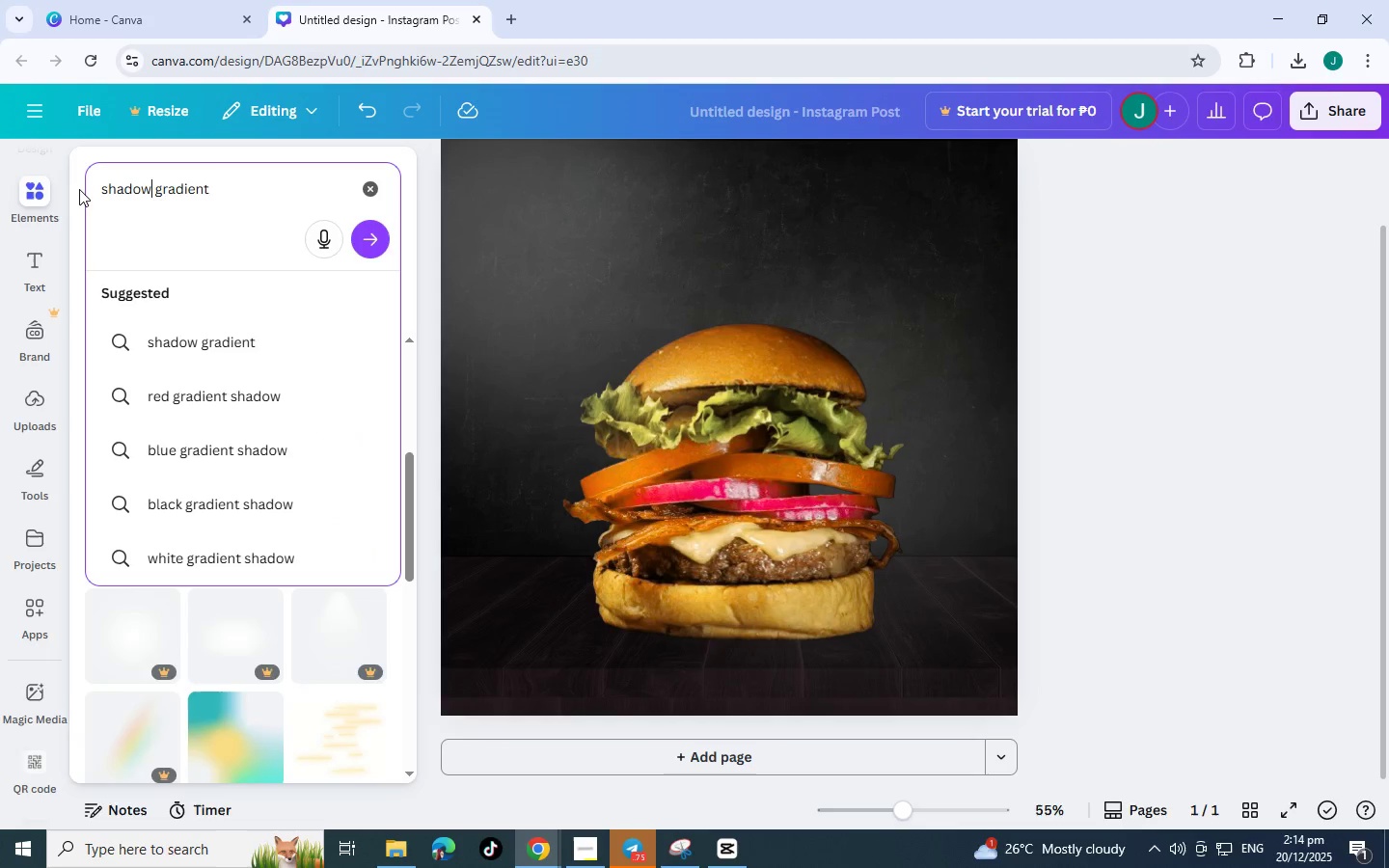 
key(Enter)
 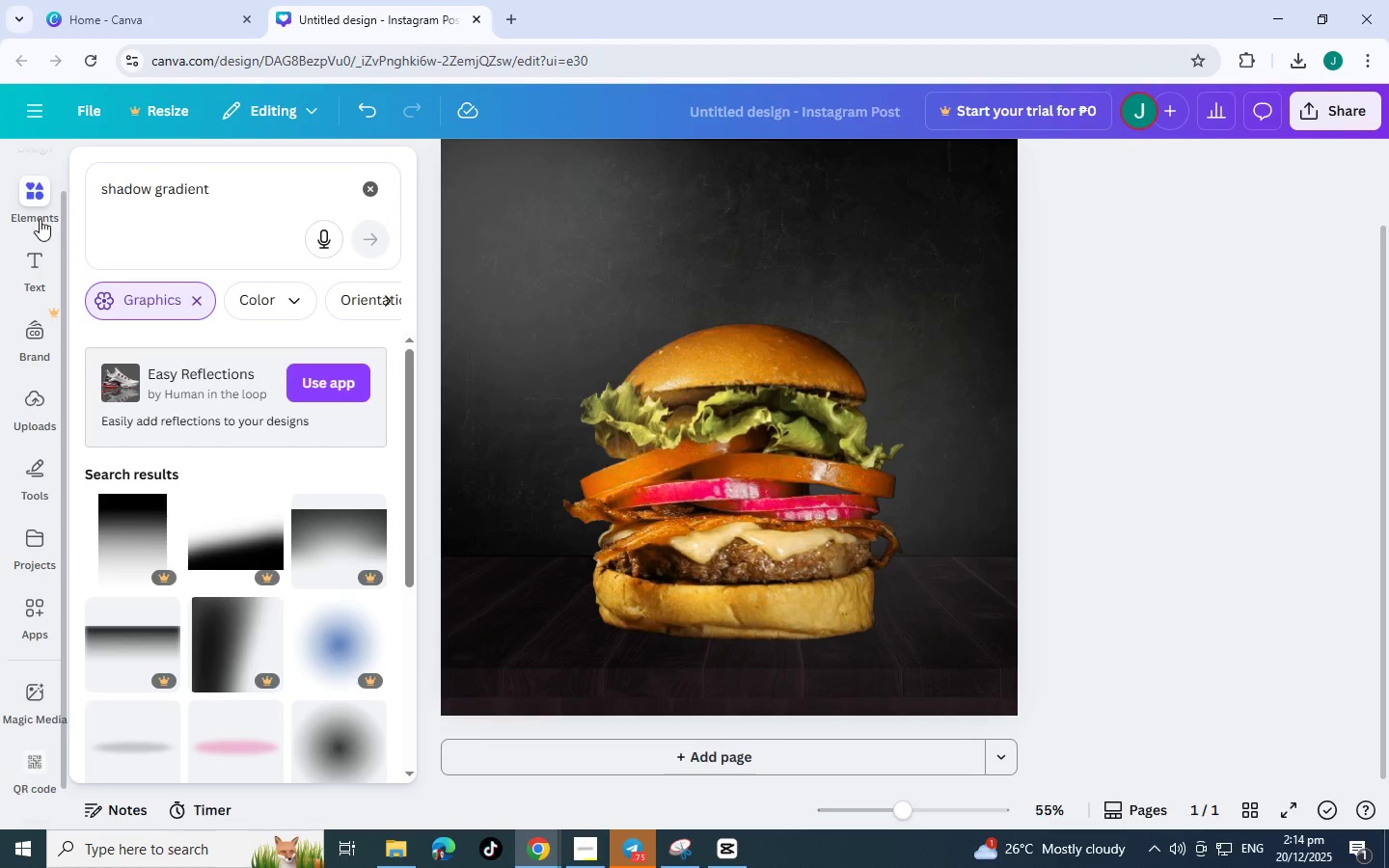 
scroll: coordinate [150, 463], scroll_direction: down, amount: 11.0
 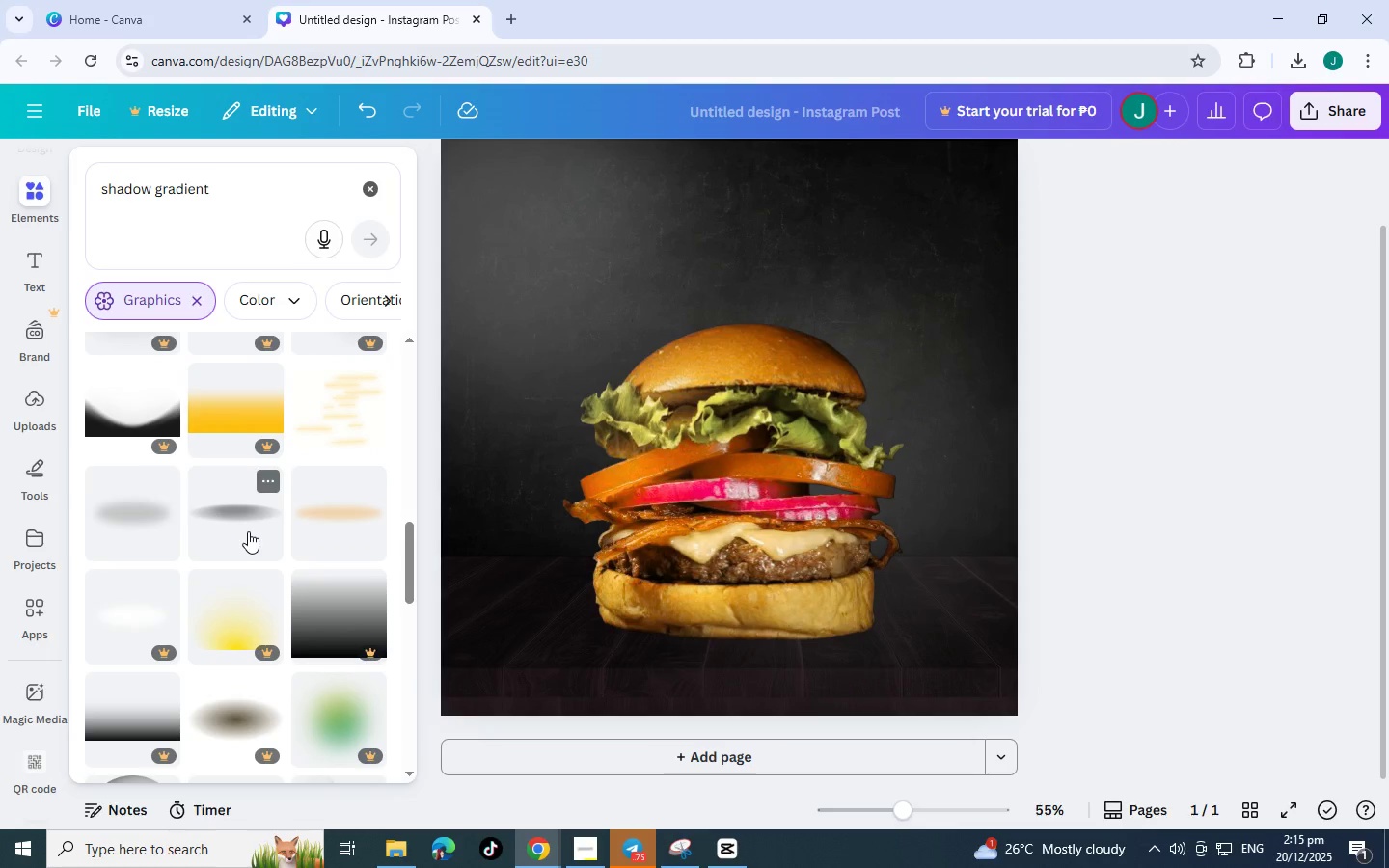 
left_click([248, 529])
 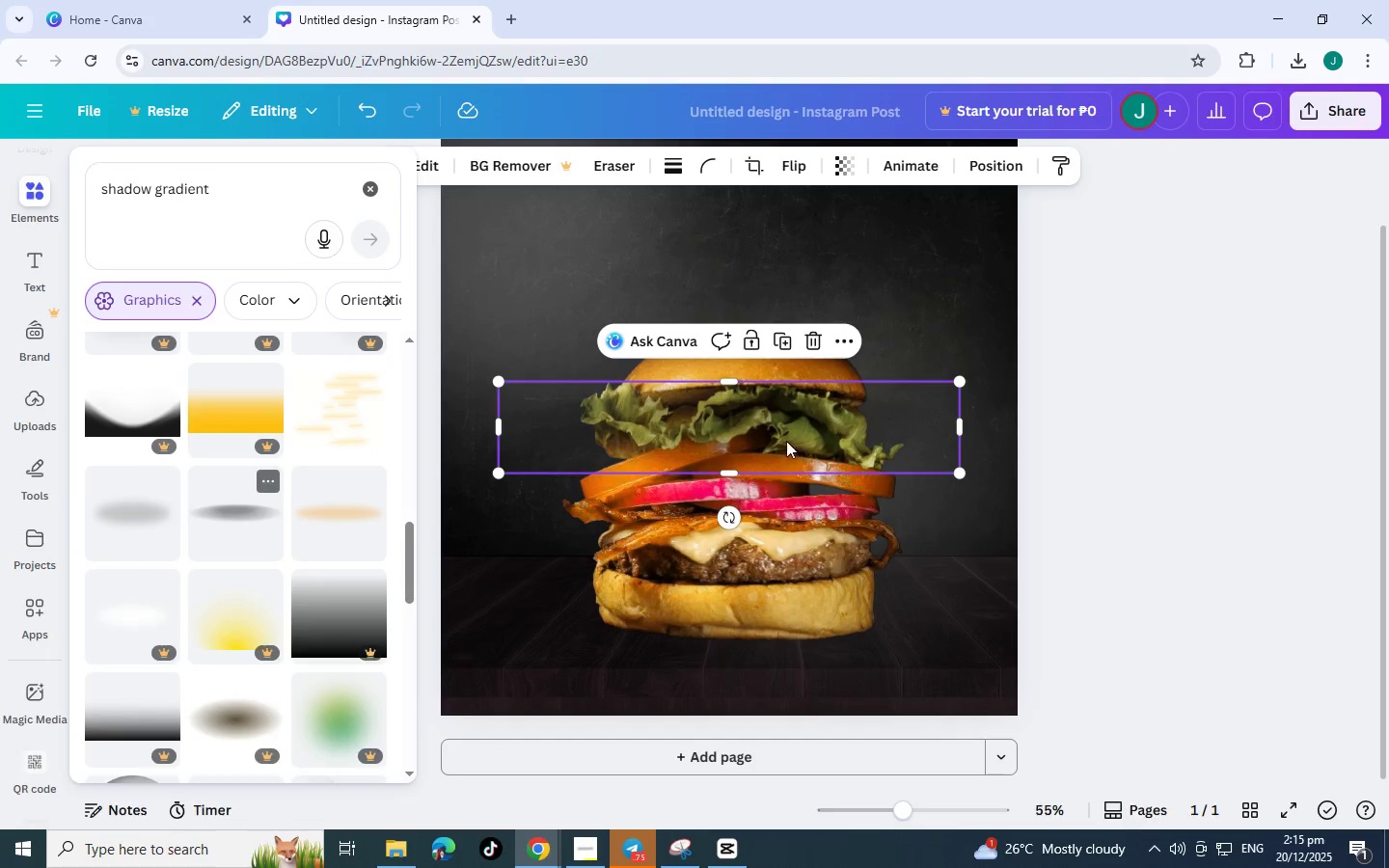 
left_click_drag(start_coordinate=[816, 446], to_coordinate=[836, 628])
 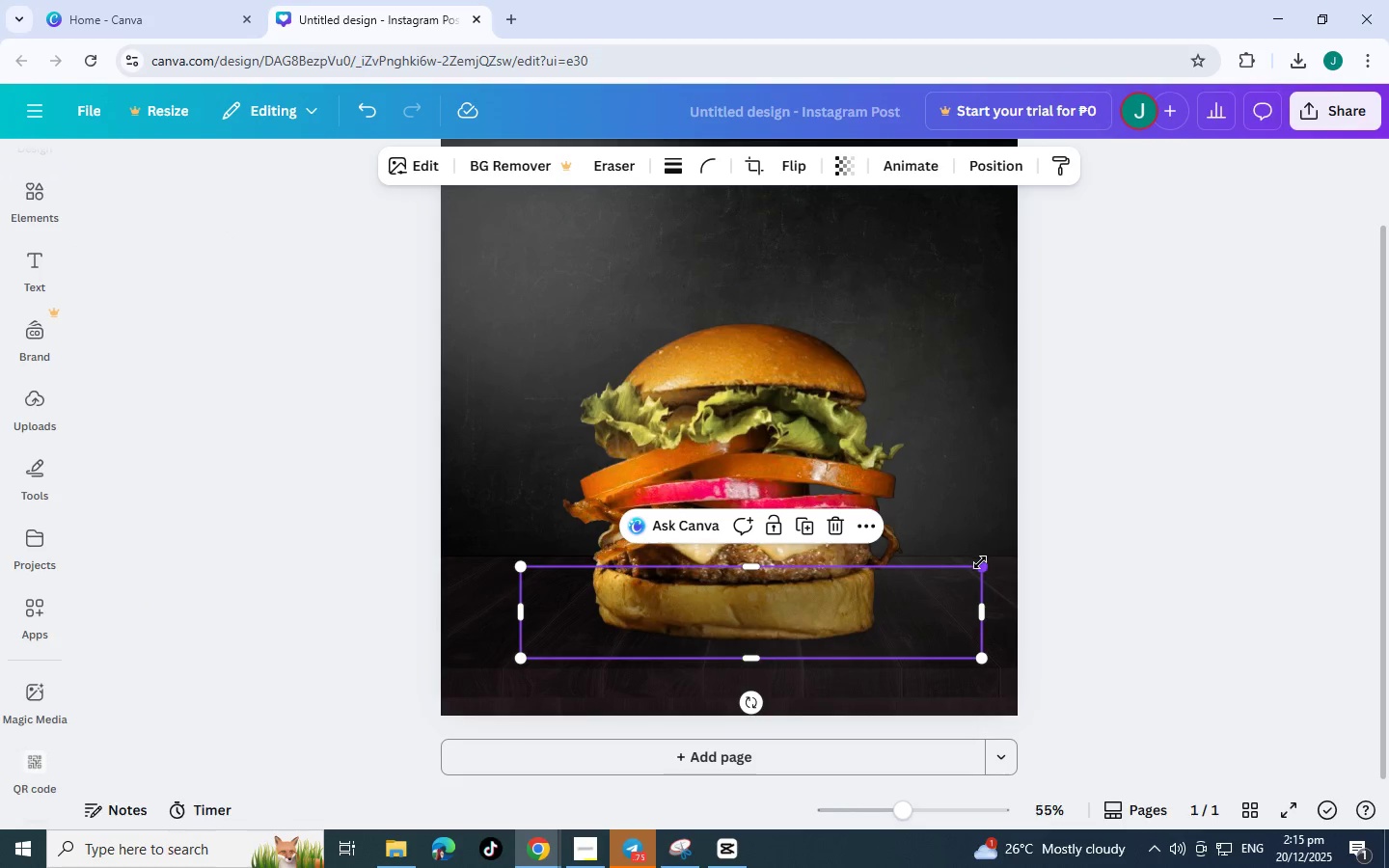 
left_click_drag(start_coordinate=[981, 566], to_coordinate=[867, 582])
 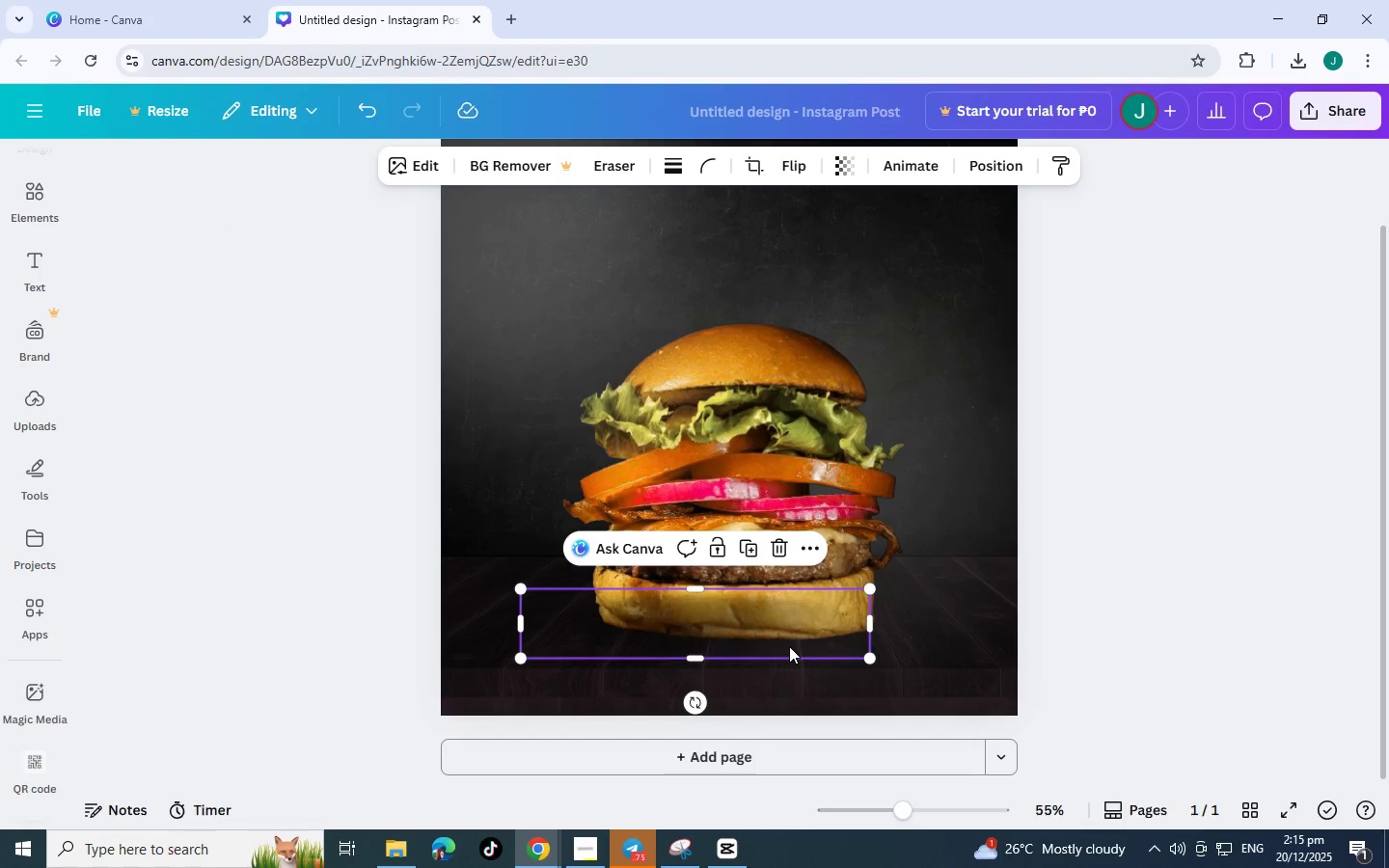 
left_click_drag(start_coordinate=[789, 646], to_coordinate=[827, 639])
 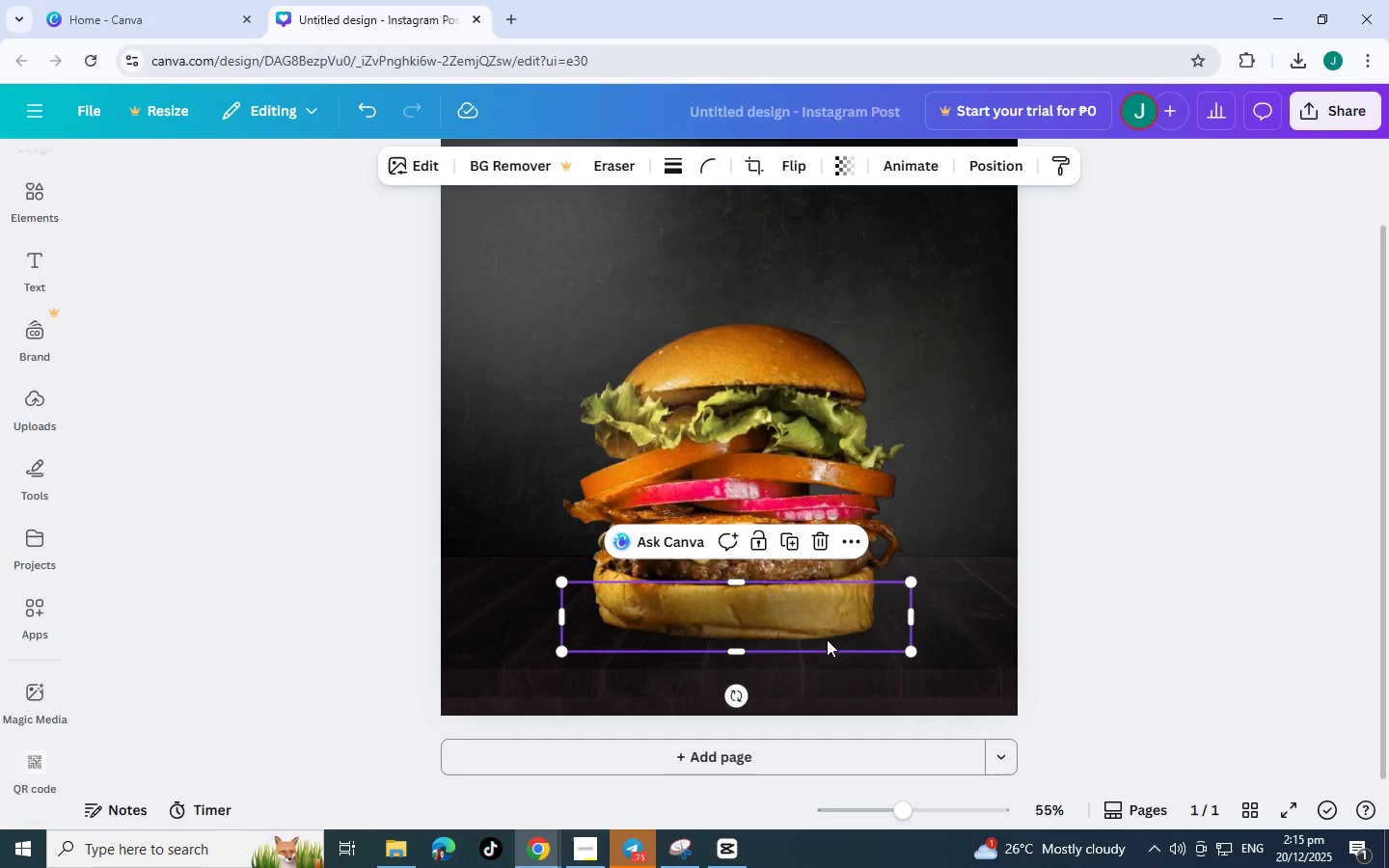 
key(Control+BracketLeft)
 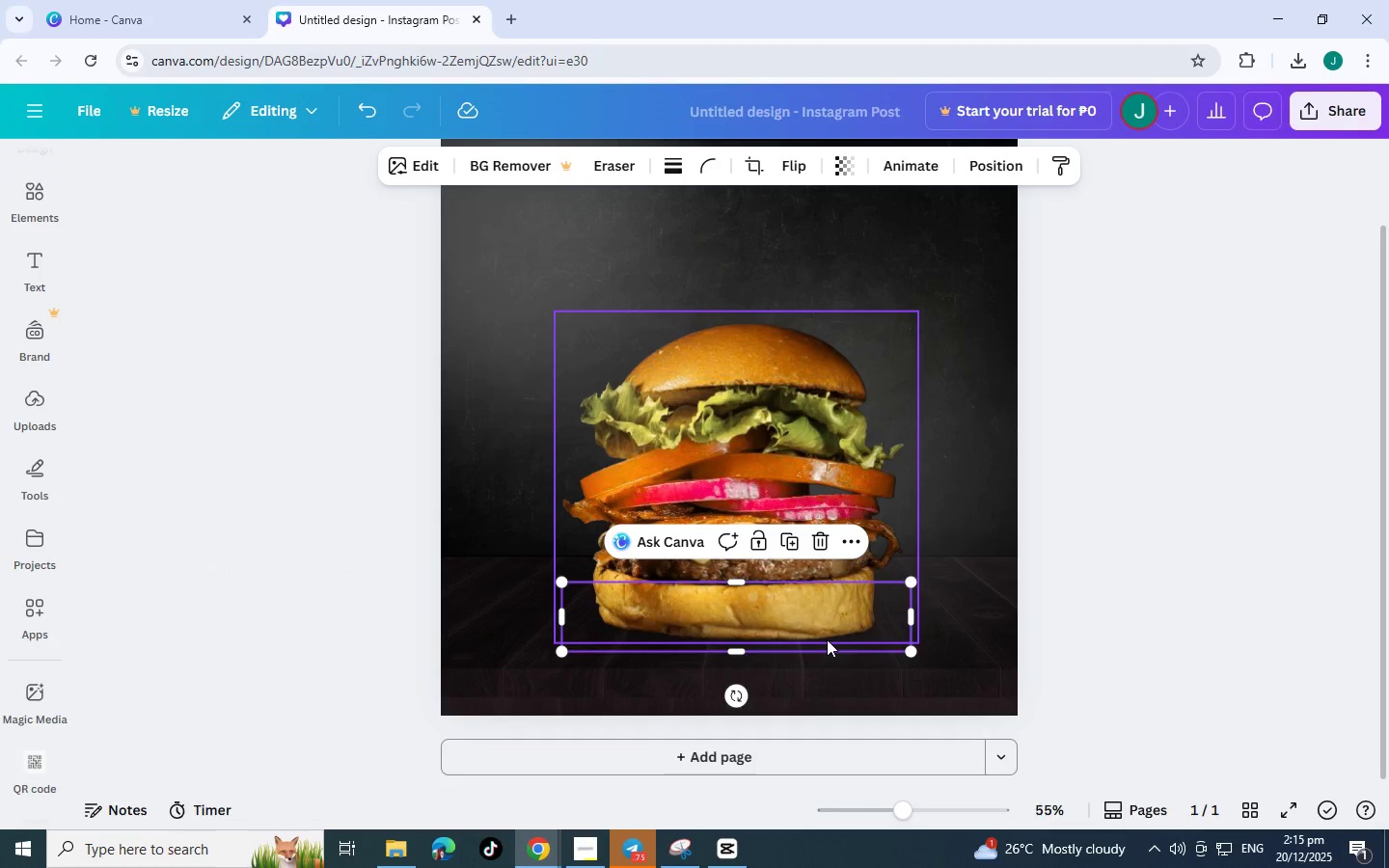 
left_click([1026, 603])
 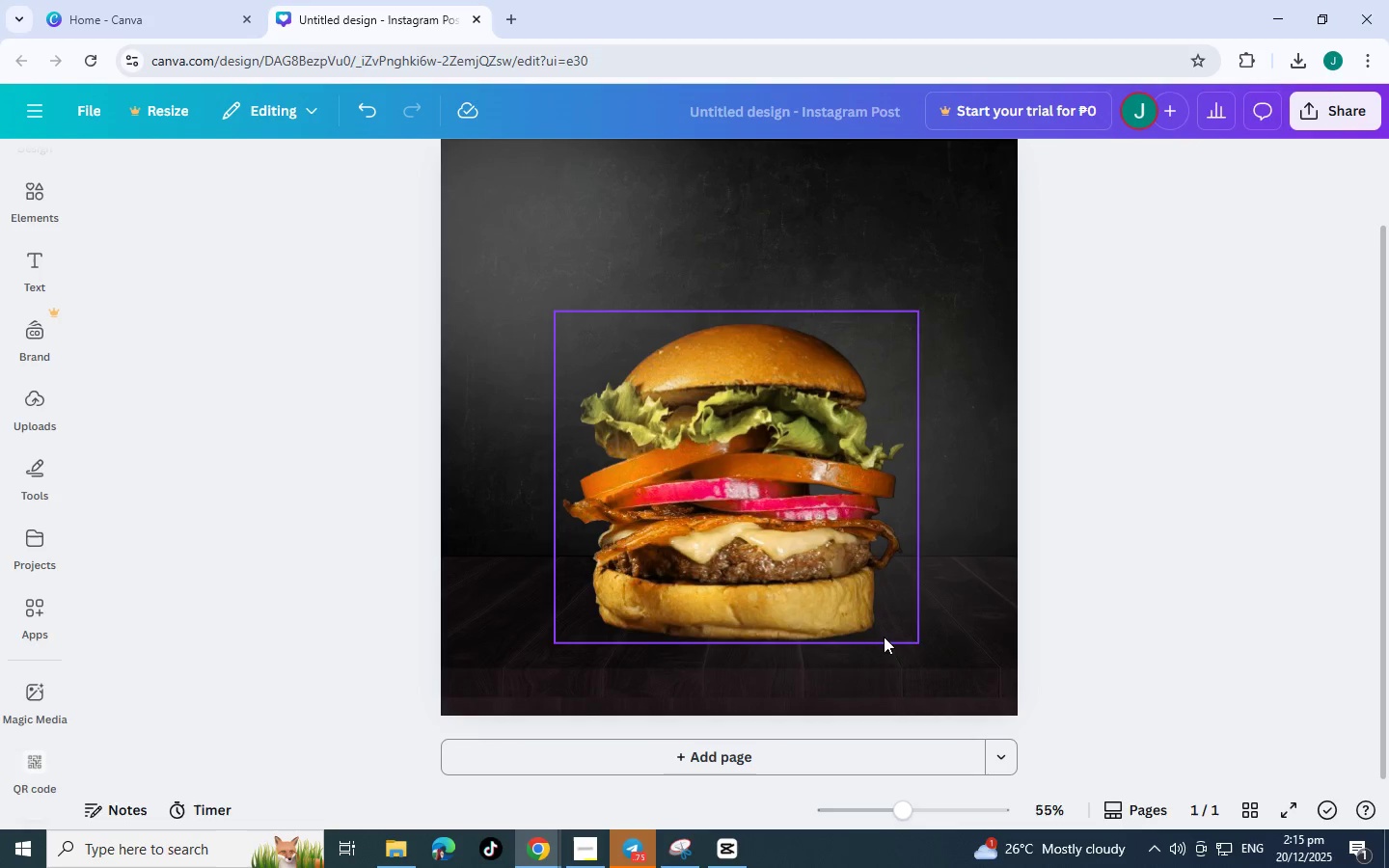 
left_click([888, 647])
 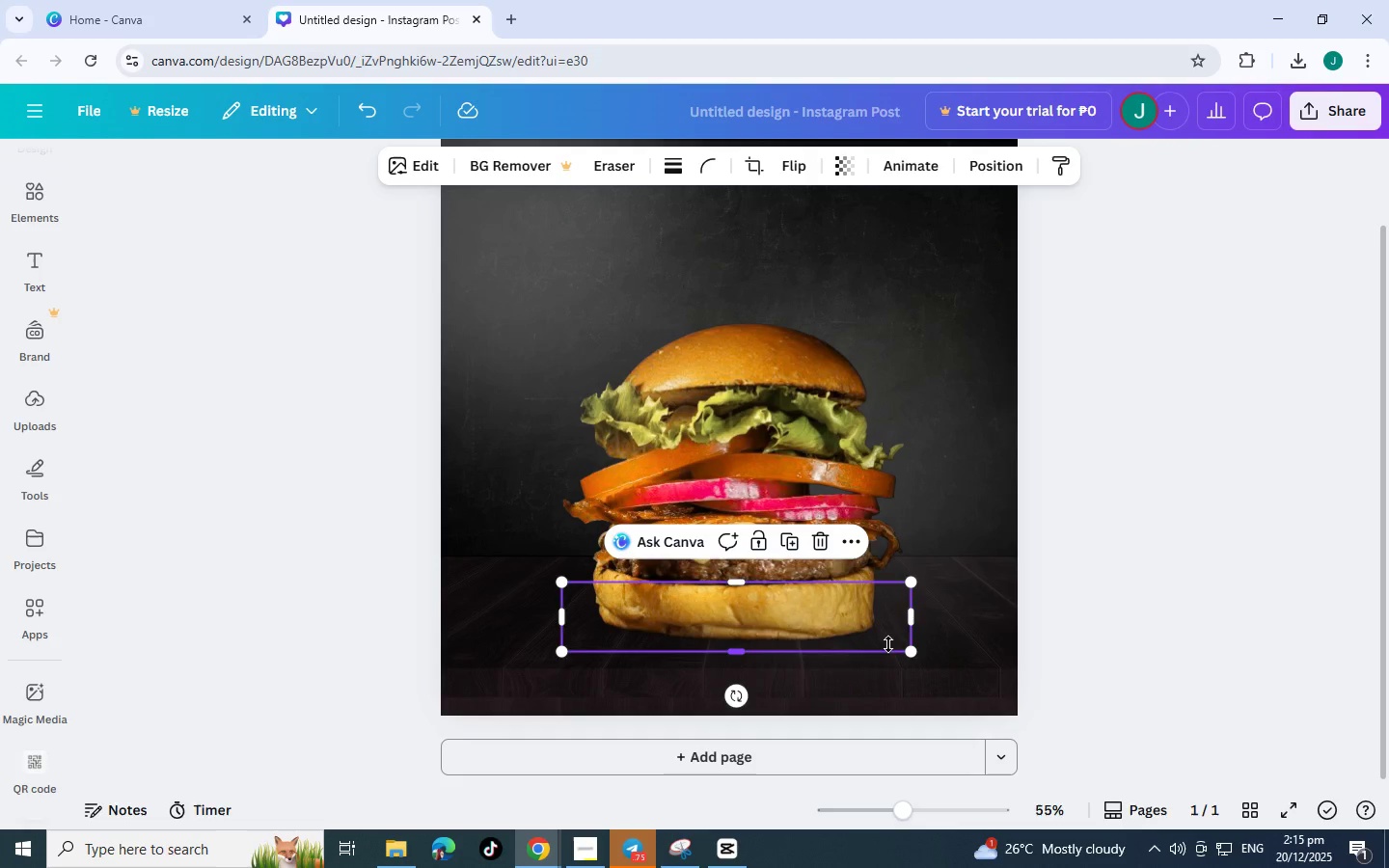 
left_click_drag(start_coordinate=[888, 645], to_coordinate=[907, 651])
 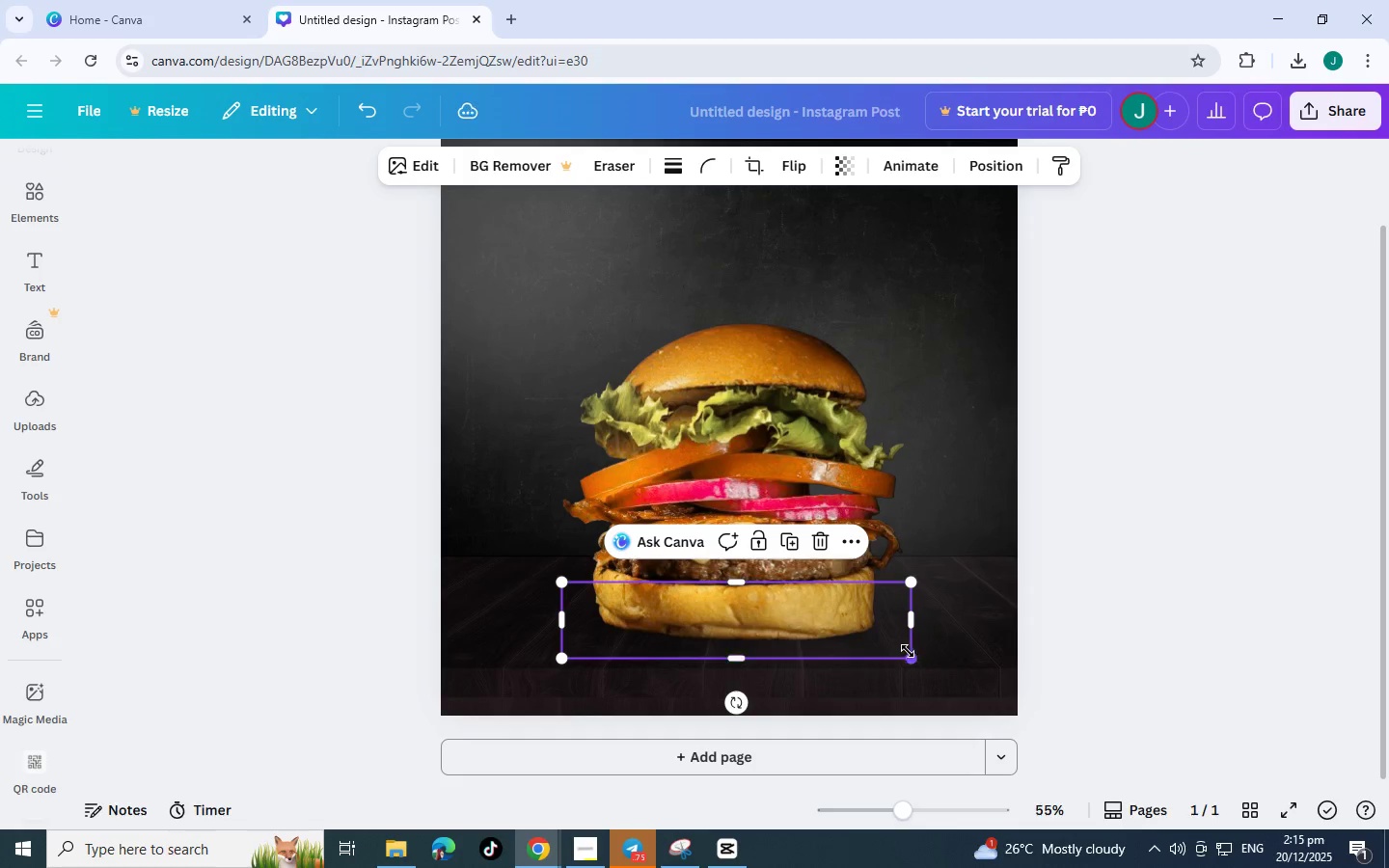 
left_click_drag(start_coordinate=[907, 651], to_coordinate=[1078, 697])
 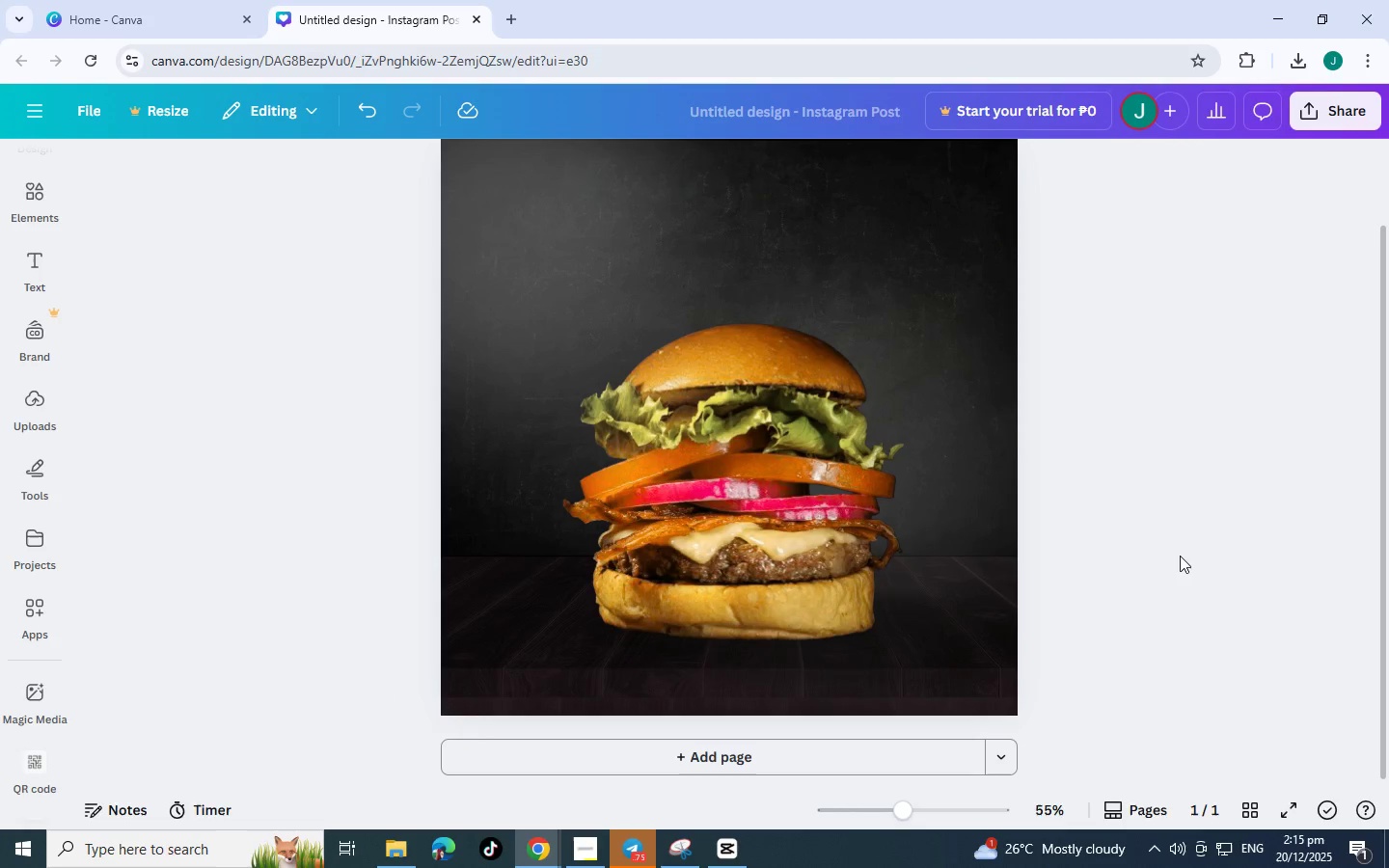 
double_click([1180, 555])
 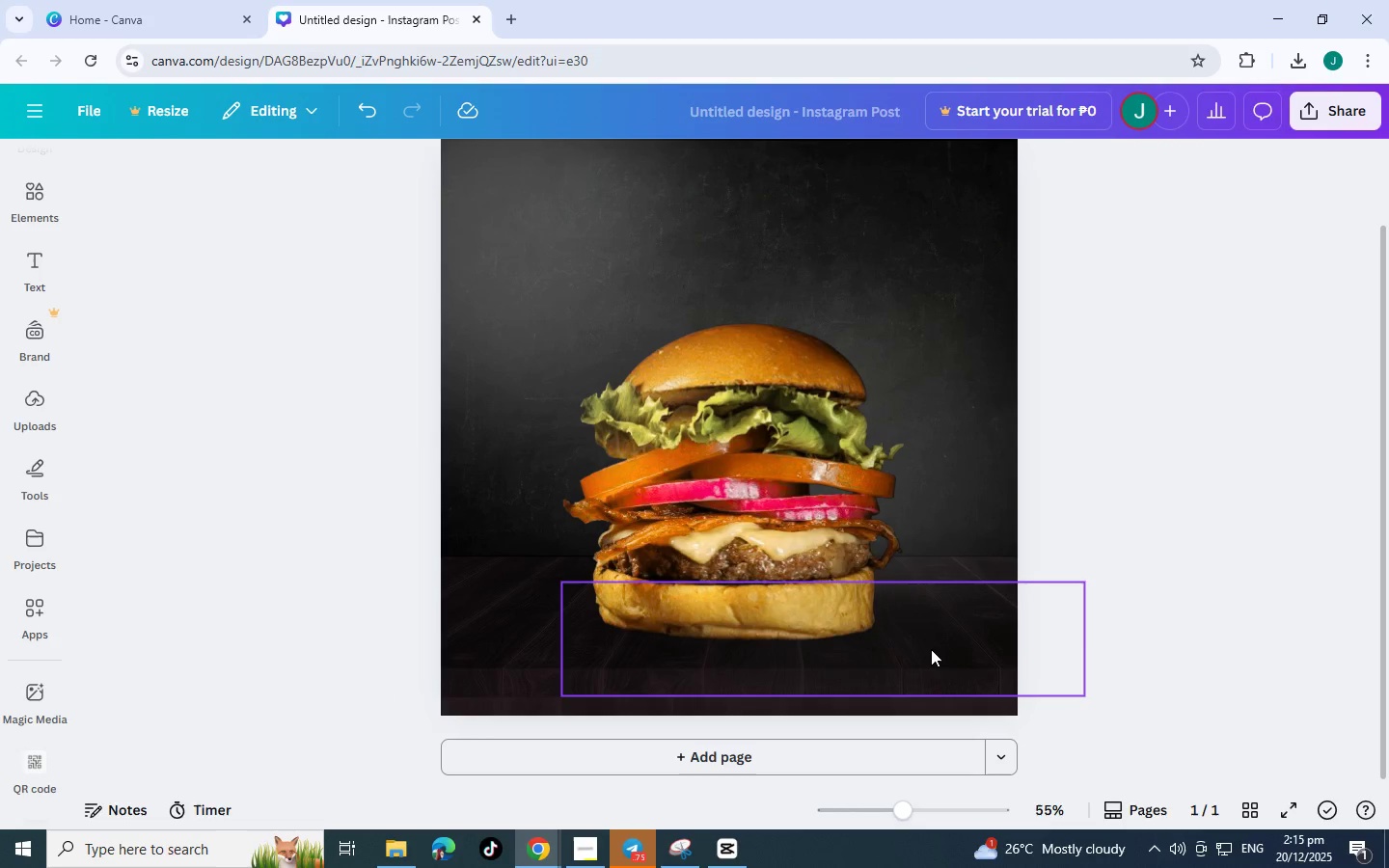 
left_click_drag(start_coordinate=[931, 649], to_coordinate=[866, 629])
 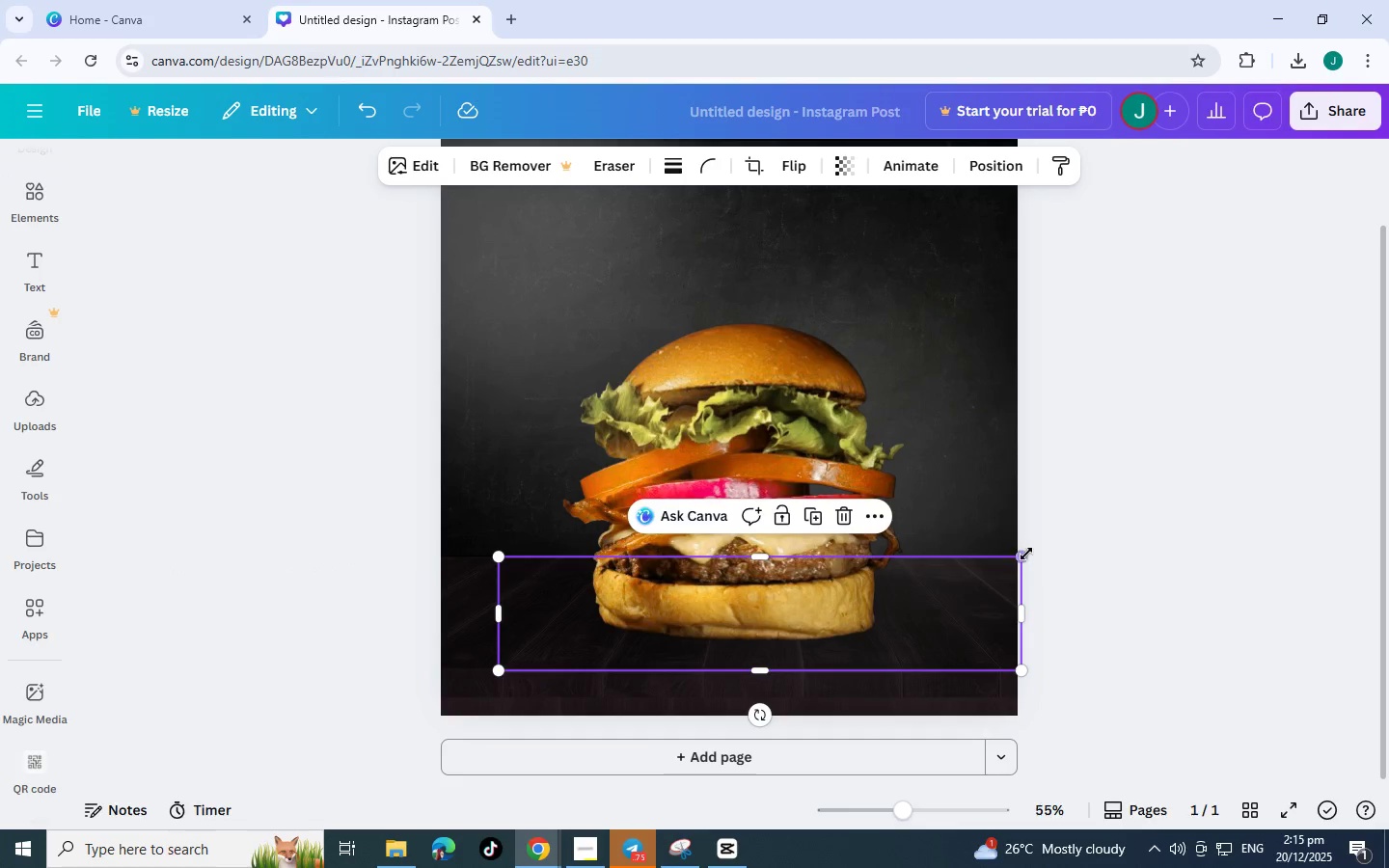 
left_click_drag(start_coordinate=[1018, 555], to_coordinate=[916, 588])
 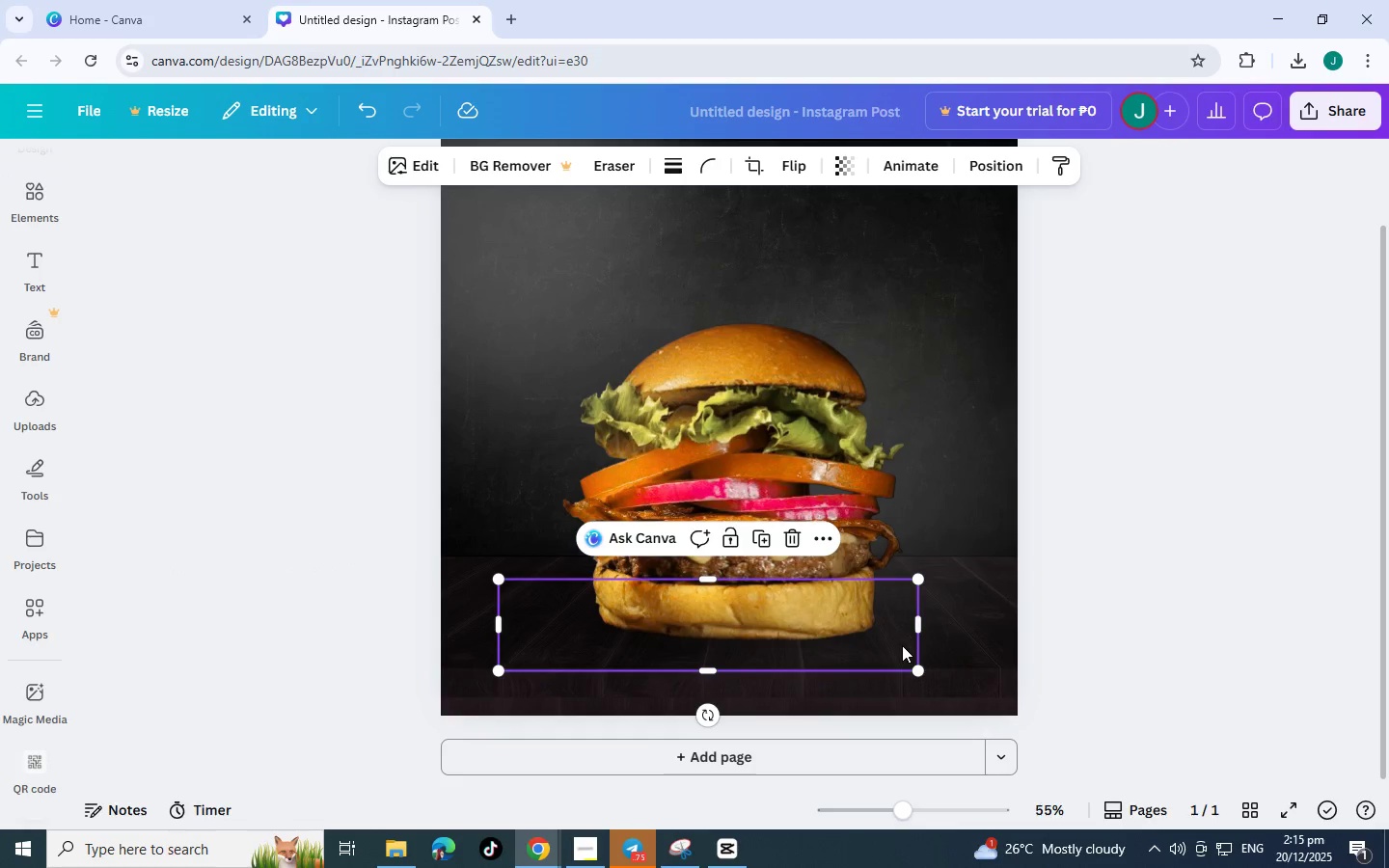 
left_click_drag(start_coordinate=[904, 645], to_coordinate=[935, 647])
 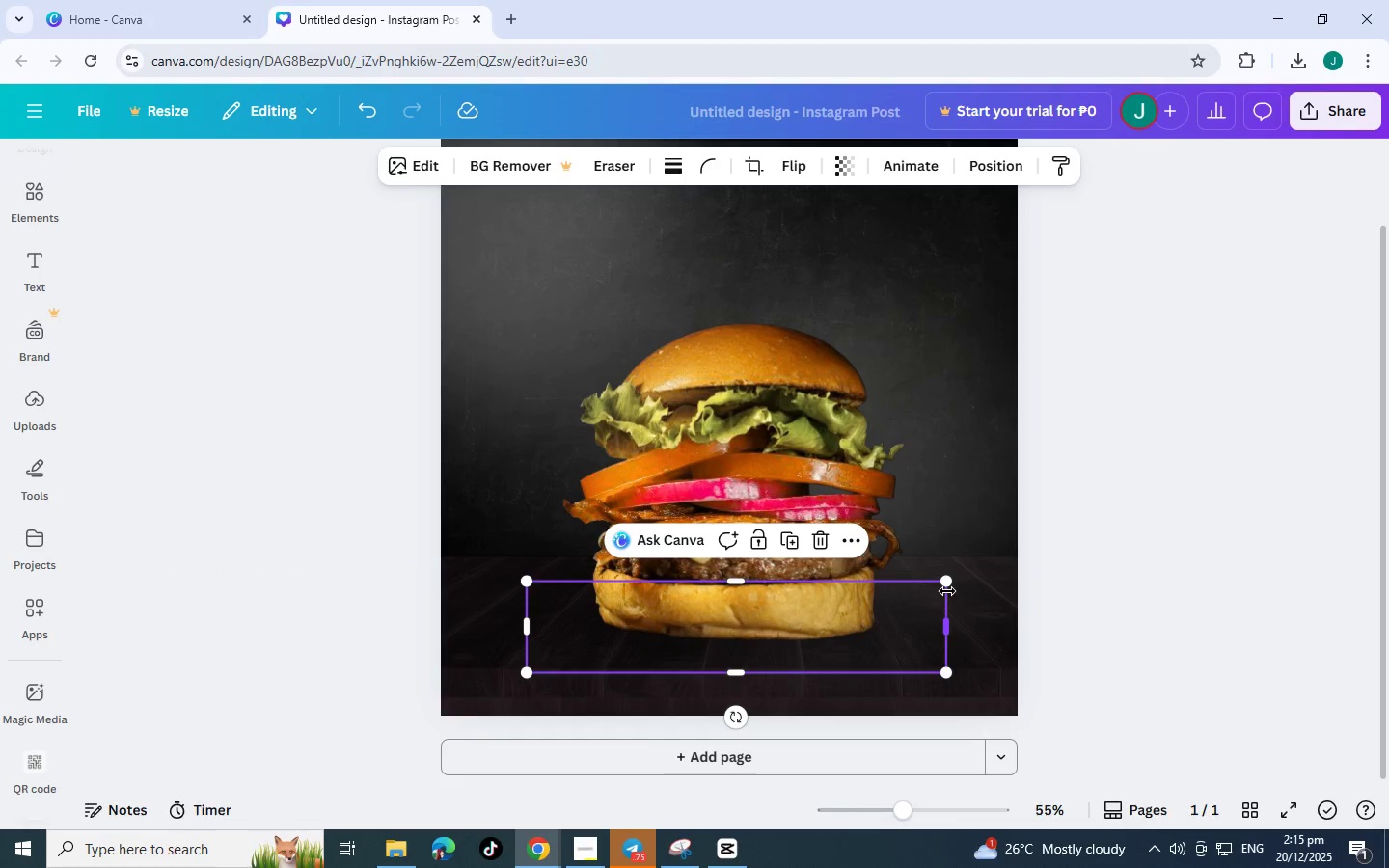 
left_click_drag(start_coordinate=[947, 589], to_coordinate=[965, 597])
 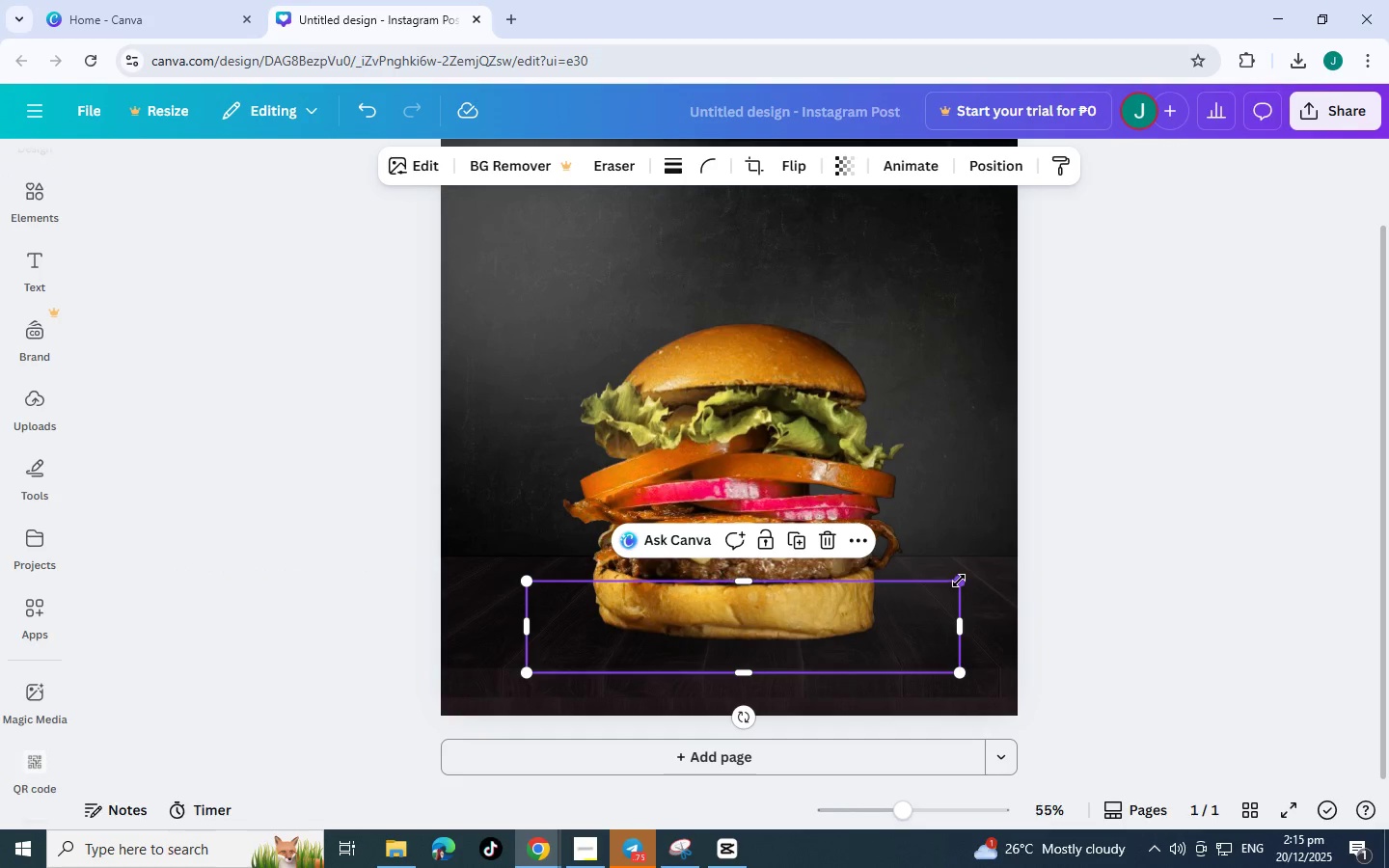 
left_click_drag(start_coordinate=[959, 581], to_coordinate=[911, 604])
 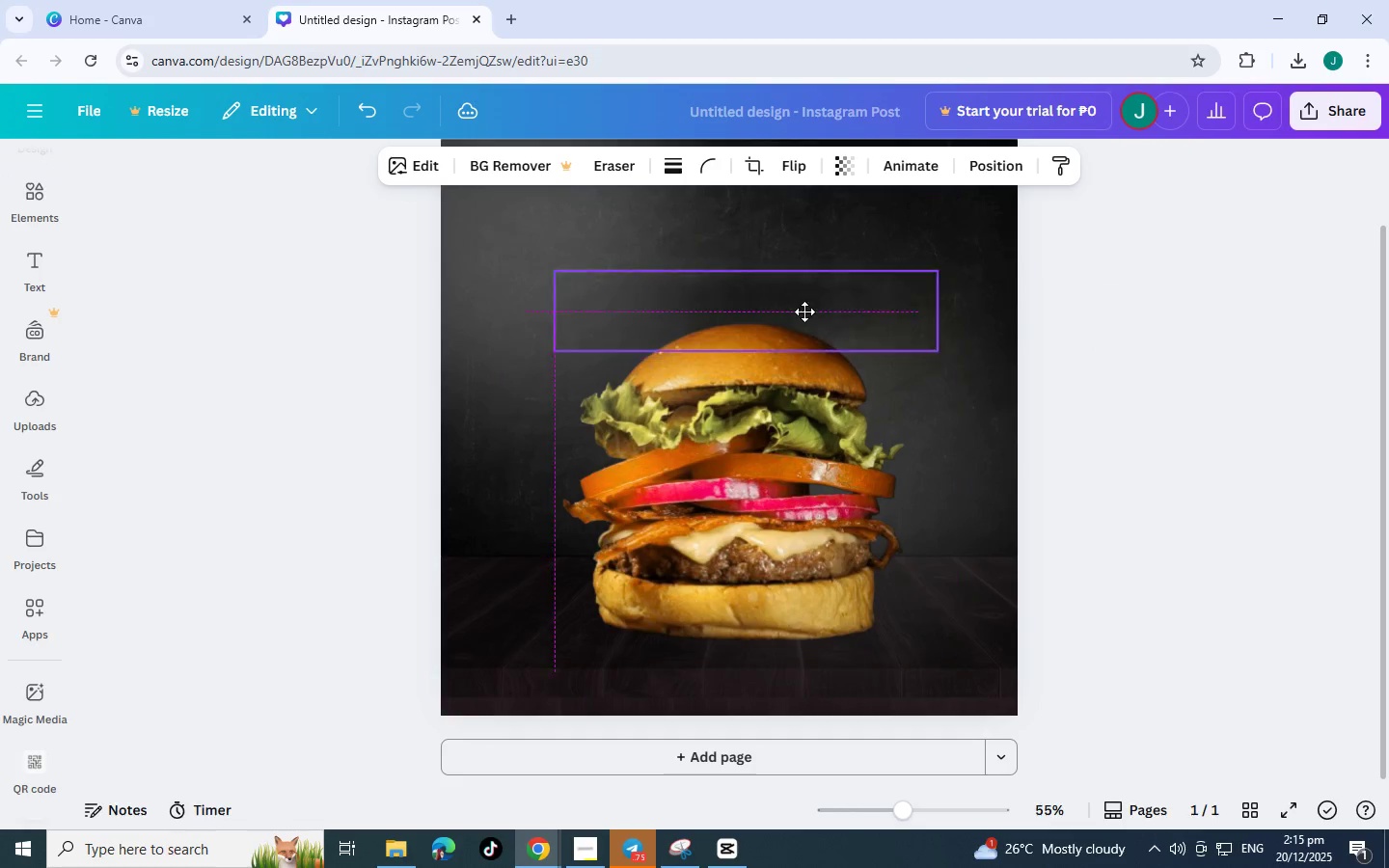 
wait(13.02)
 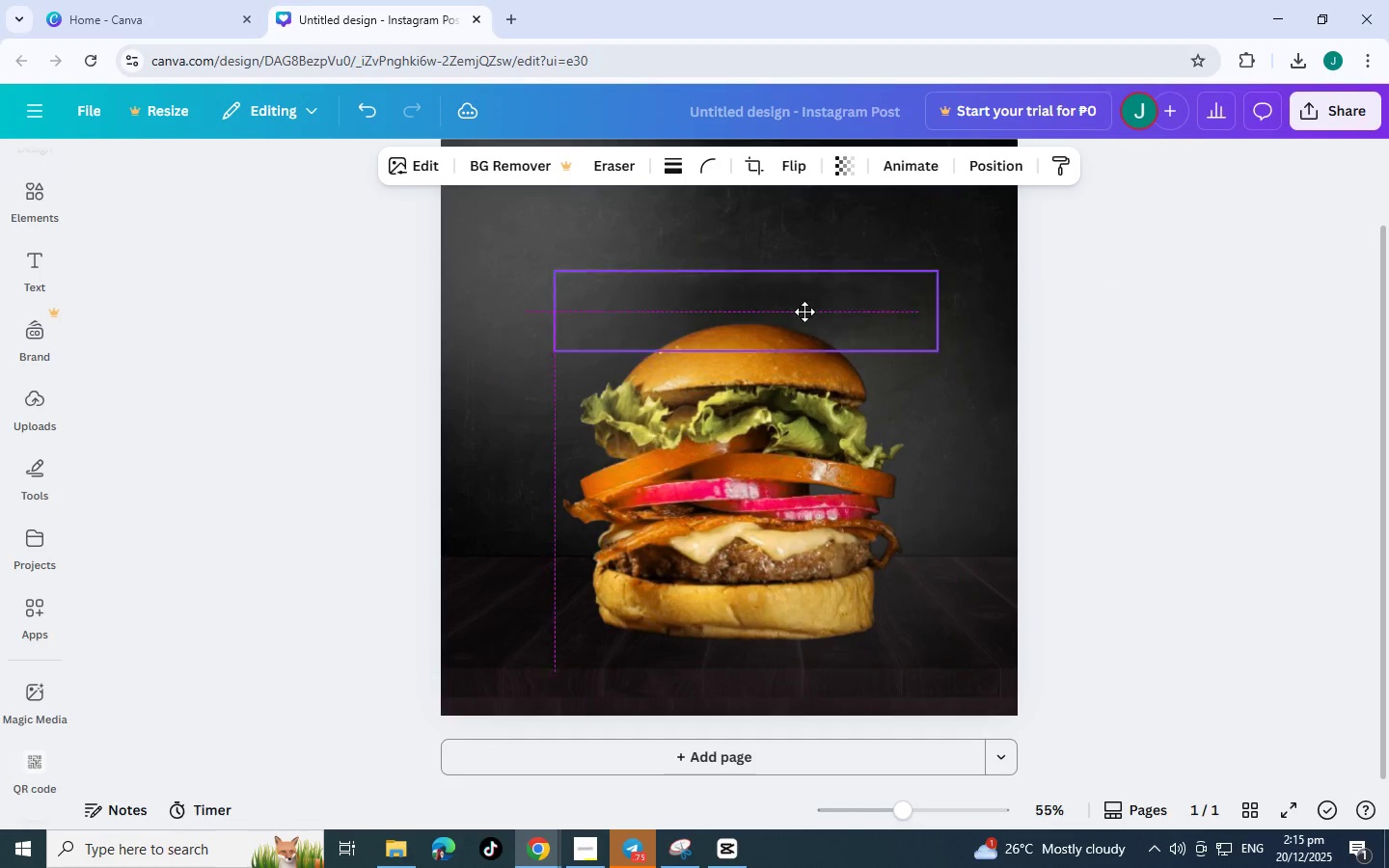 
left_click([409, 166])
 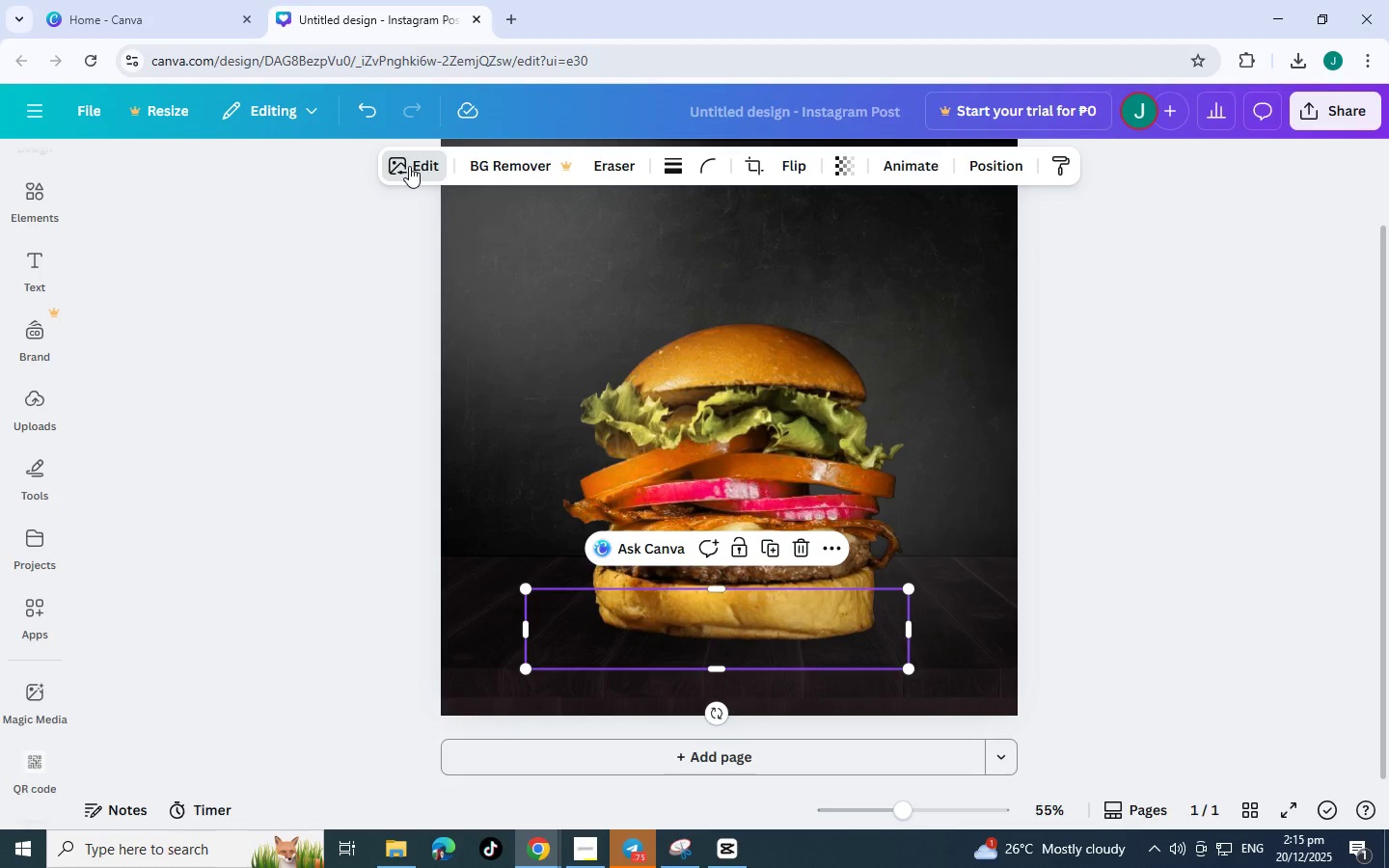 
left_click([409, 166])
 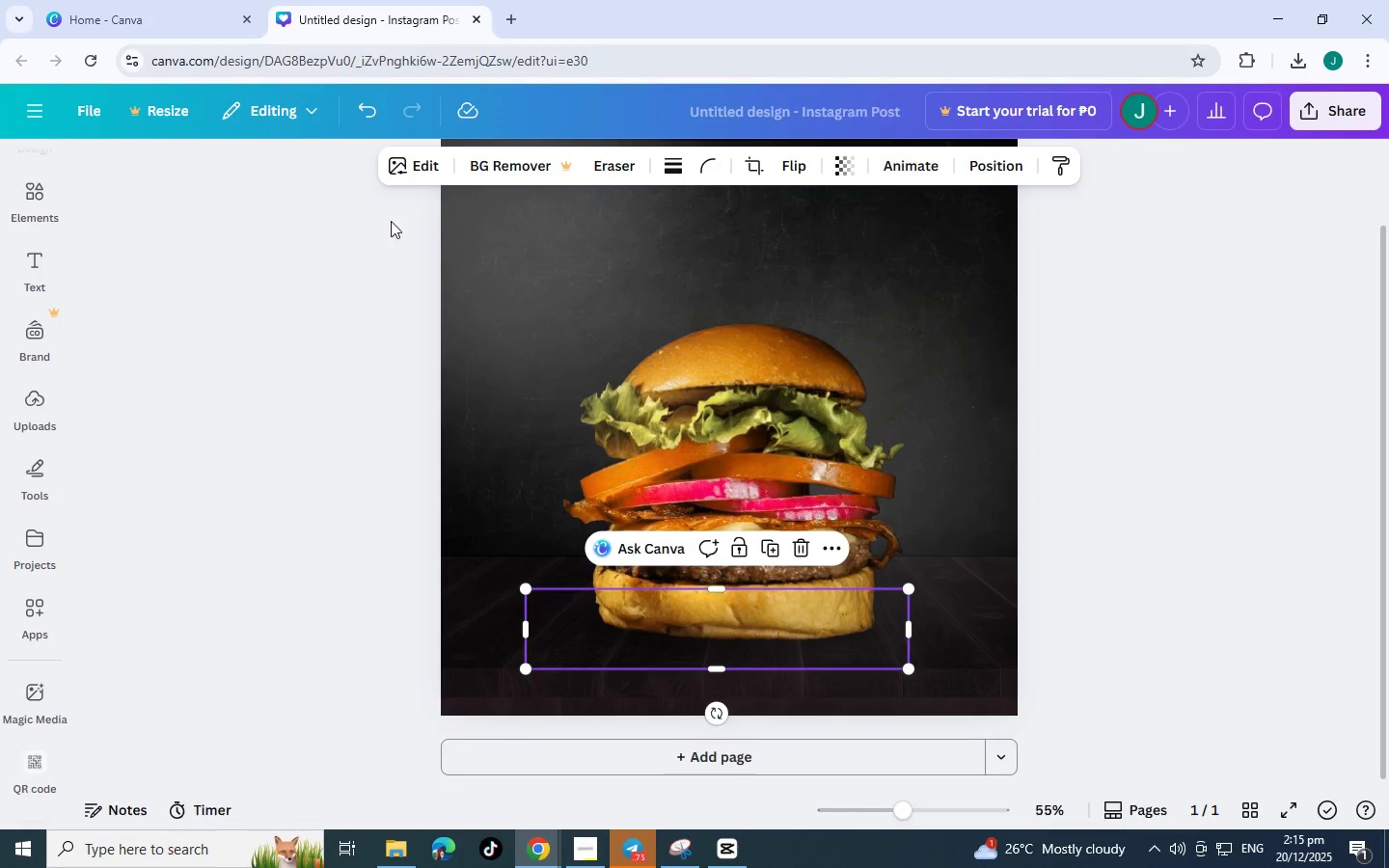 
left_click([422, 175])
 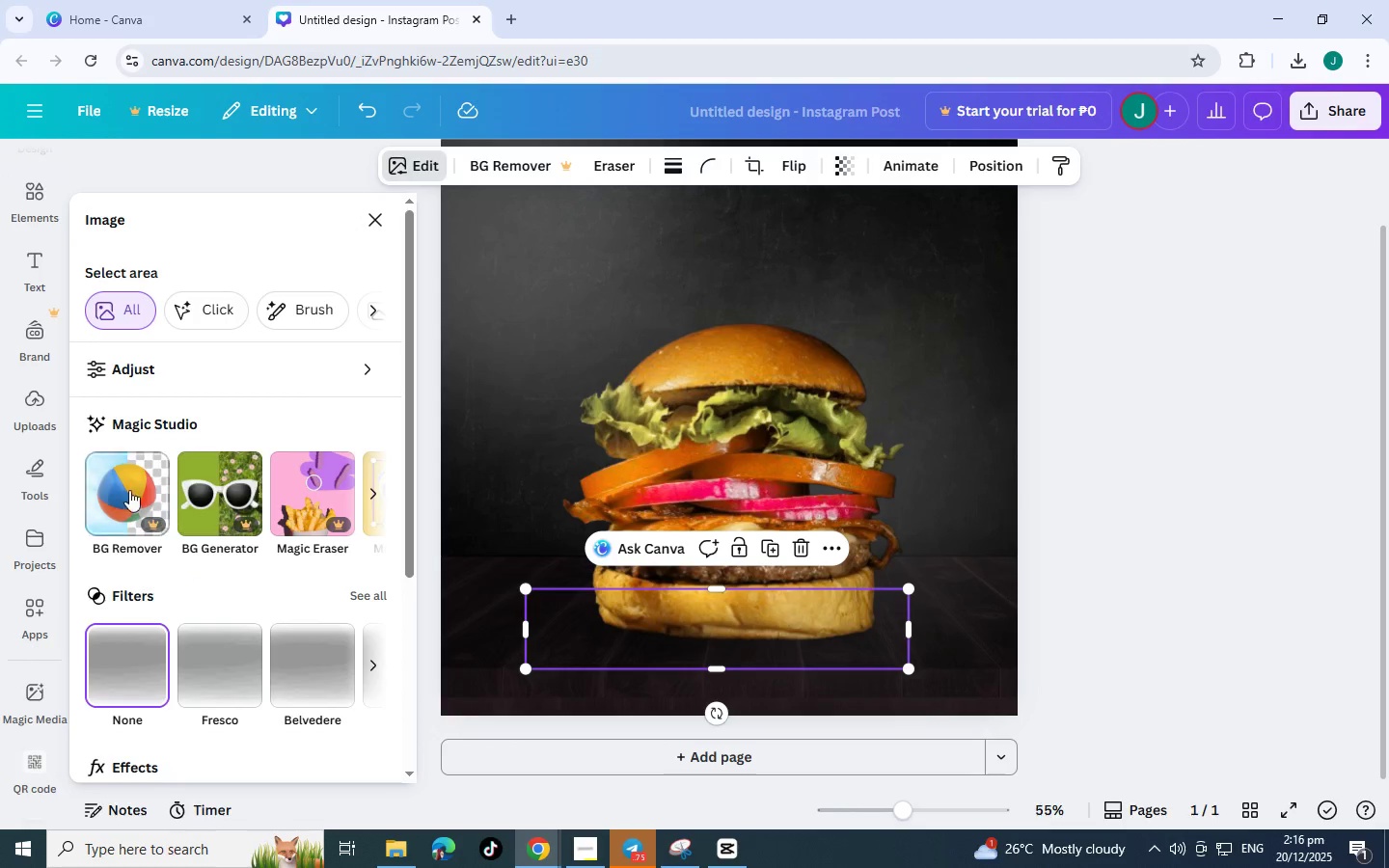 
scroll: coordinate [223, 576], scroll_direction: down, amount: 3.0
 